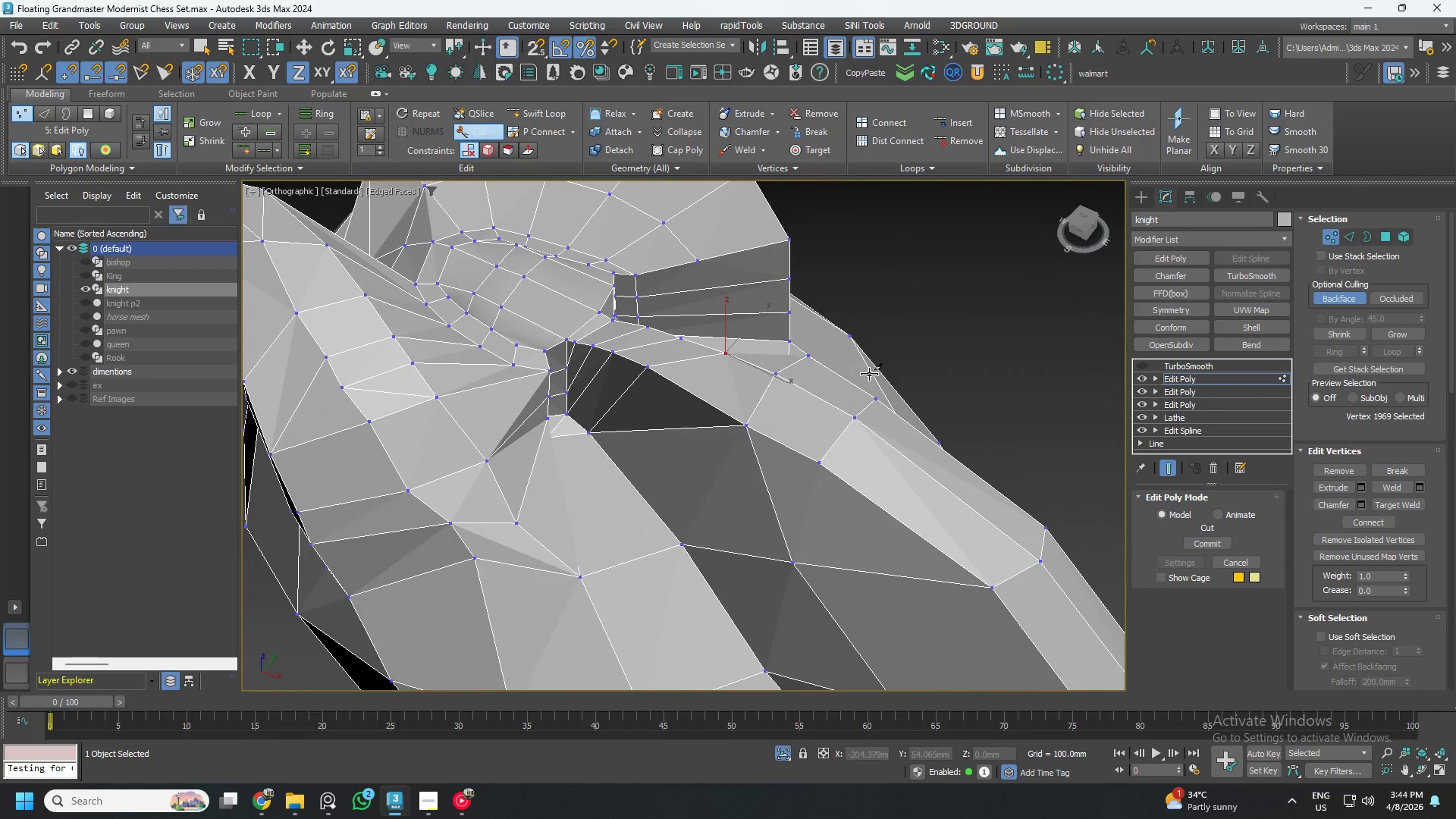 
key(Control+S)
 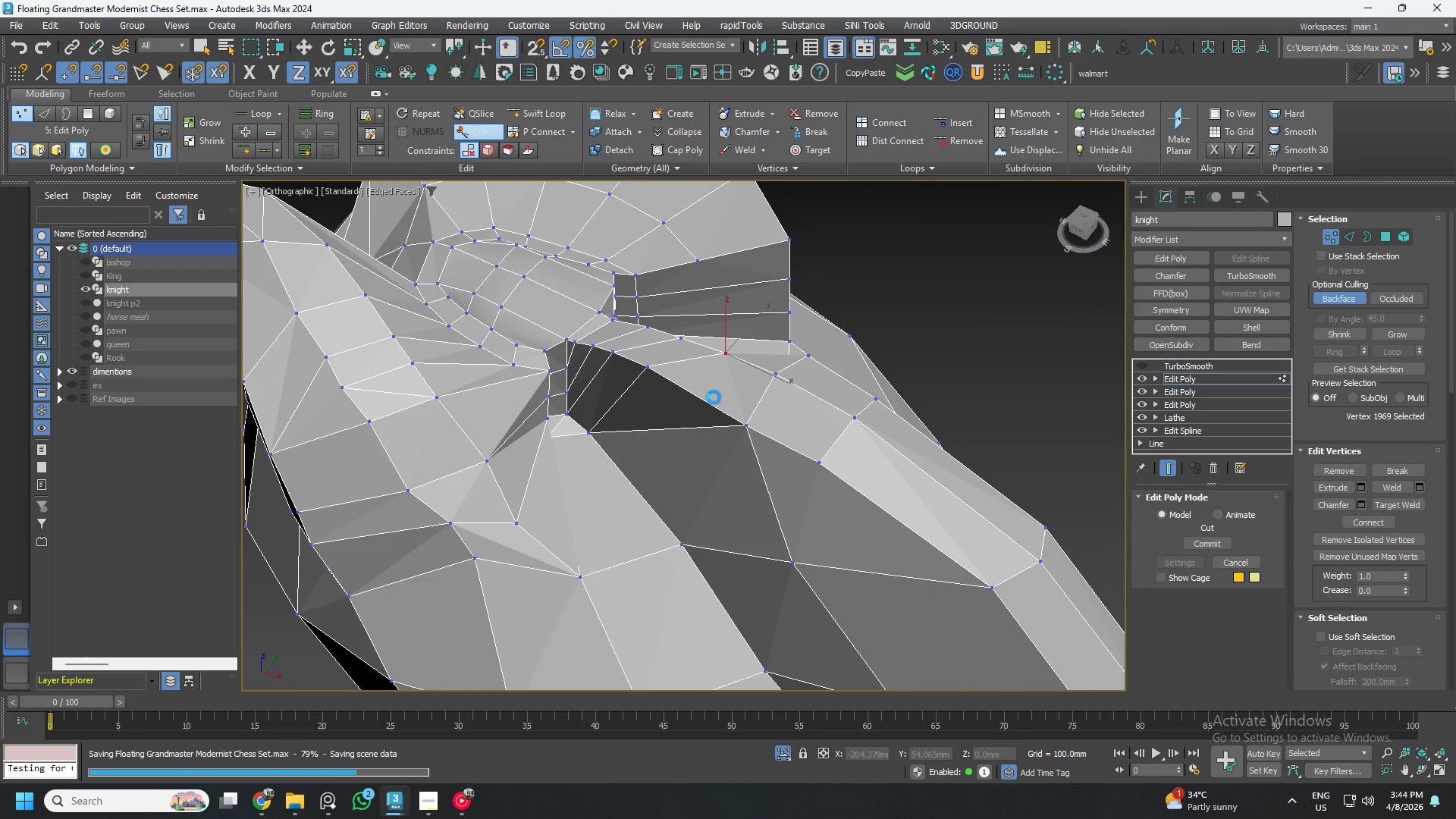 
scroll: coordinate [574, 455], scroll_direction: down, amount: 1.0
 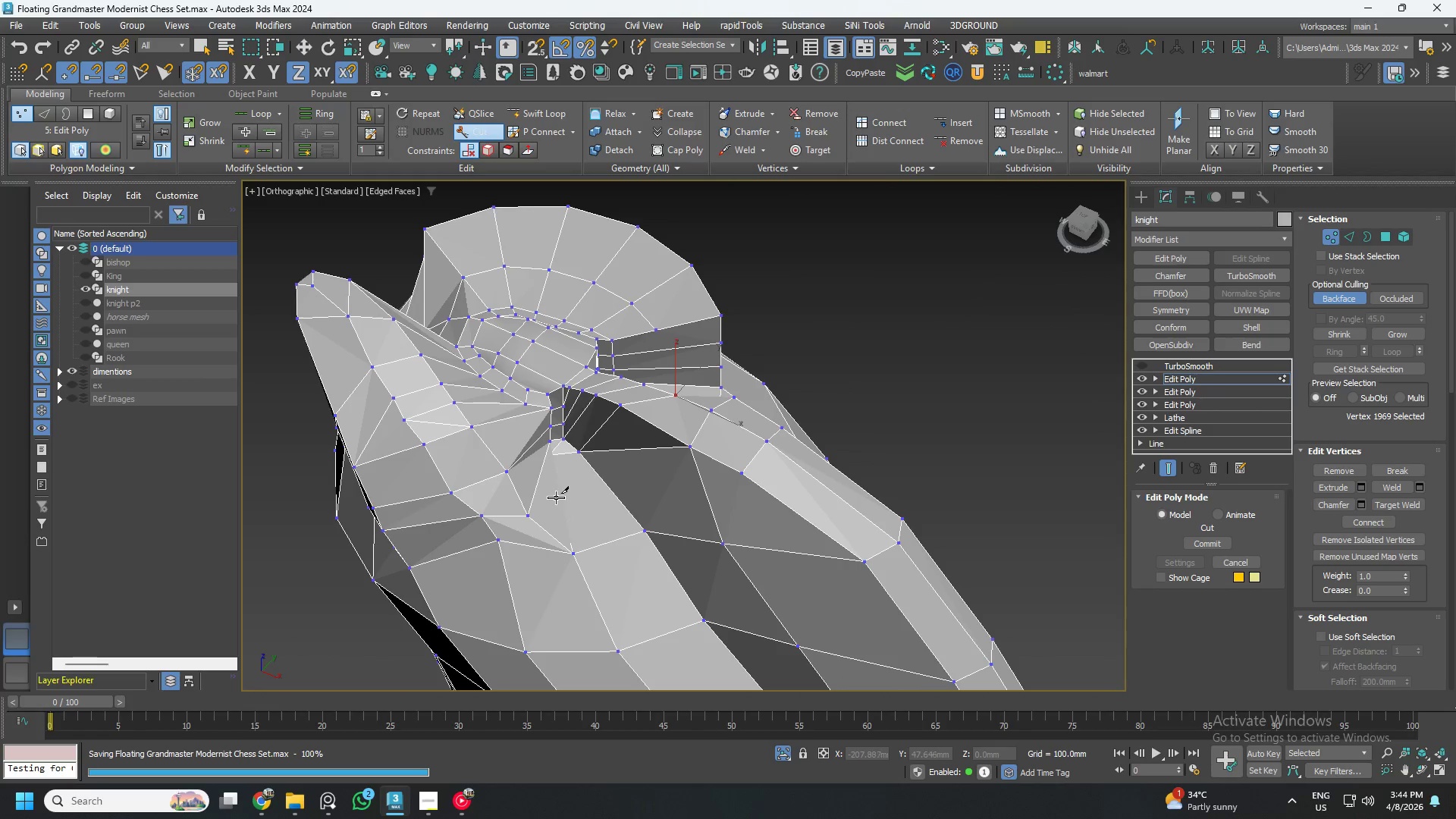 
hold_key(key=AltLeft, duration=1.34)
 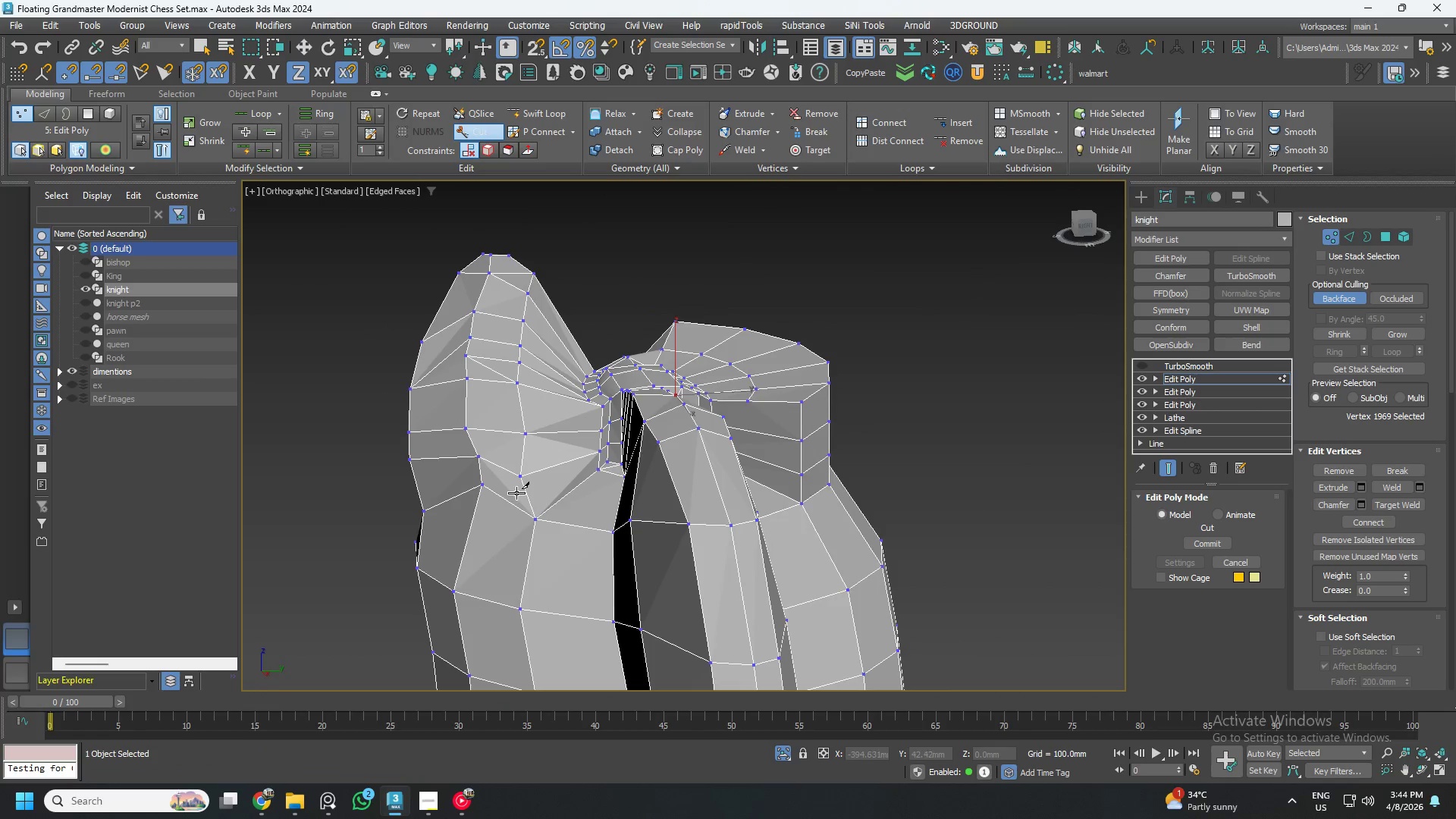 
scroll: coordinate [515, 484], scroll_direction: up, amount: 2.0
 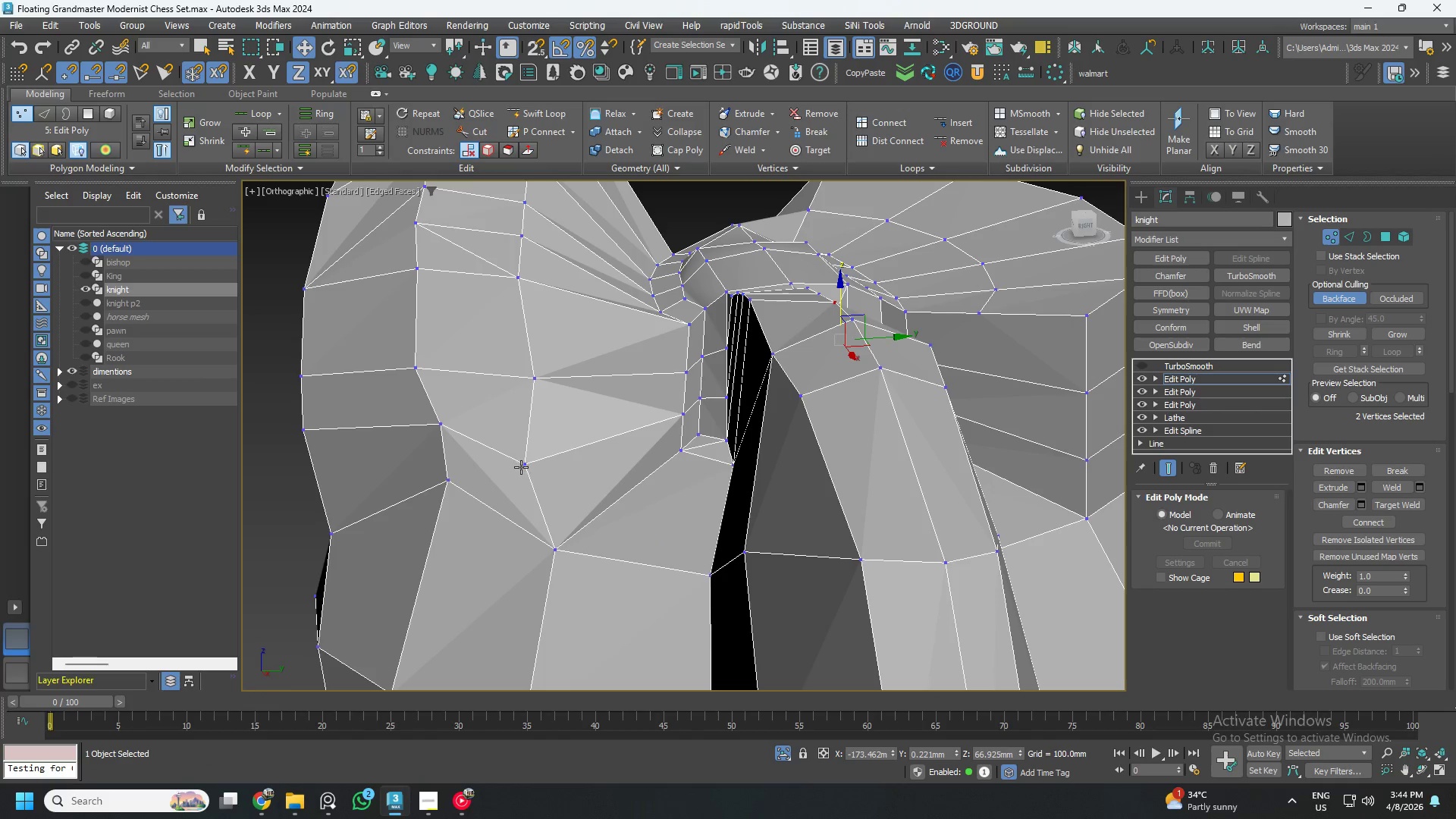 
left_click([523, 468])
 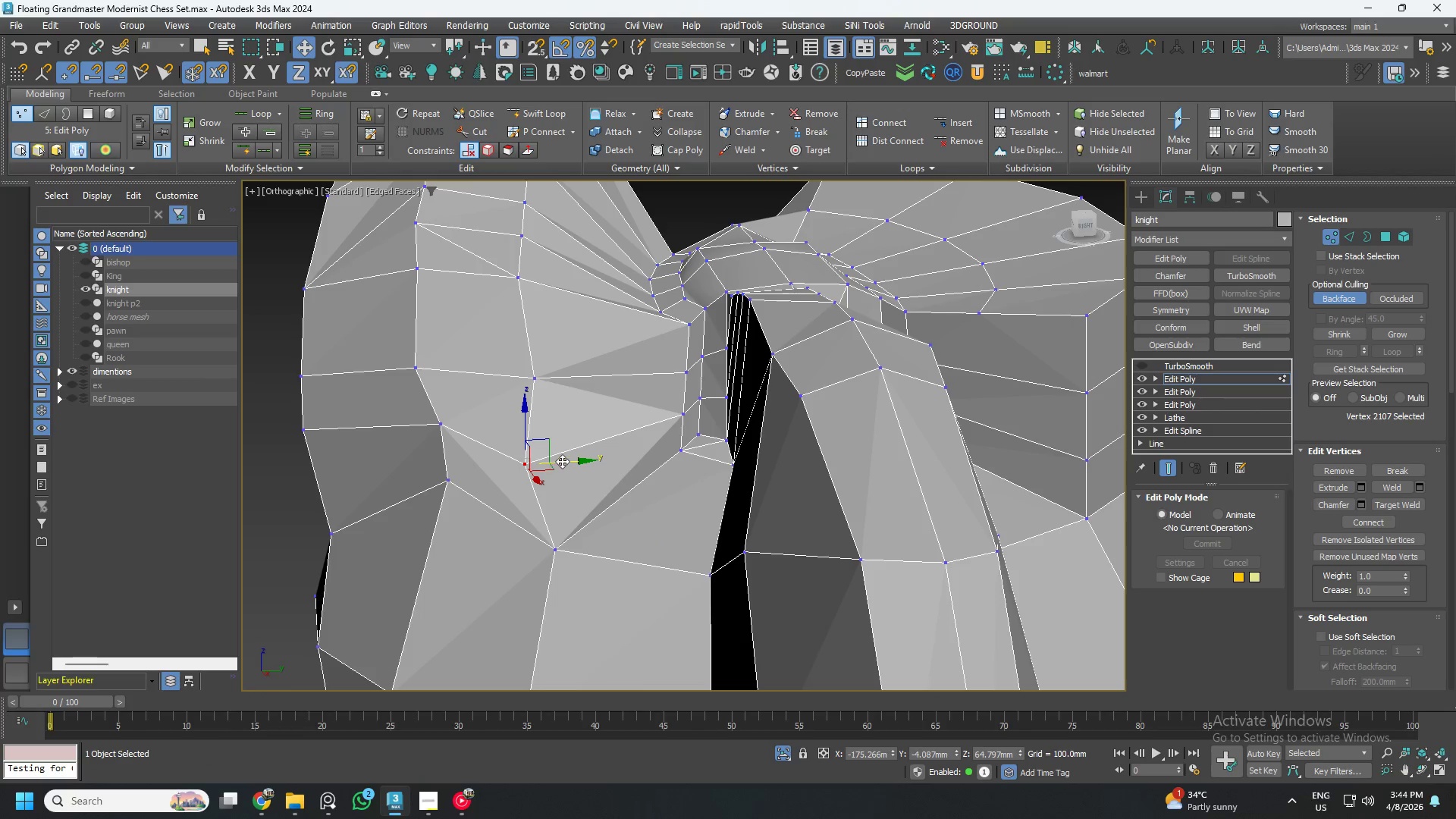 
left_click_drag(start_coordinate=[562, 461], to_coordinate=[579, 456])
 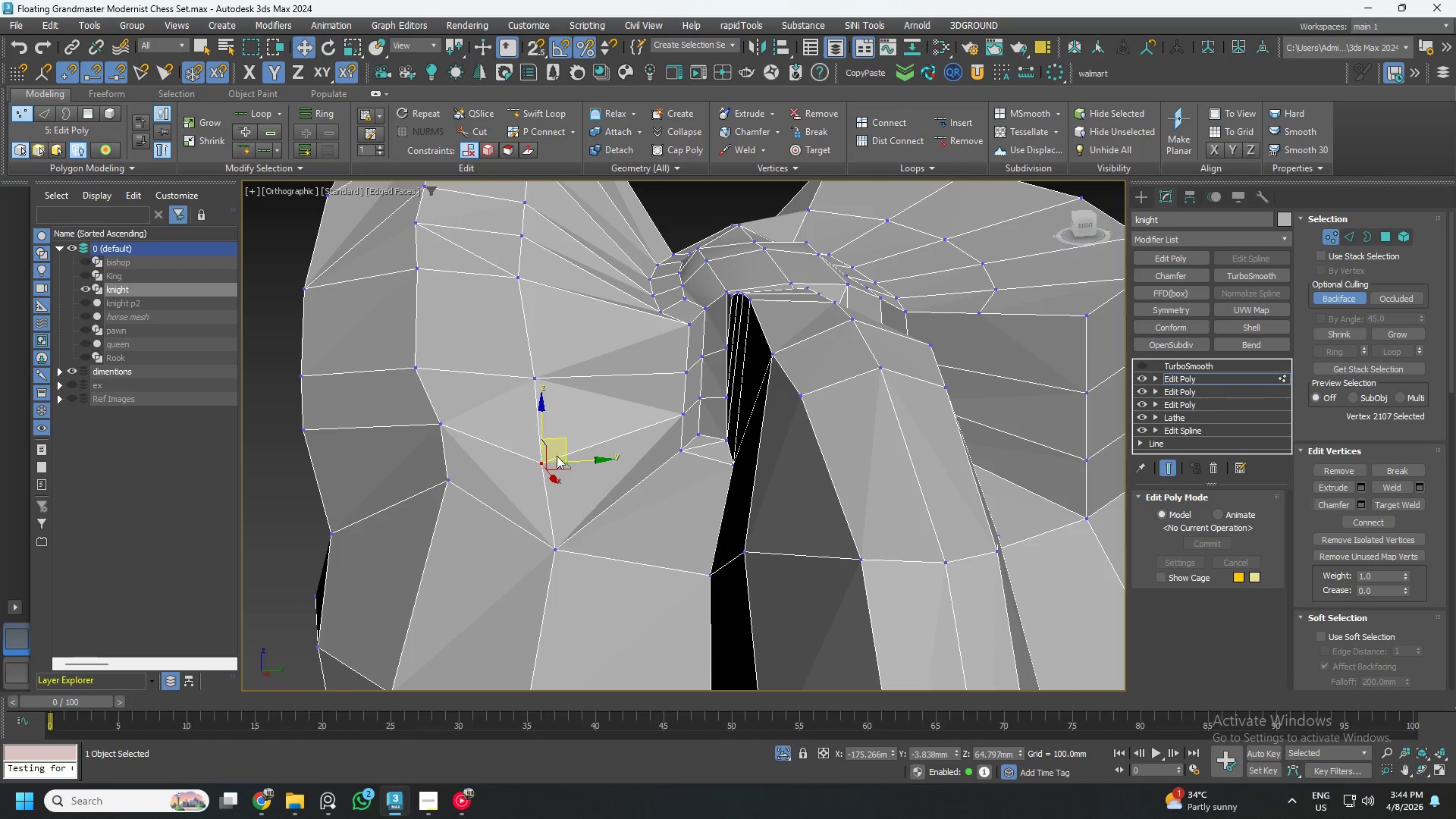 
hold_key(key=AltLeft, duration=0.8)
 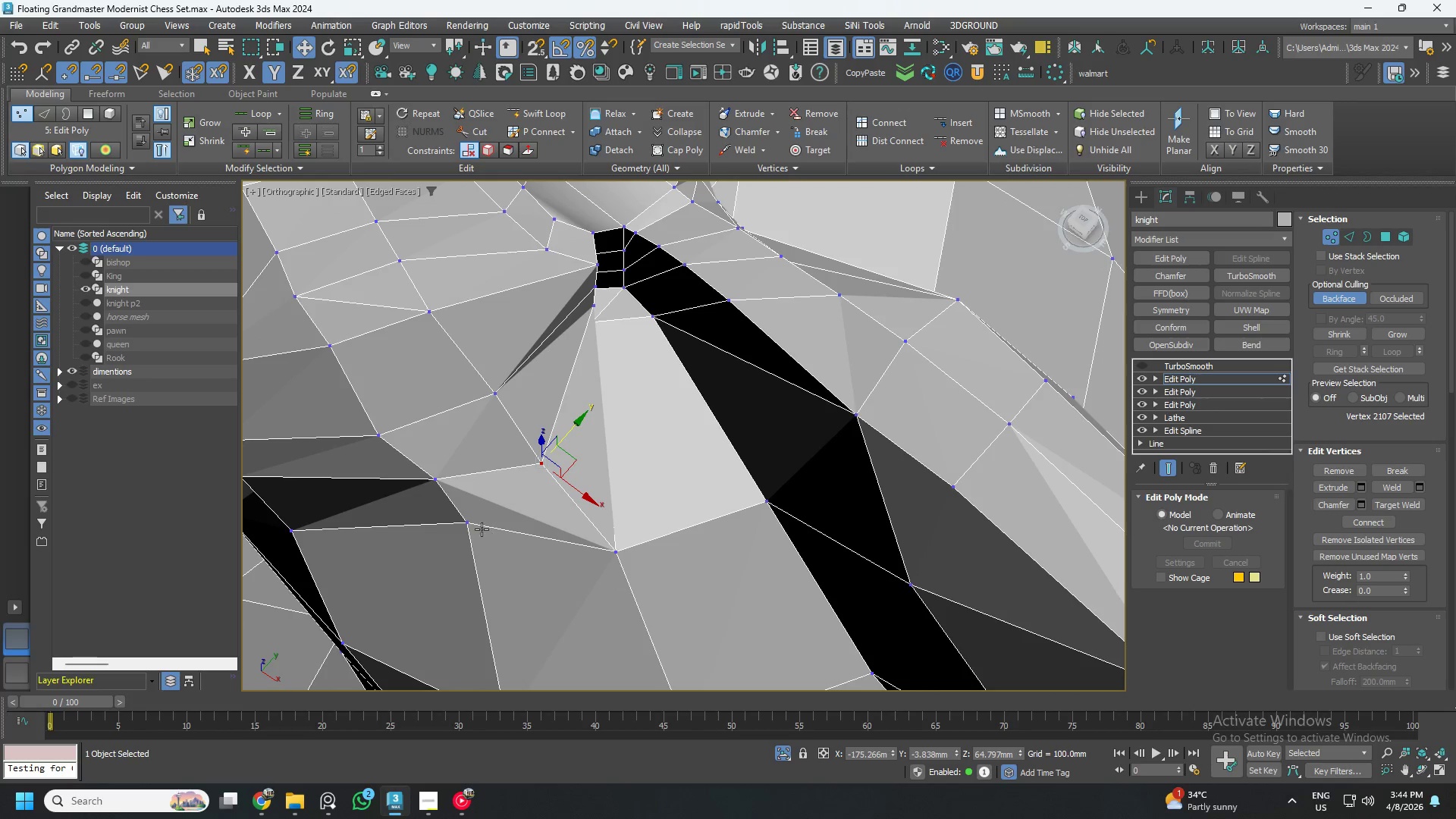 
left_click([478, 529])
 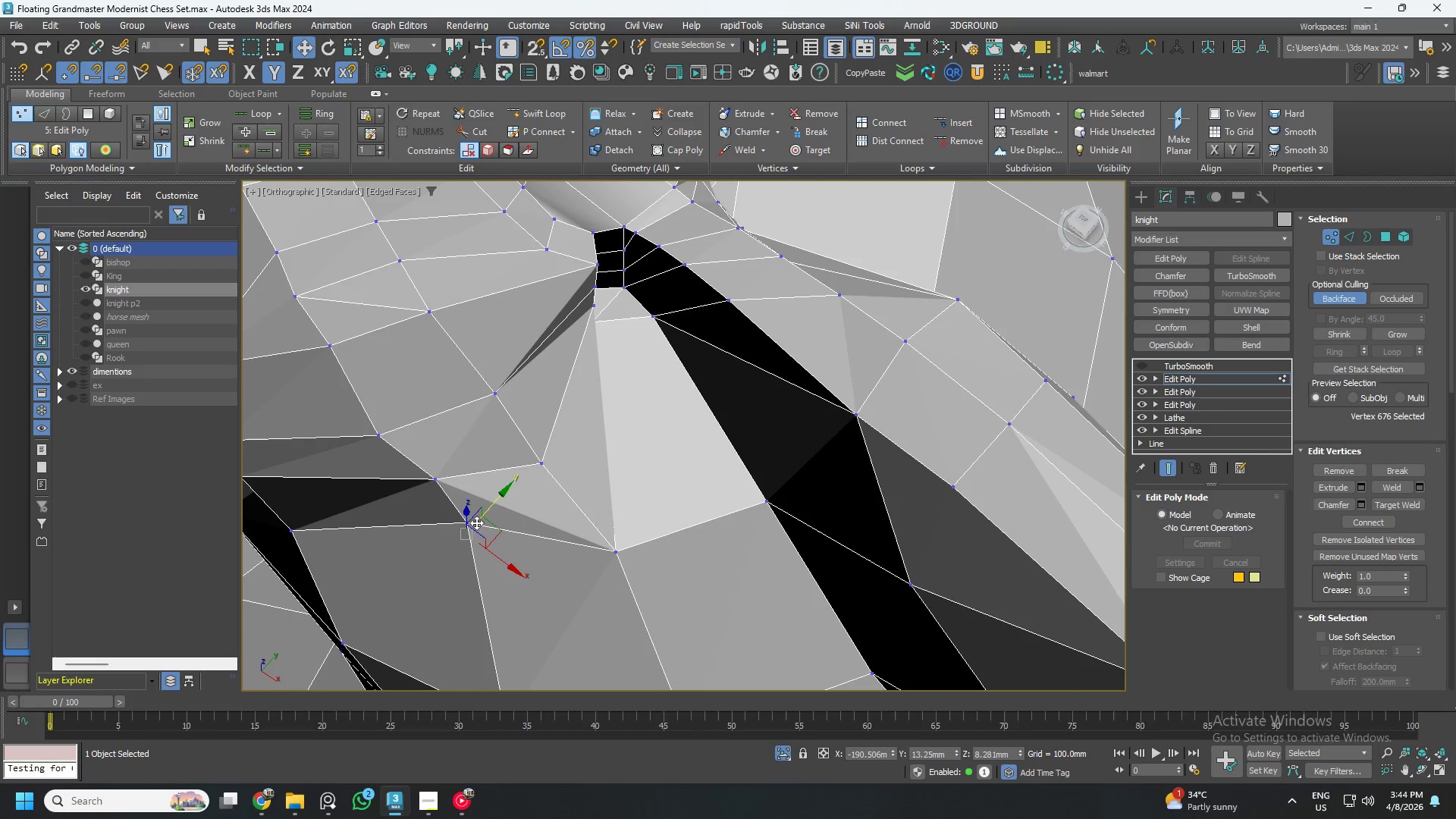 
hold_key(key=ControlLeft, duration=0.66)
left_click([439, 483])
 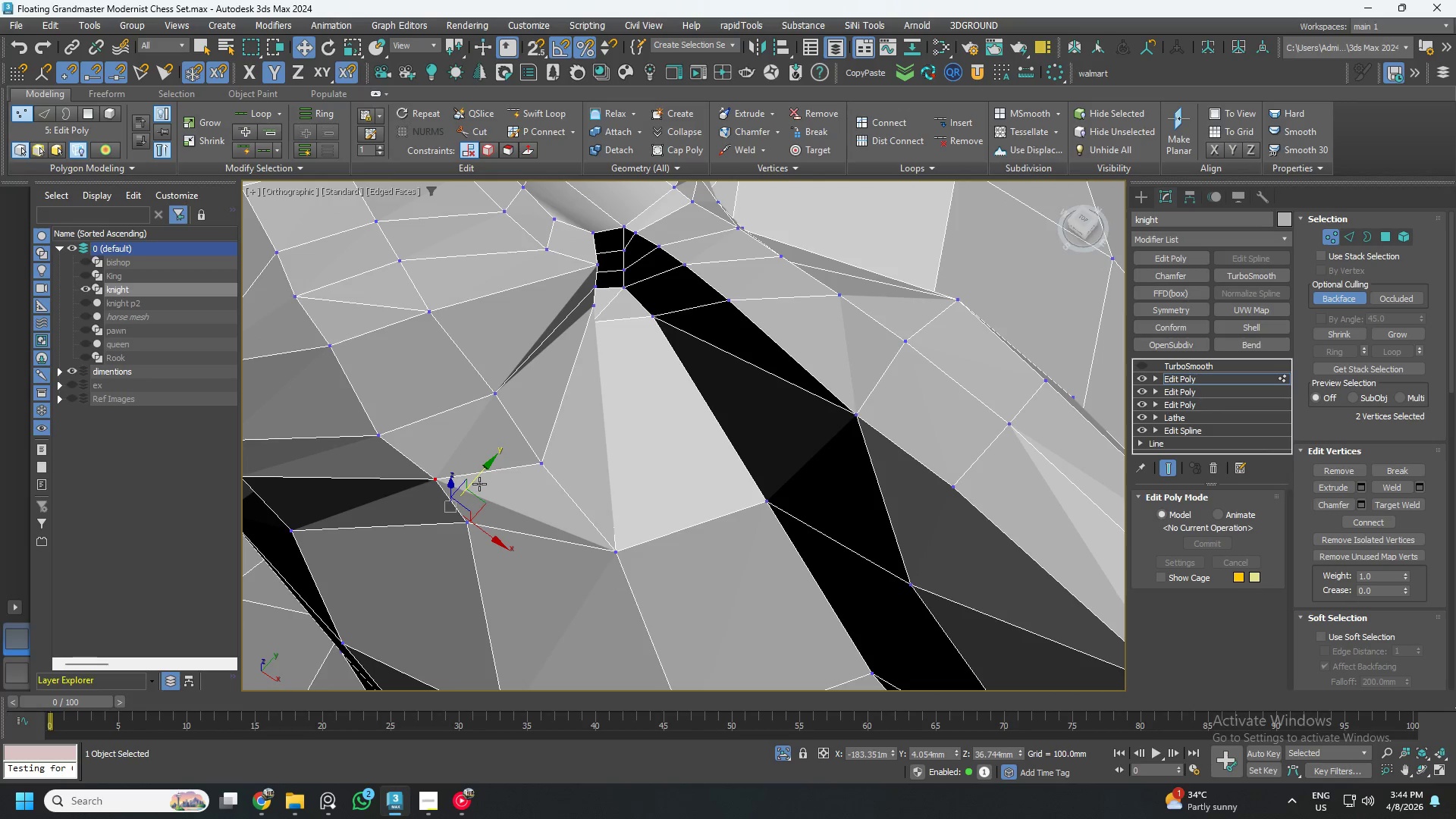 
left_click_drag(start_coordinate=[479, 484], to_coordinate=[459, 491])
 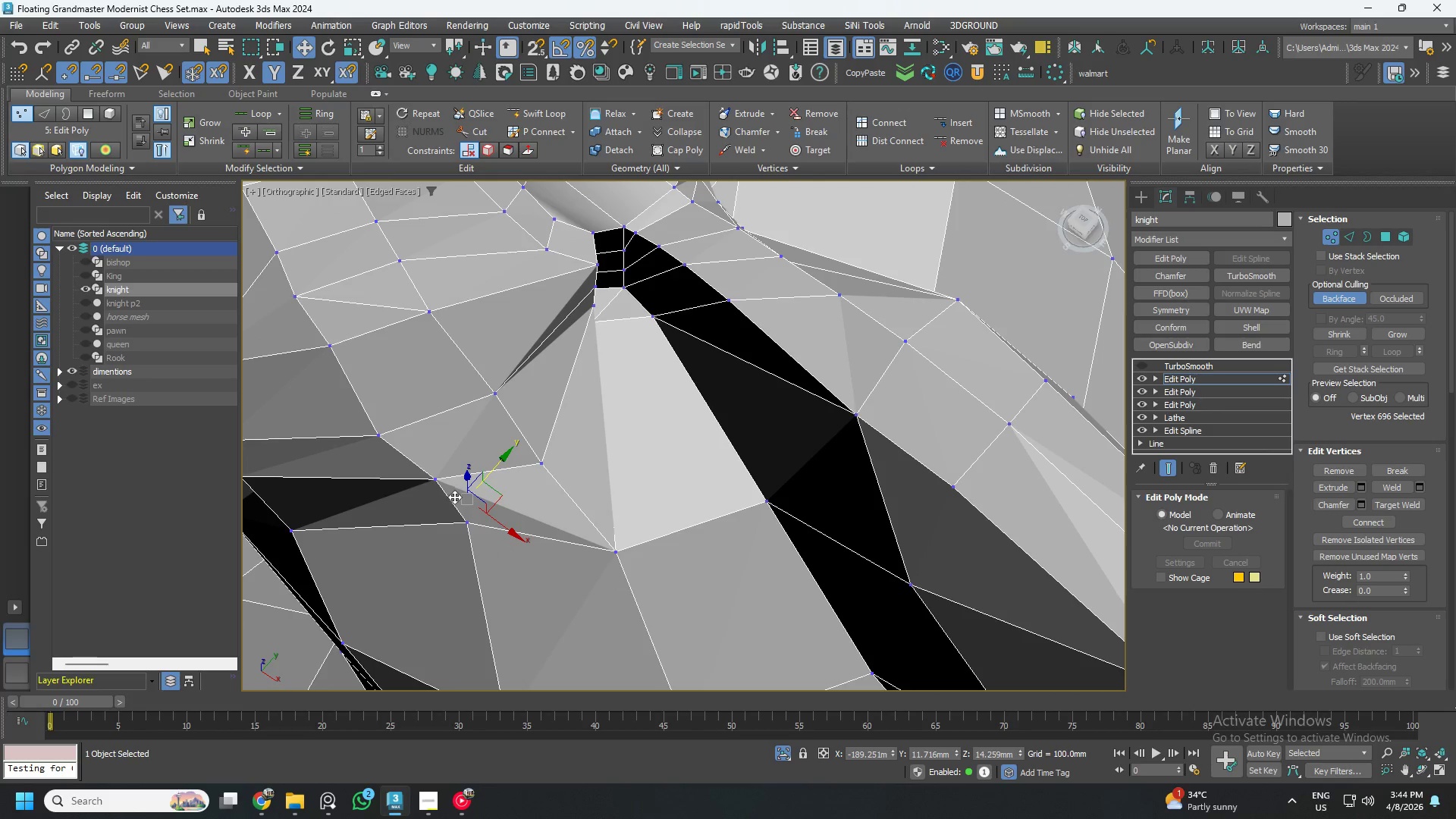 
key(Control+Z)
 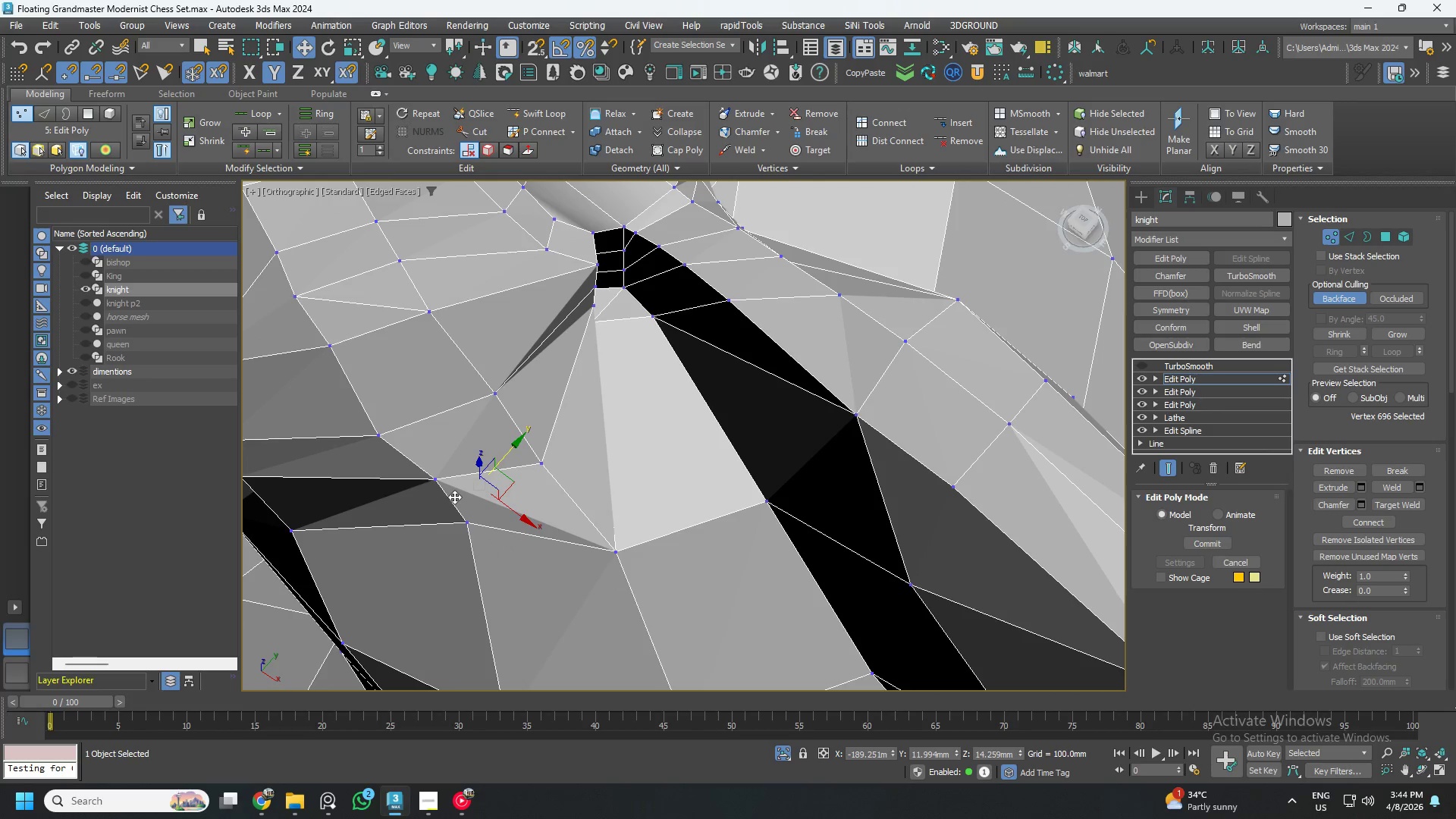 
key(Control+Z)
 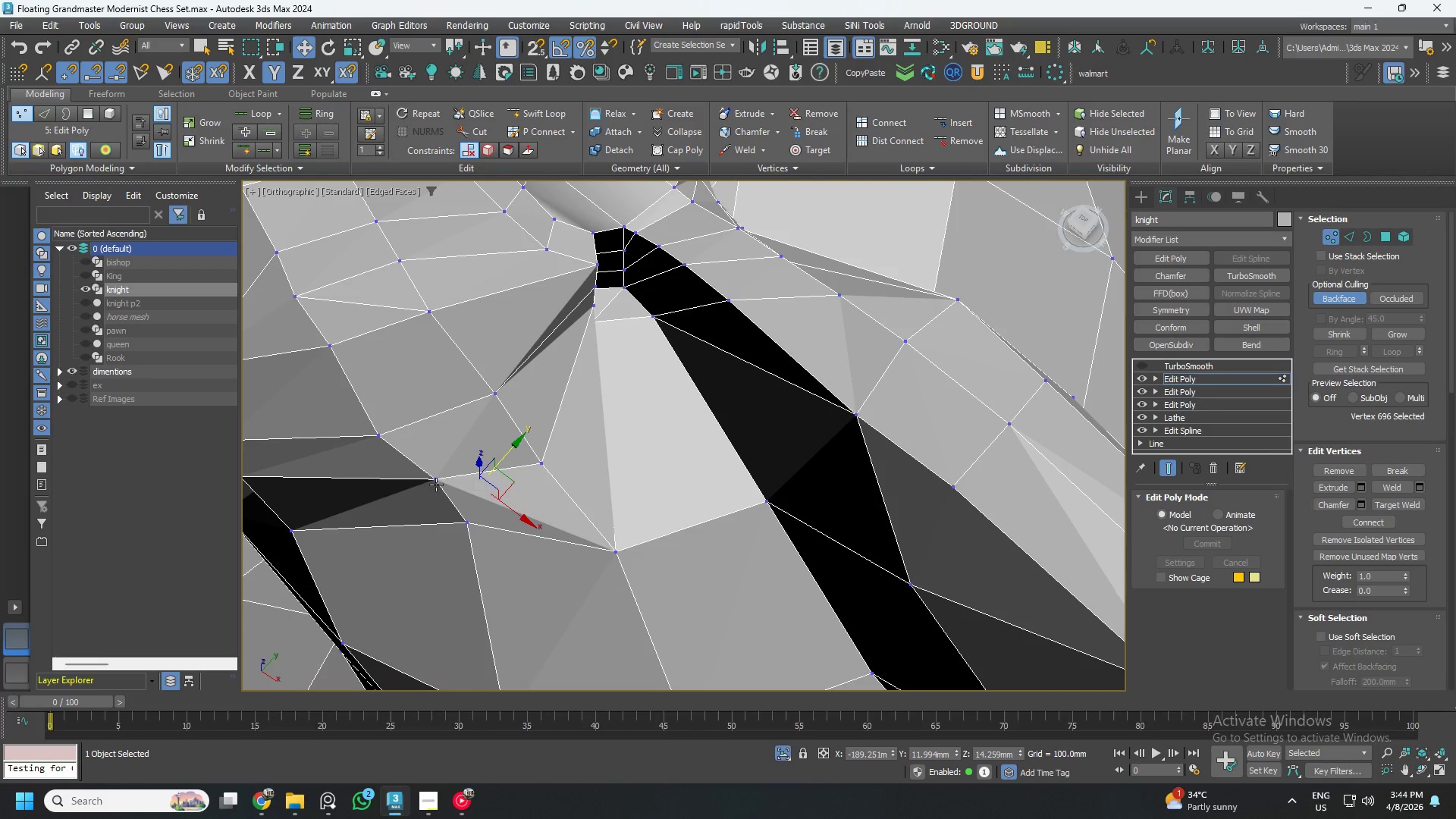 
left_click([431, 476])
 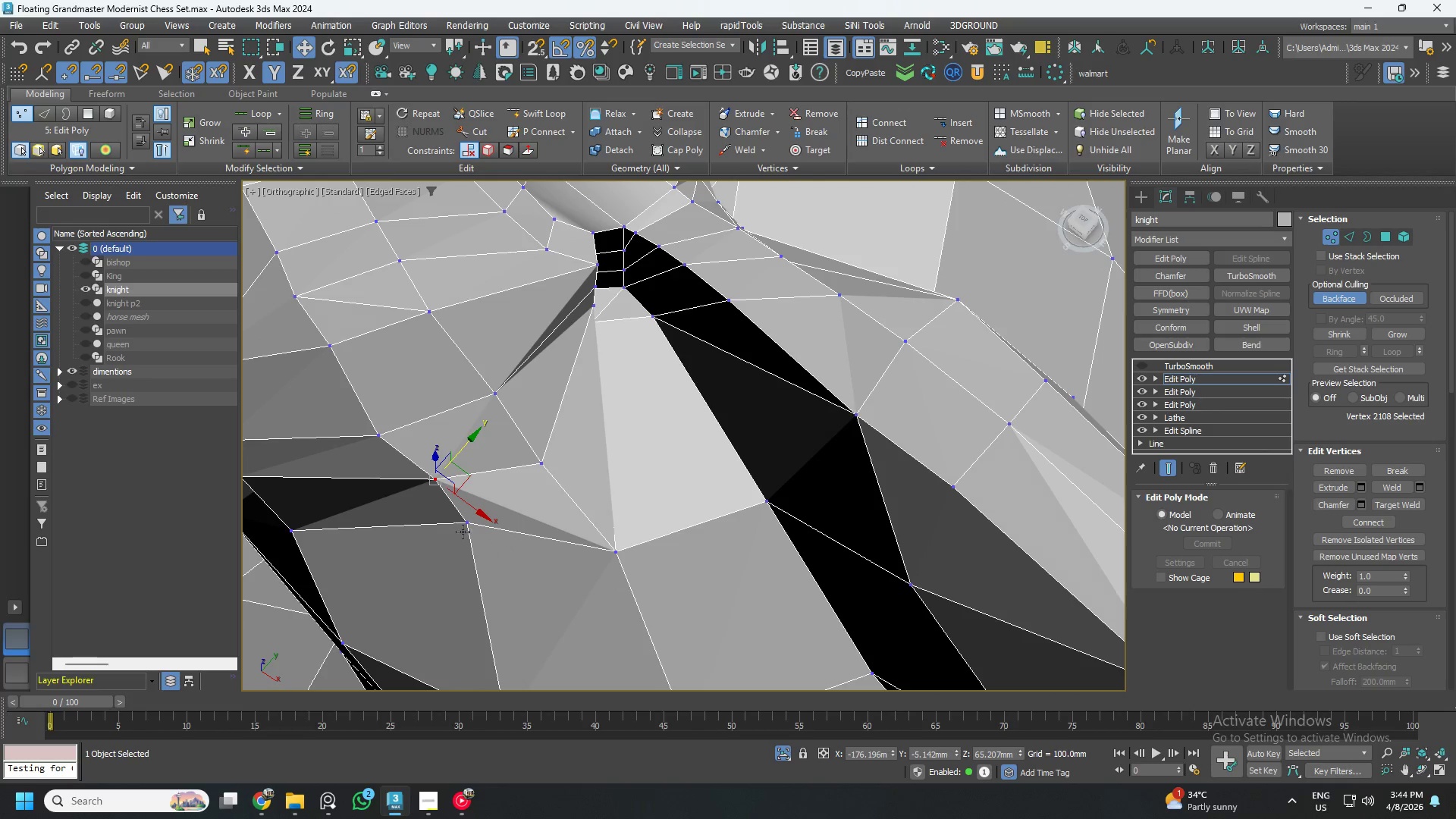 
hold_key(key=ControlLeft, duration=0.53)
left_click([469, 531])
 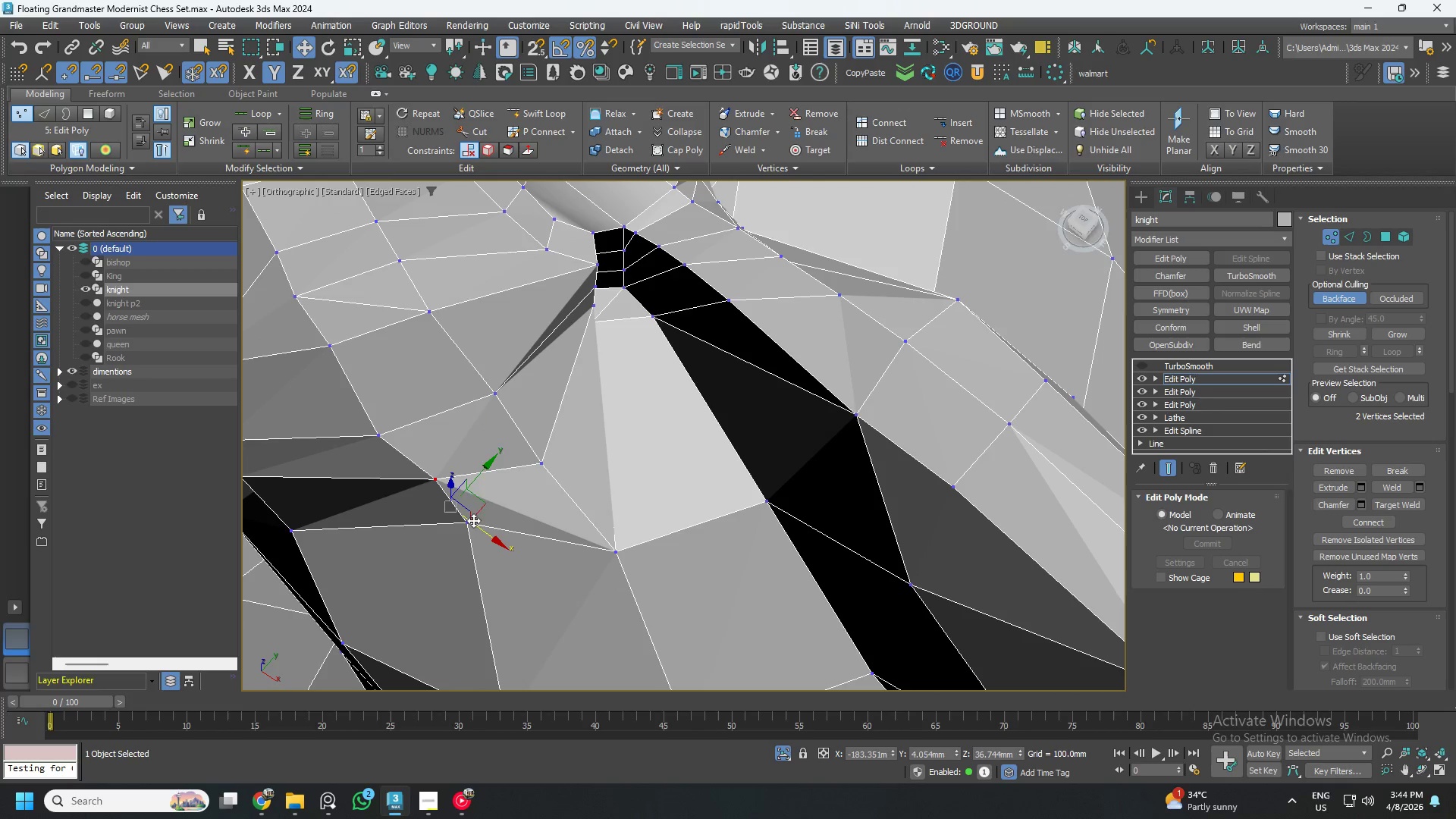 
hold_key(key=ControlLeft, duration=3.58)
left_click_drag(start_coordinate=[479, 479], to_coordinate=[460, 490])
 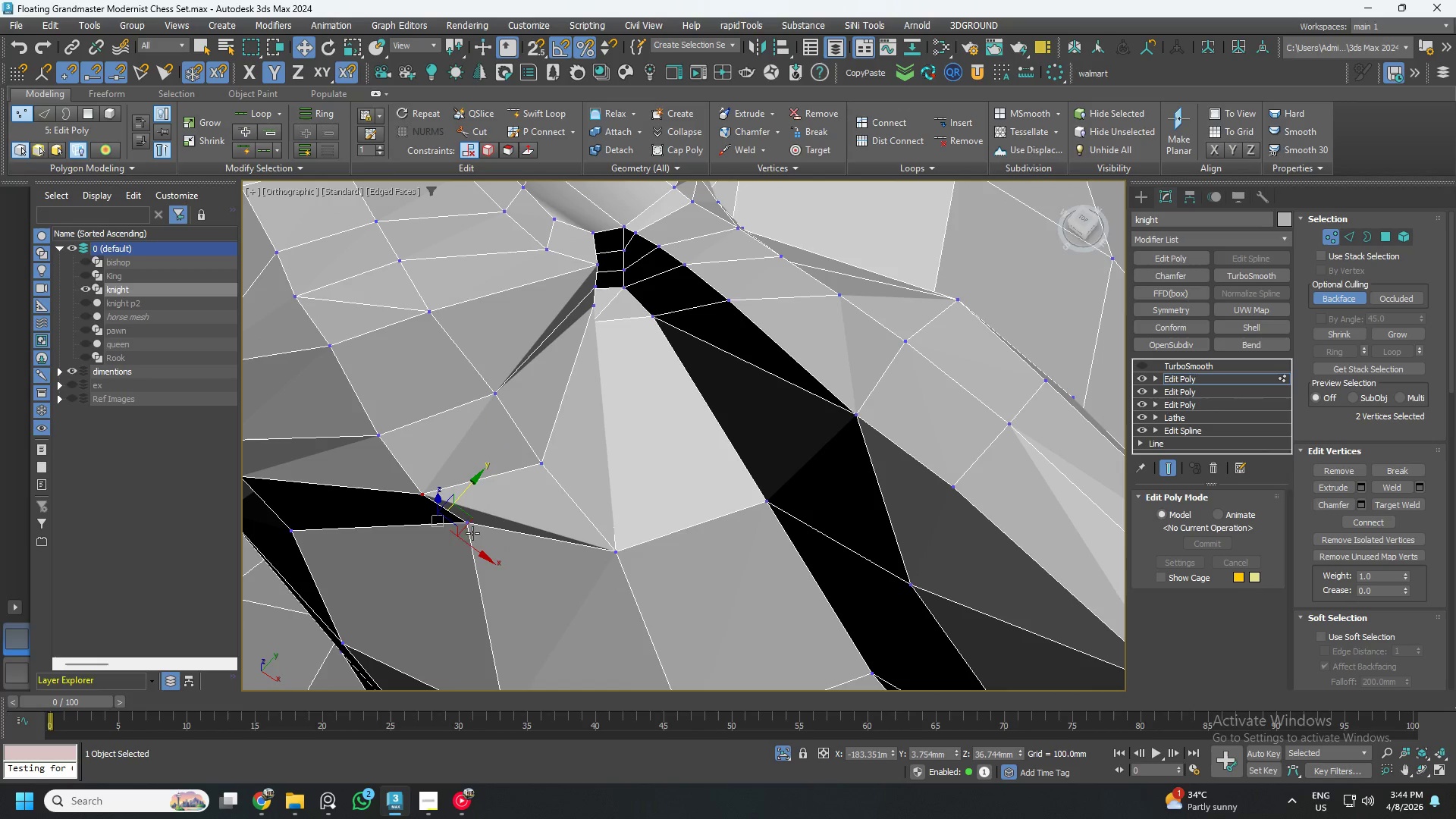 
left_click([466, 526])
 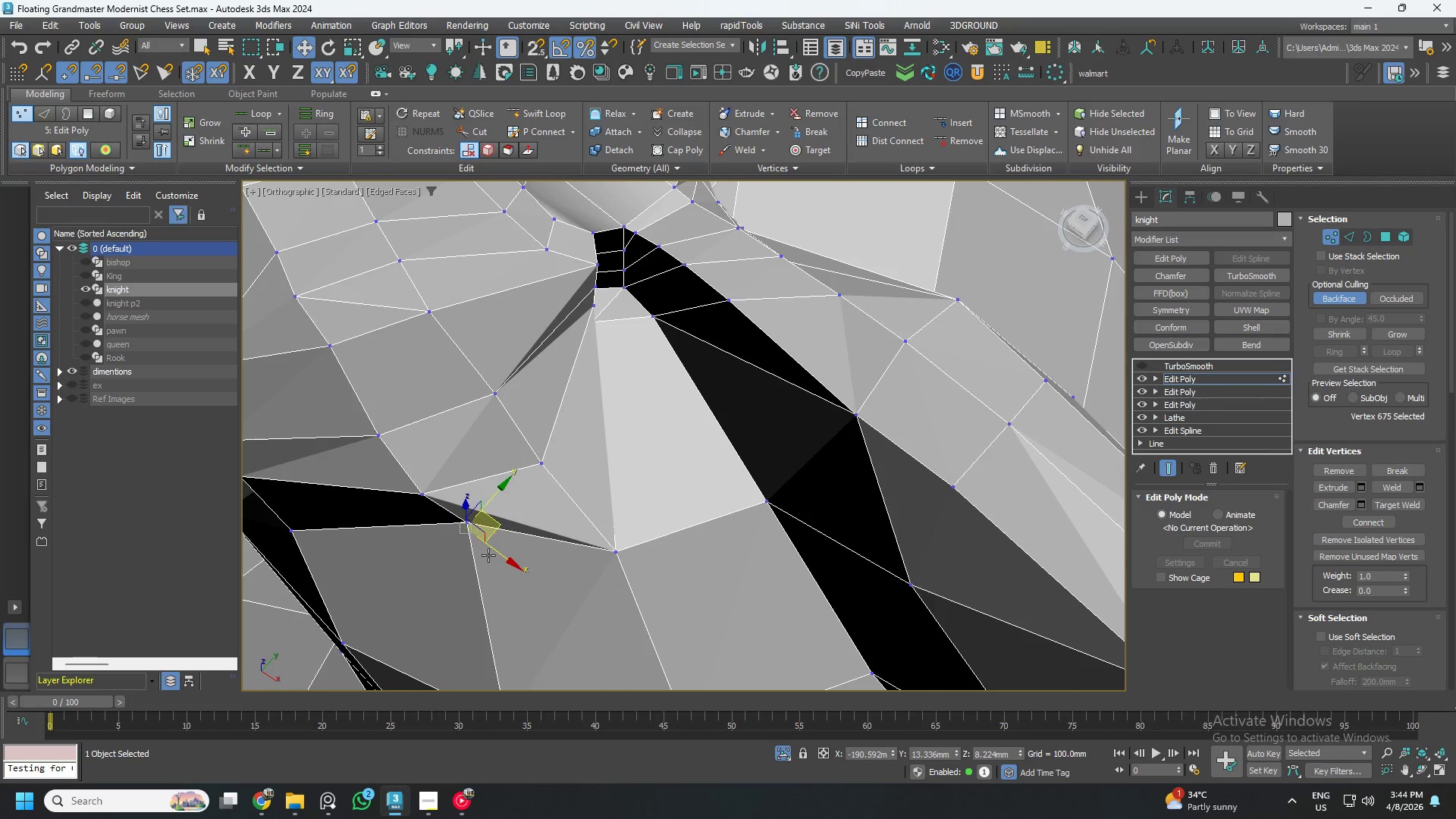 
hold_key(key=AltLeft, duration=0.59)
 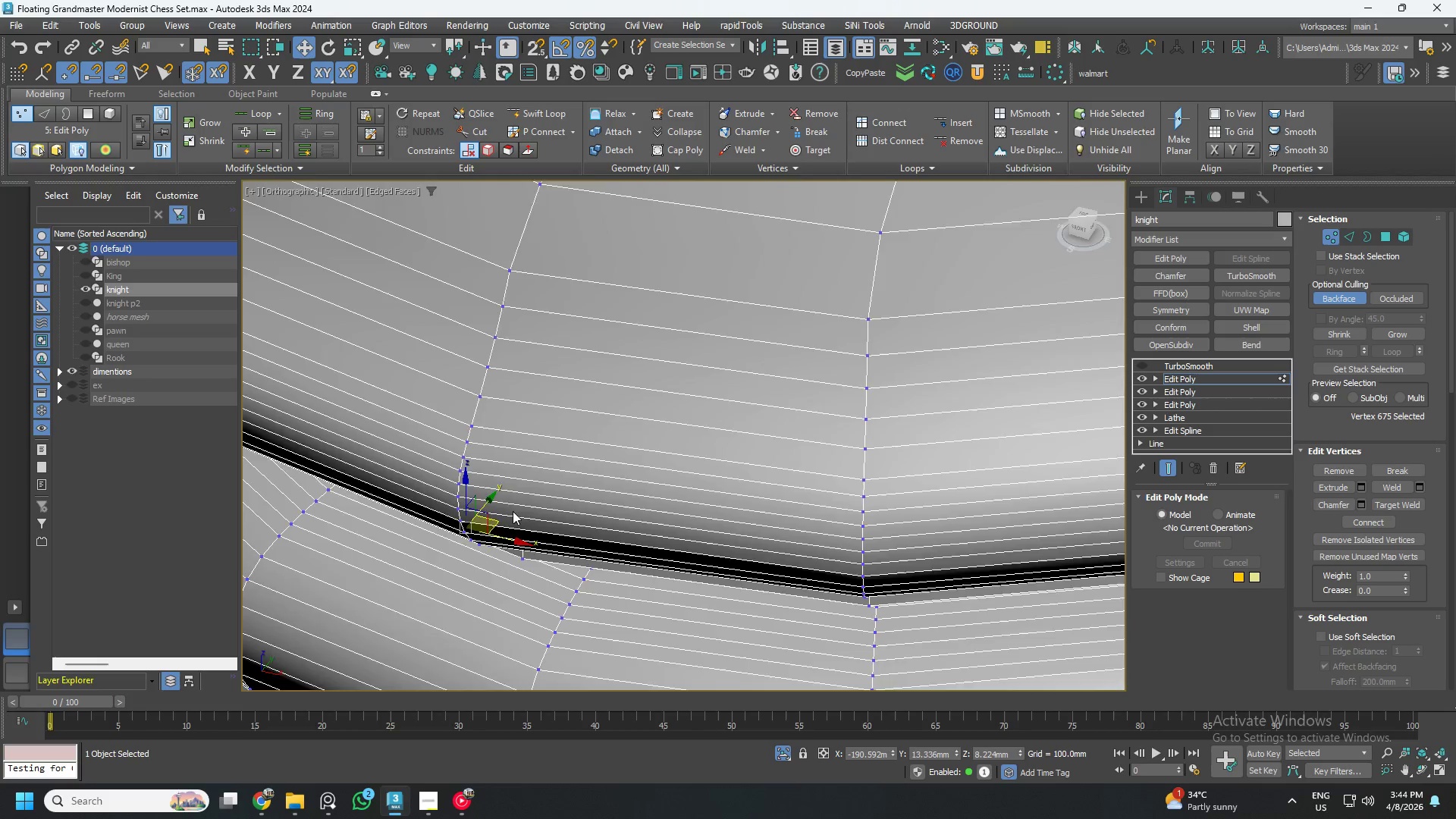 
key(Control+Z)
 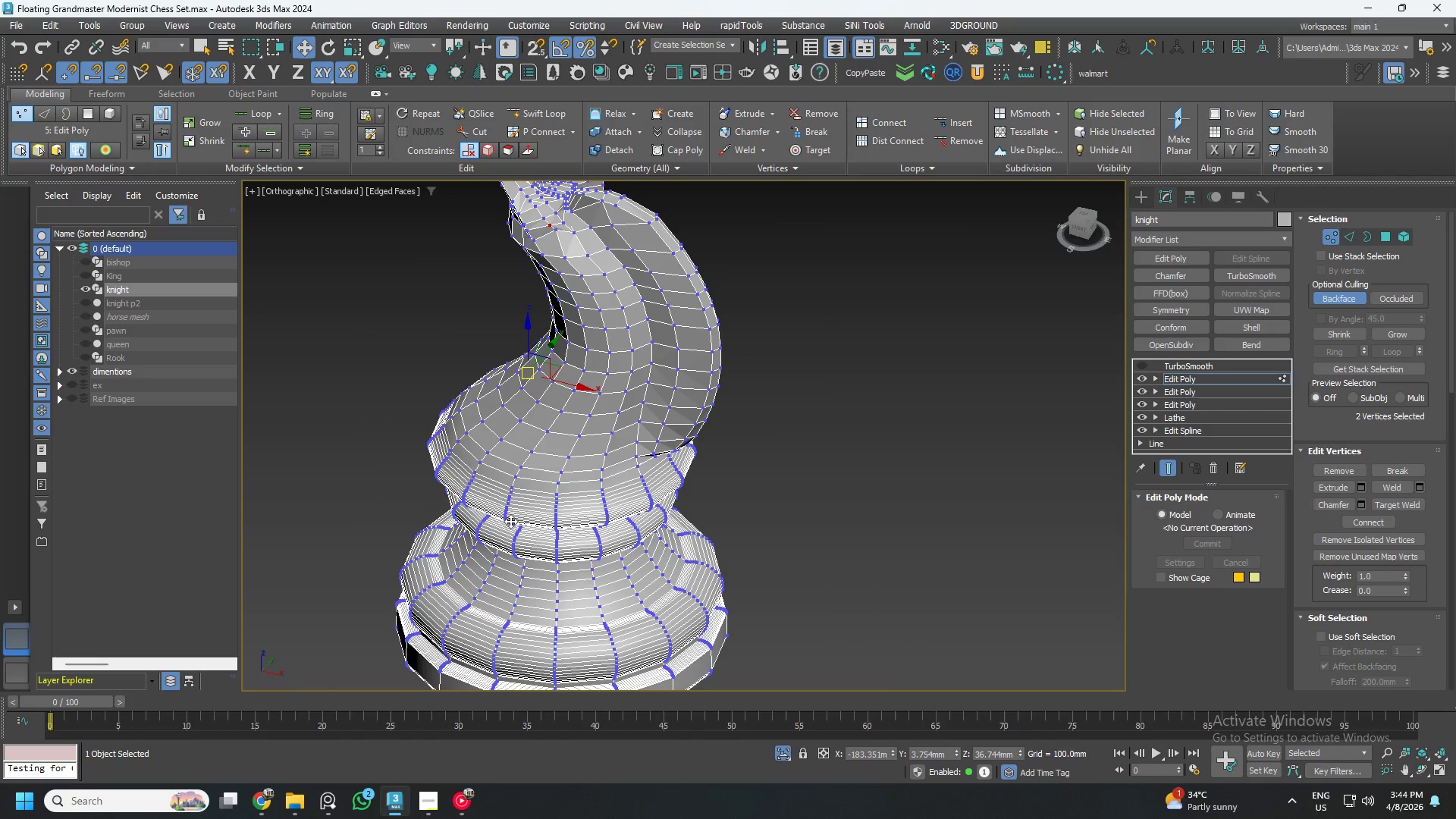 
scroll: coordinate [511, 519], scroll_direction: down, amount: 6.0
 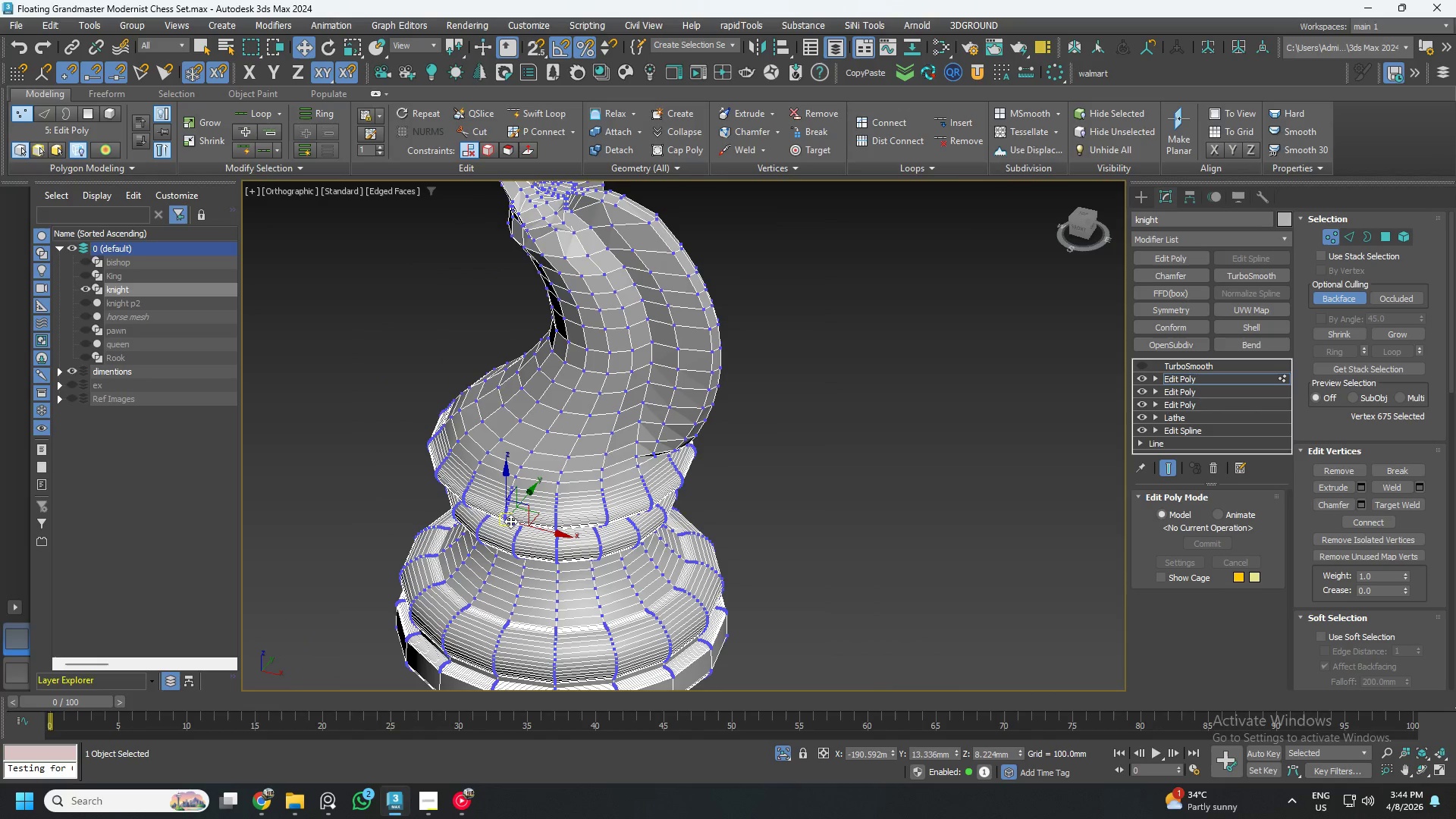 
key(Control+Z)
 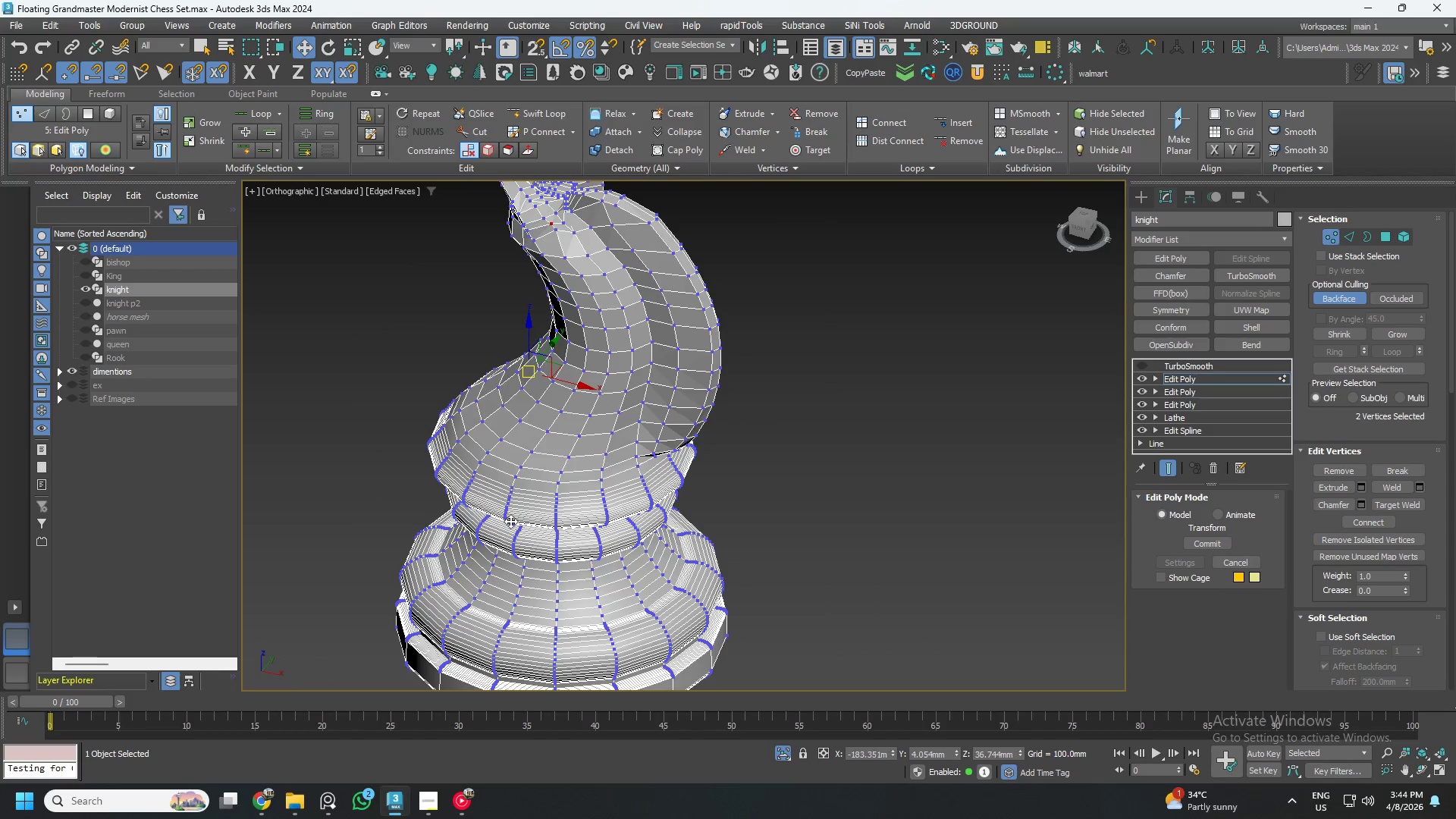 
key(Control+Z)
 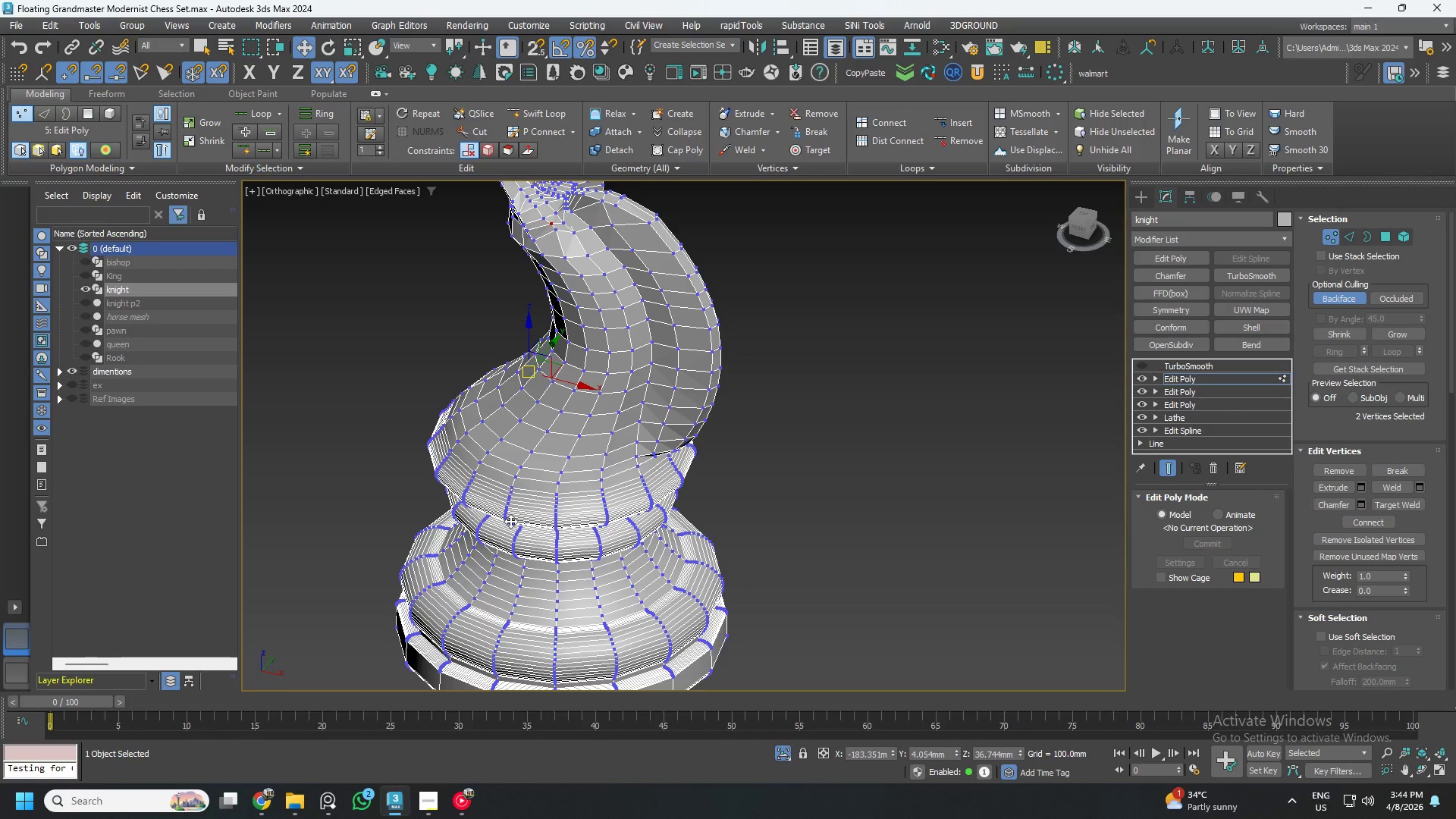 
key(Control+Z)
 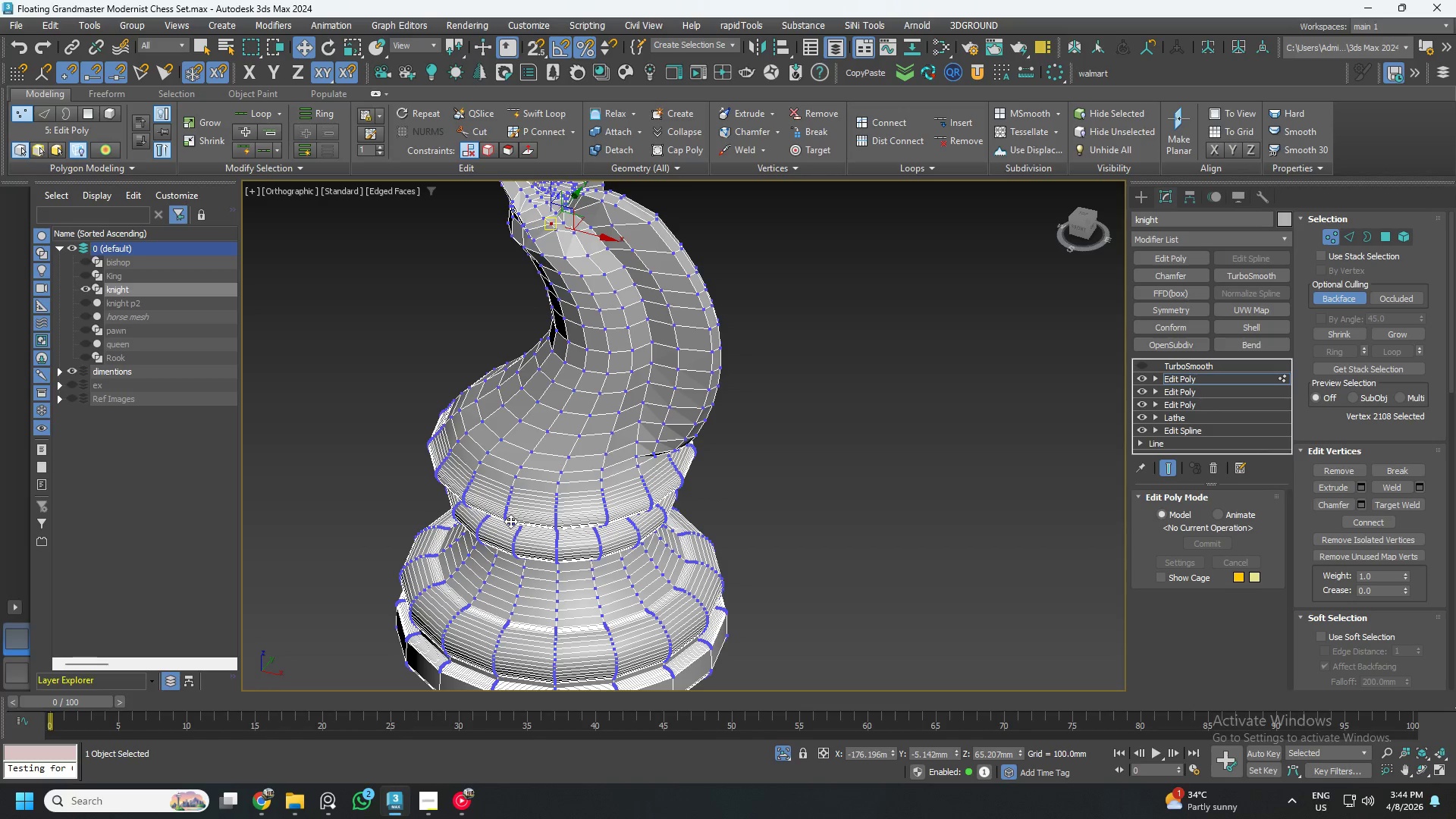 
hold_key(key=AltLeft, duration=0.58)
 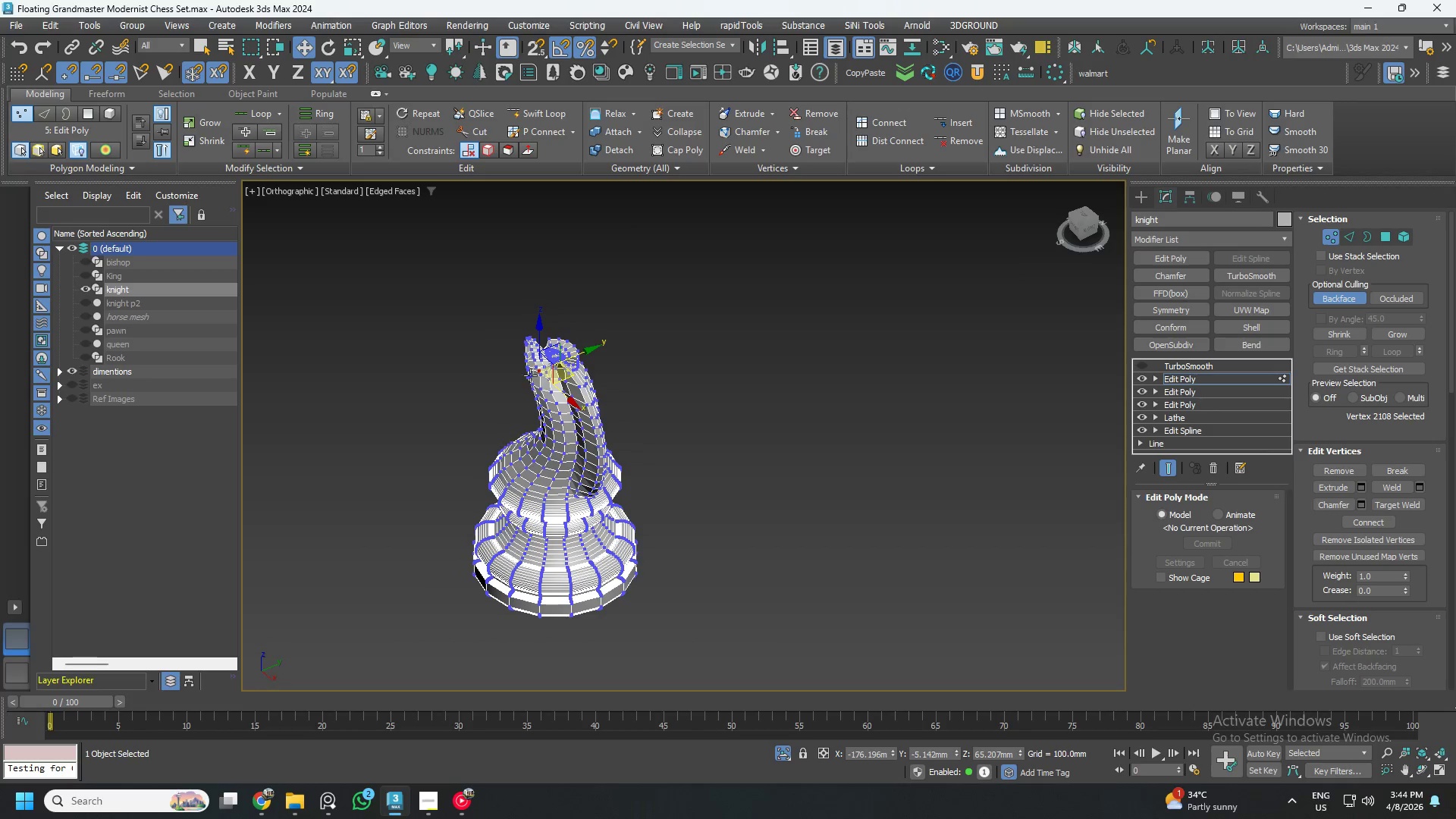 
scroll: coordinate [527, 518], scroll_direction: down, amount: 2.0
 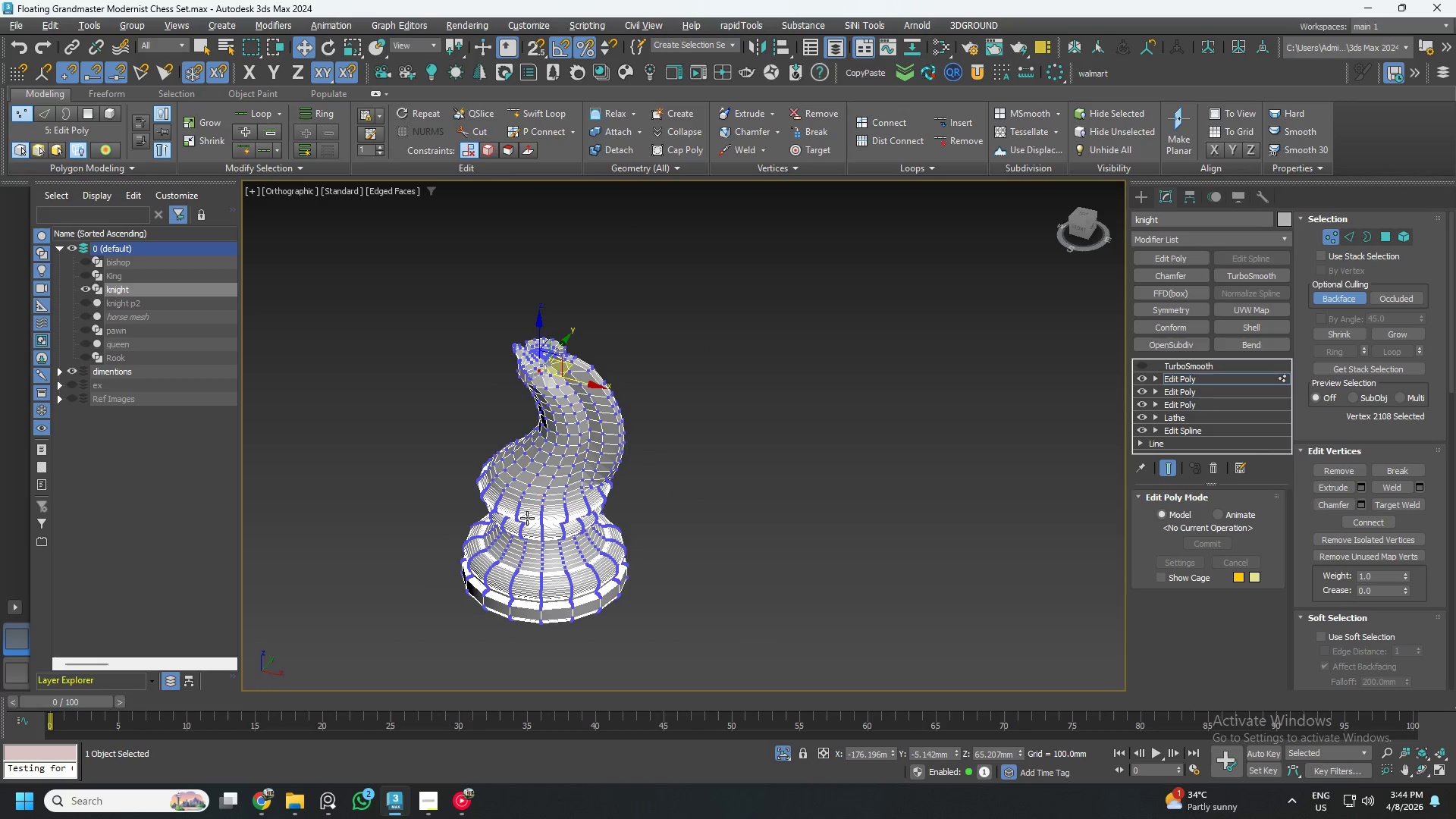 
left_click([542, 381])
 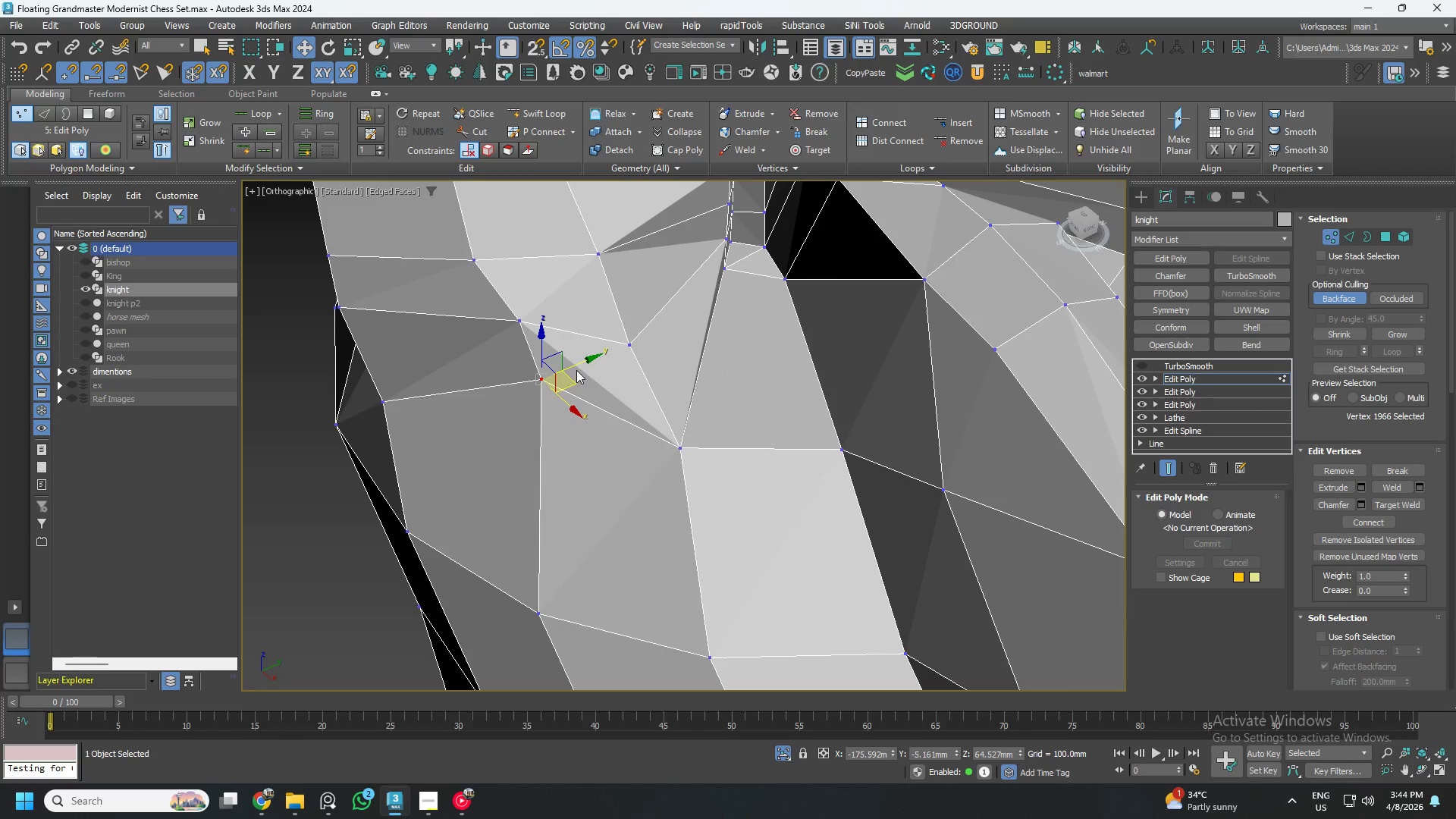 
scroll: coordinate [582, 406], scroll_direction: up, amount: 8.0
 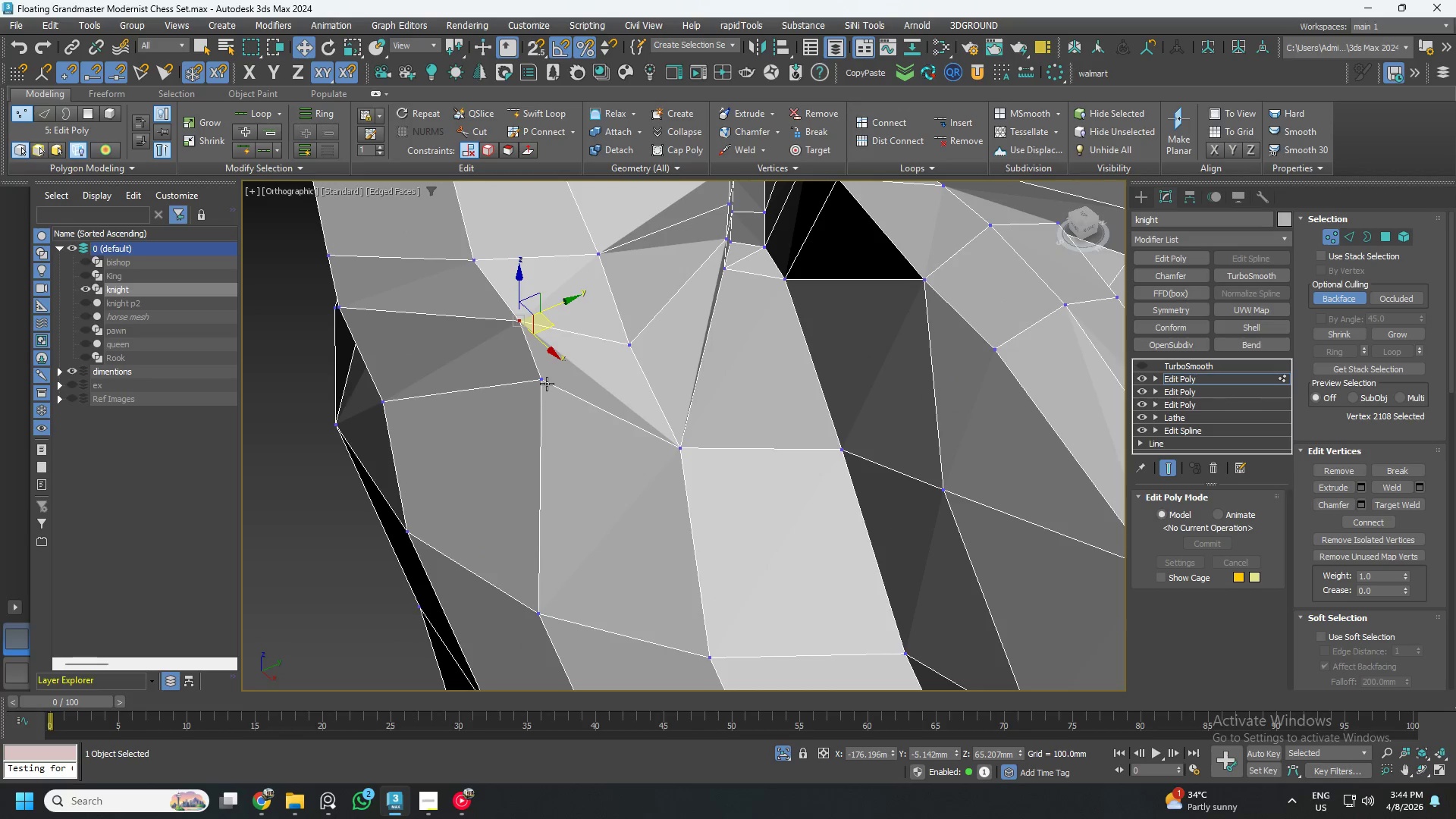 
left_click_drag(start_coordinate=[576, 363], to_coordinate=[560, 372])
 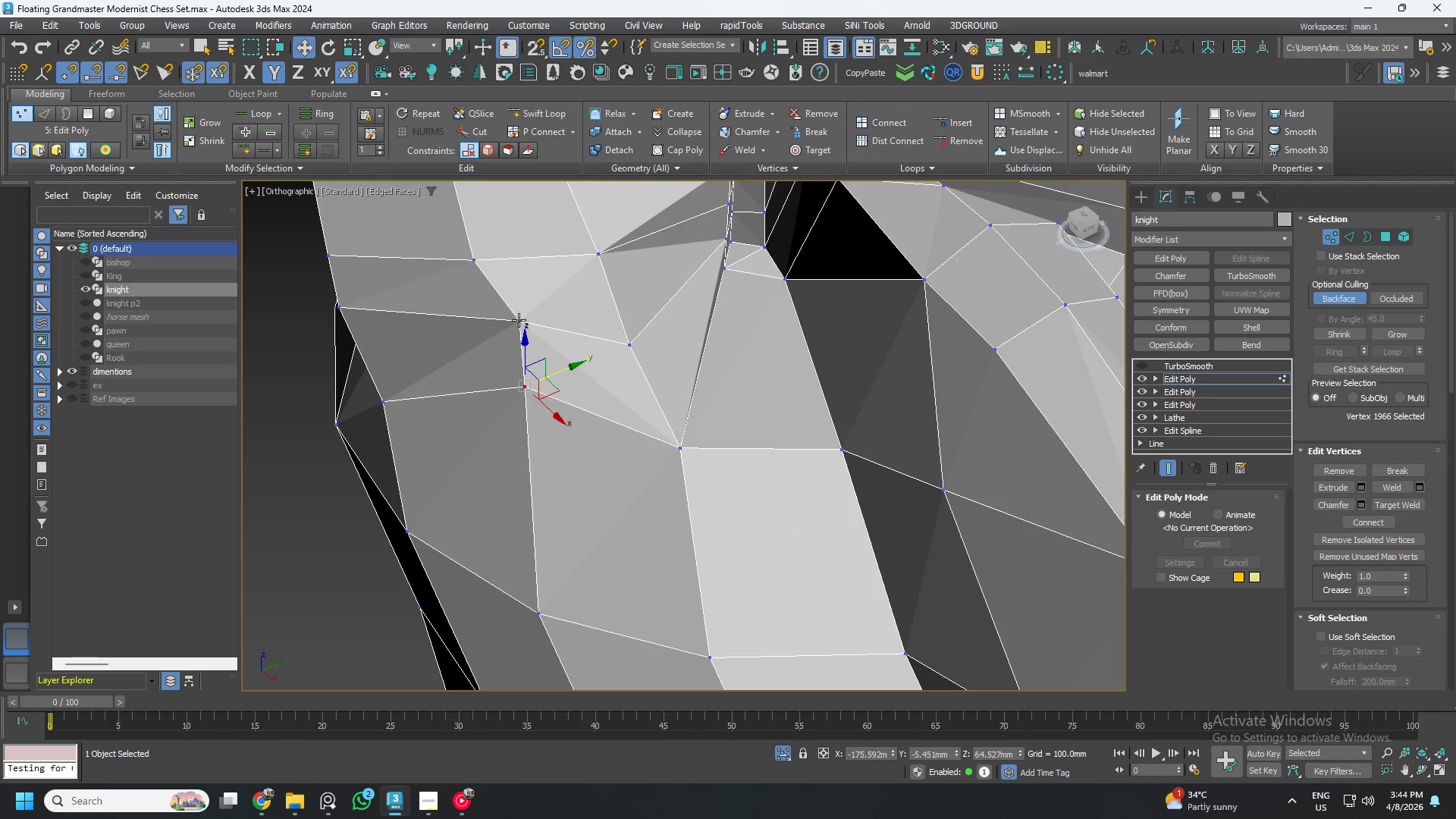 
left_click([516, 317])
 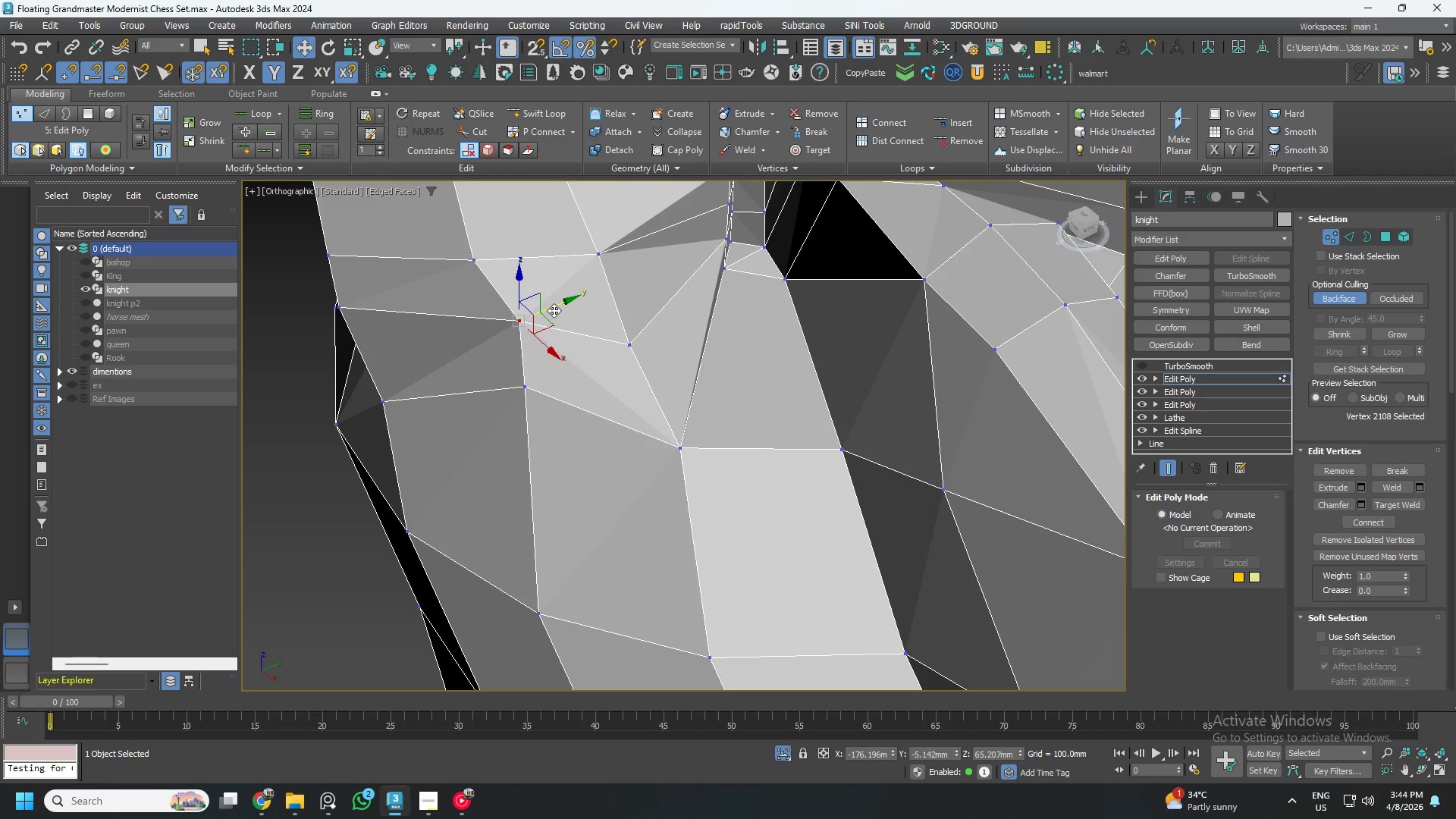 
left_click_drag(start_coordinate=[554, 308], to_coordinate=[542, 309])
 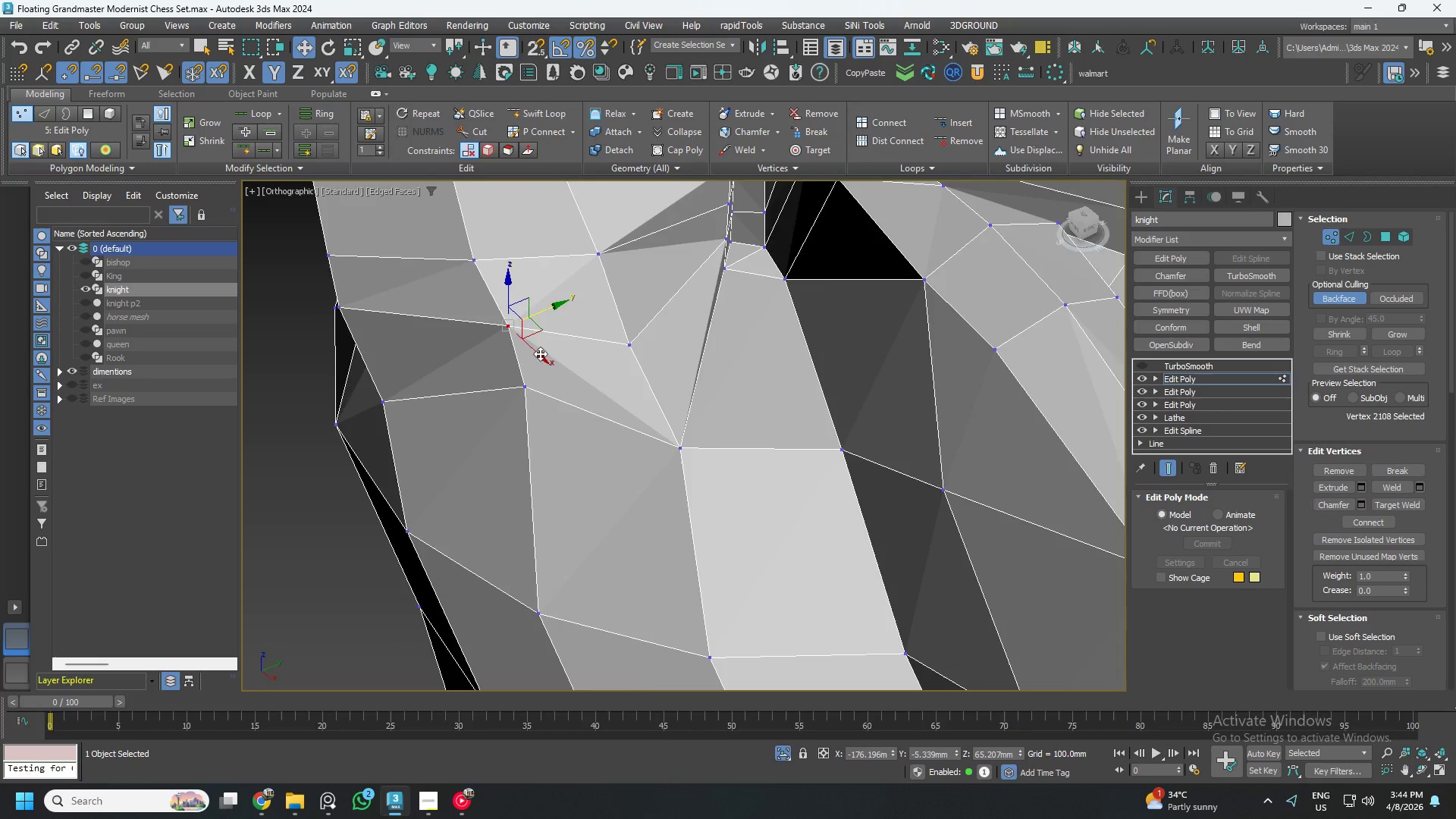 
hold_key(key=AltLeft, duration=1.06)
 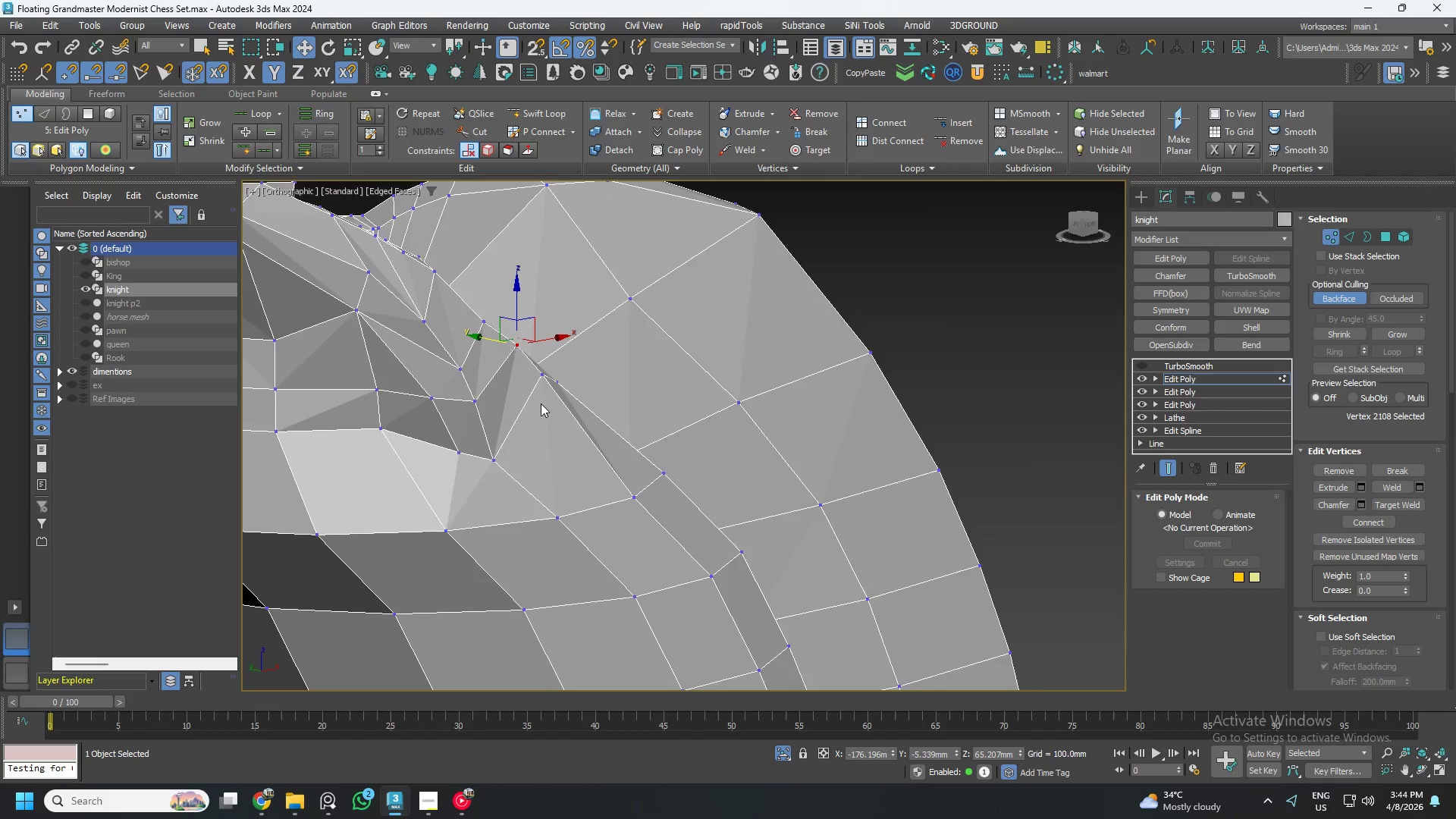 
scroll: coordinate [538, 391], scroll_direction: down, amount: 1.0
 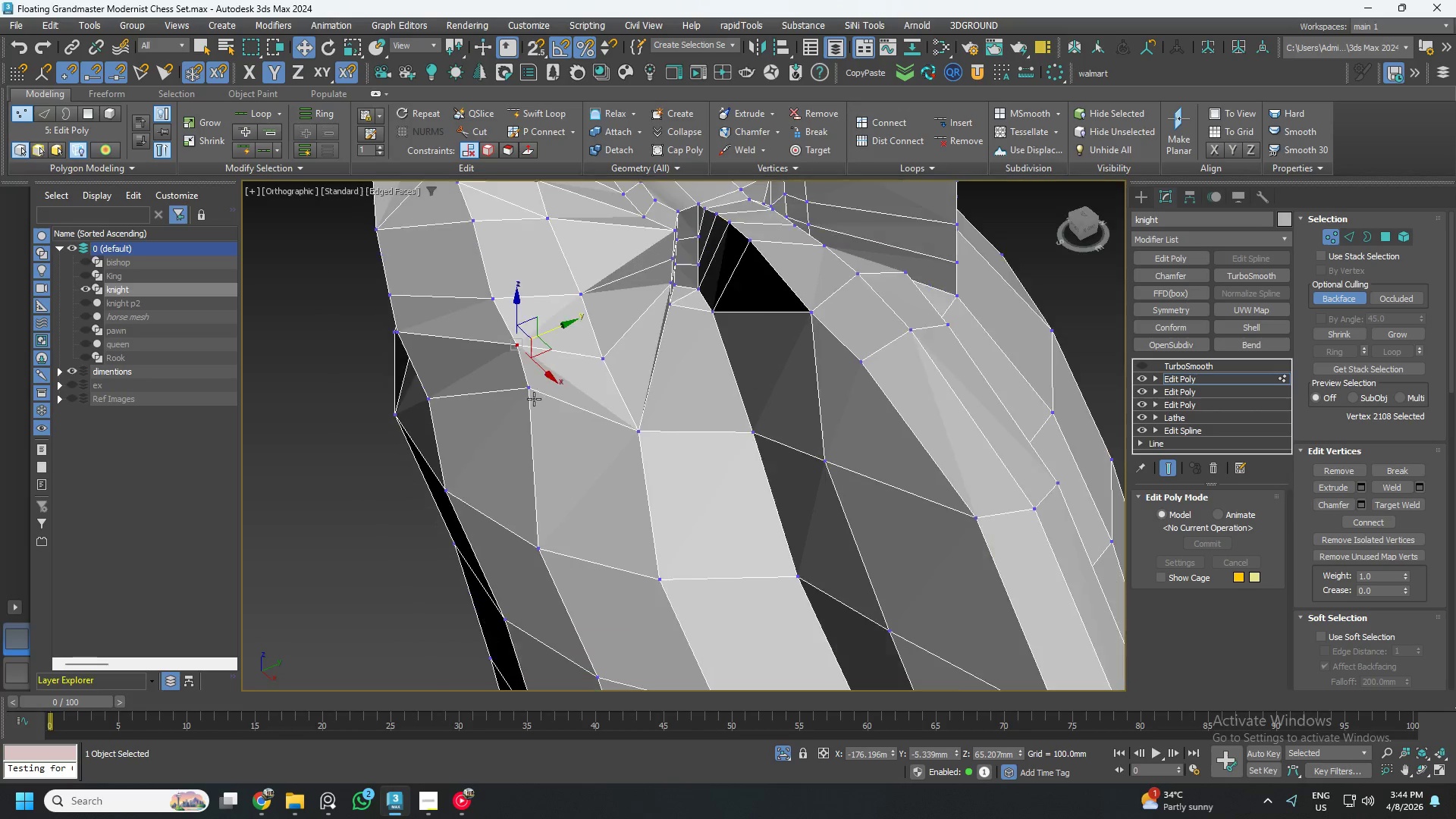 
hold_key(key=AltLeft, duration=0.59)
 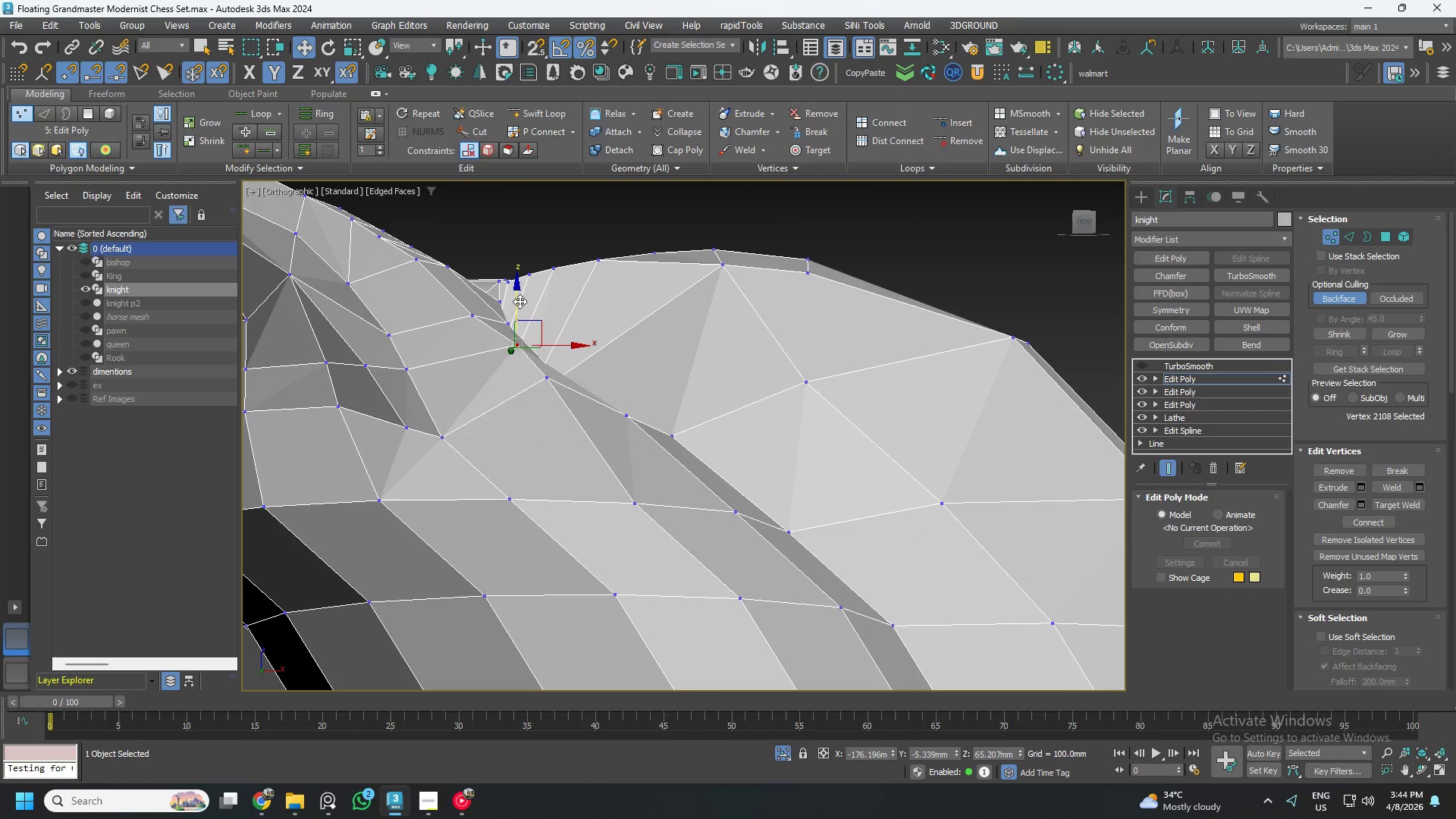 
left_click_drag(start_coordinate=[517, 304], to_coordinate=[513, 318])
 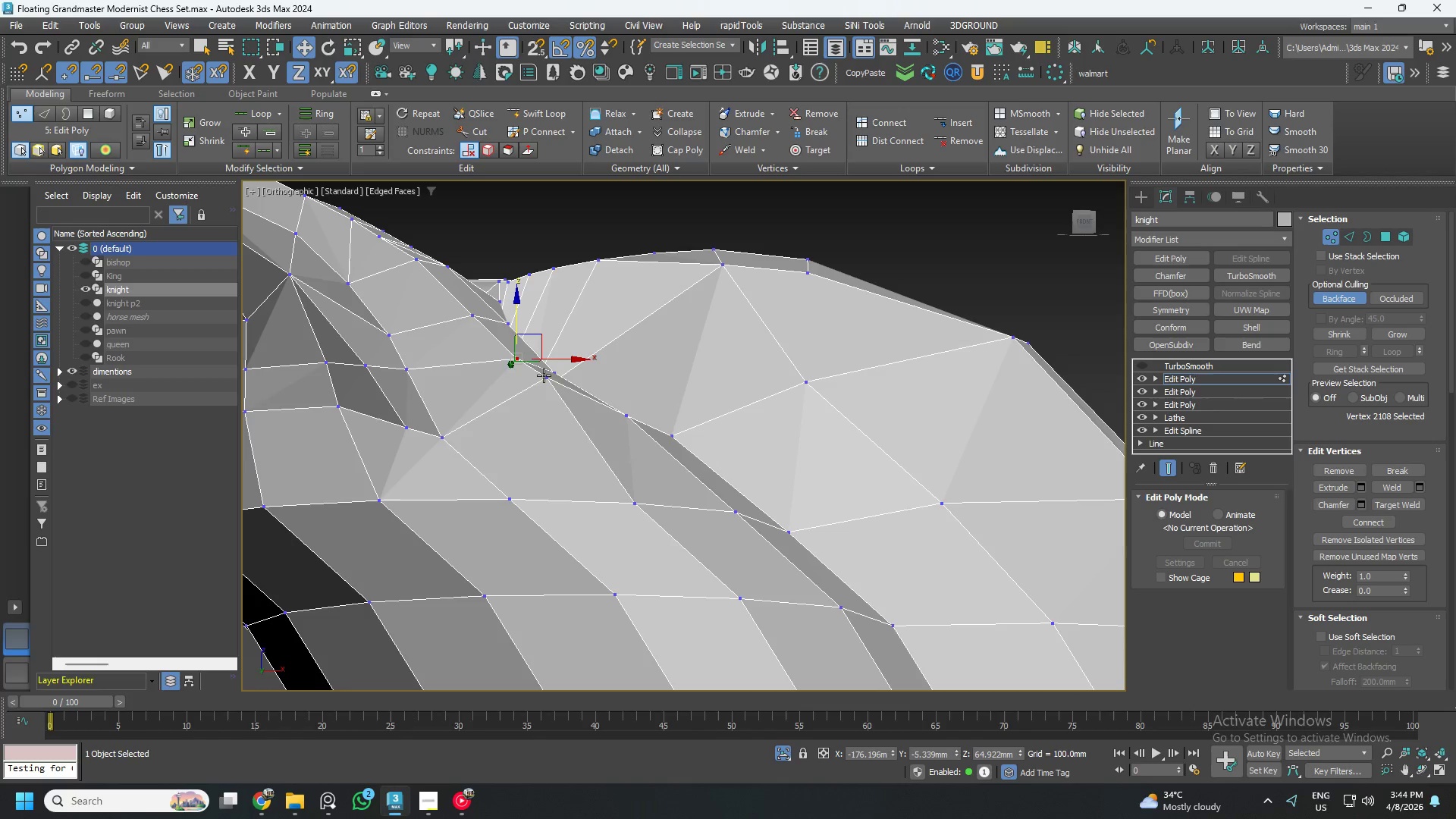 
left_click([546, 375])
 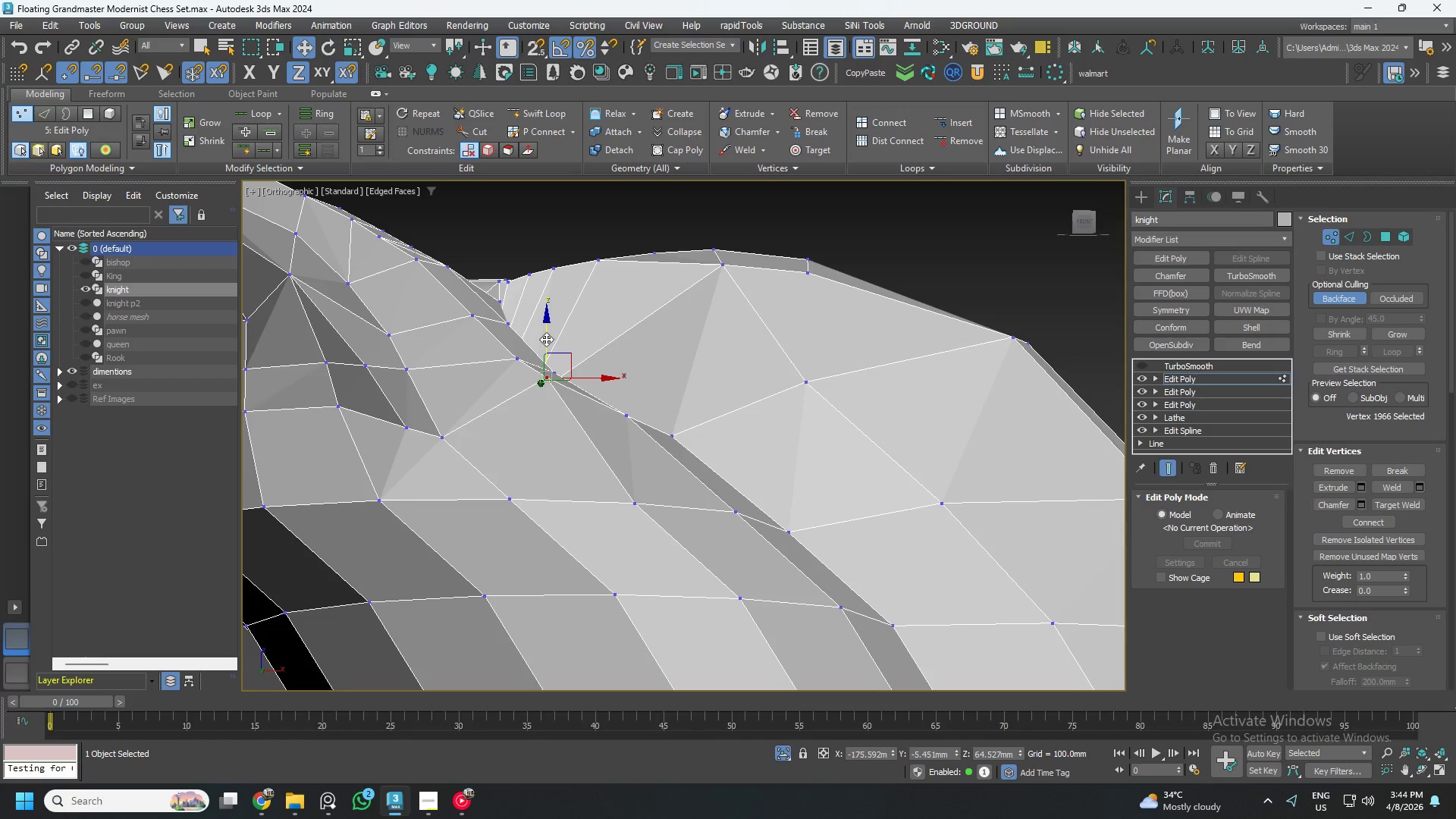 
left_click_drag(start_coordinate=[546, 337], to_coordinate=[544, 368])
 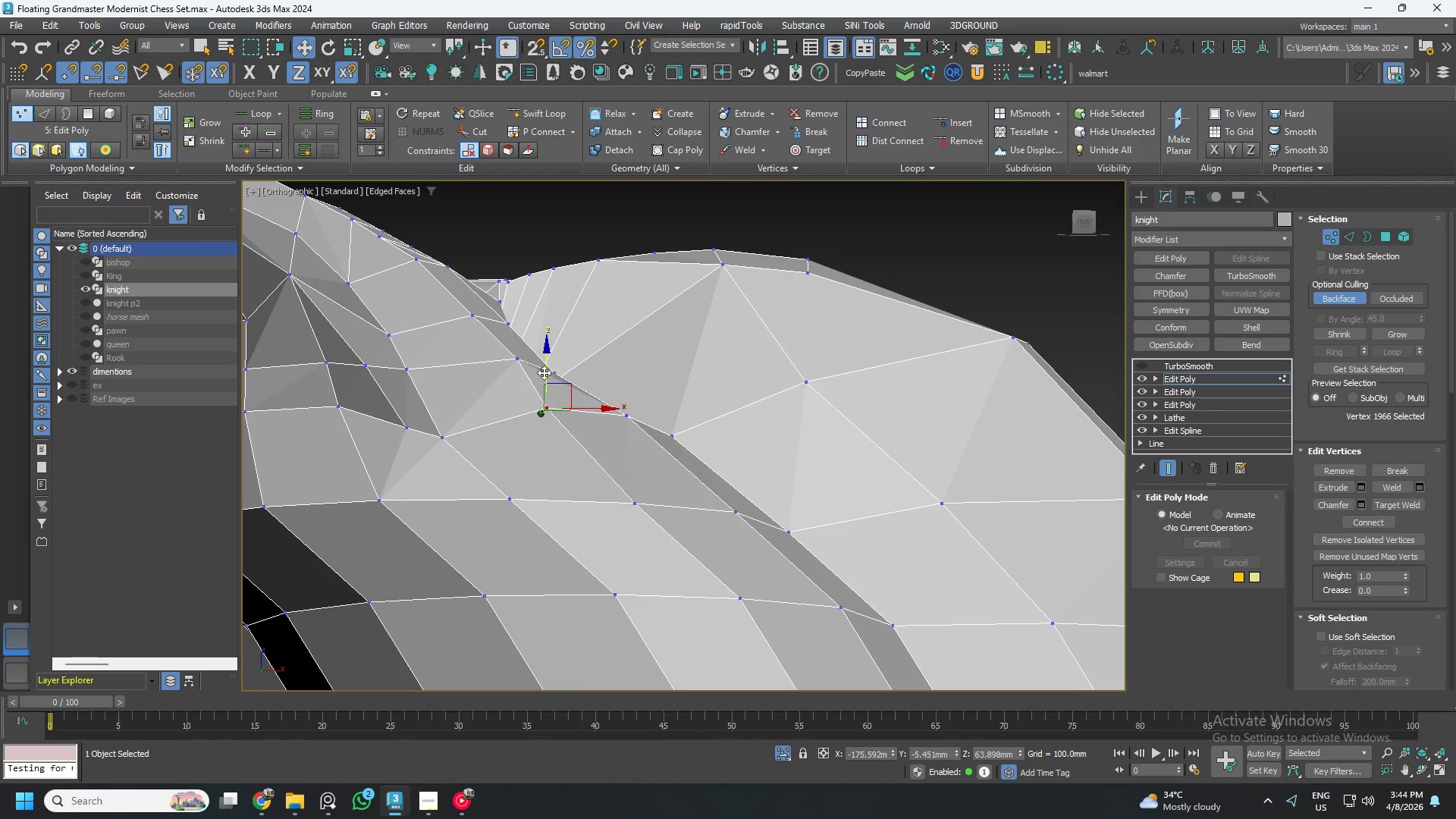 
hold_key(key=AltLeft, duration=1.5)
 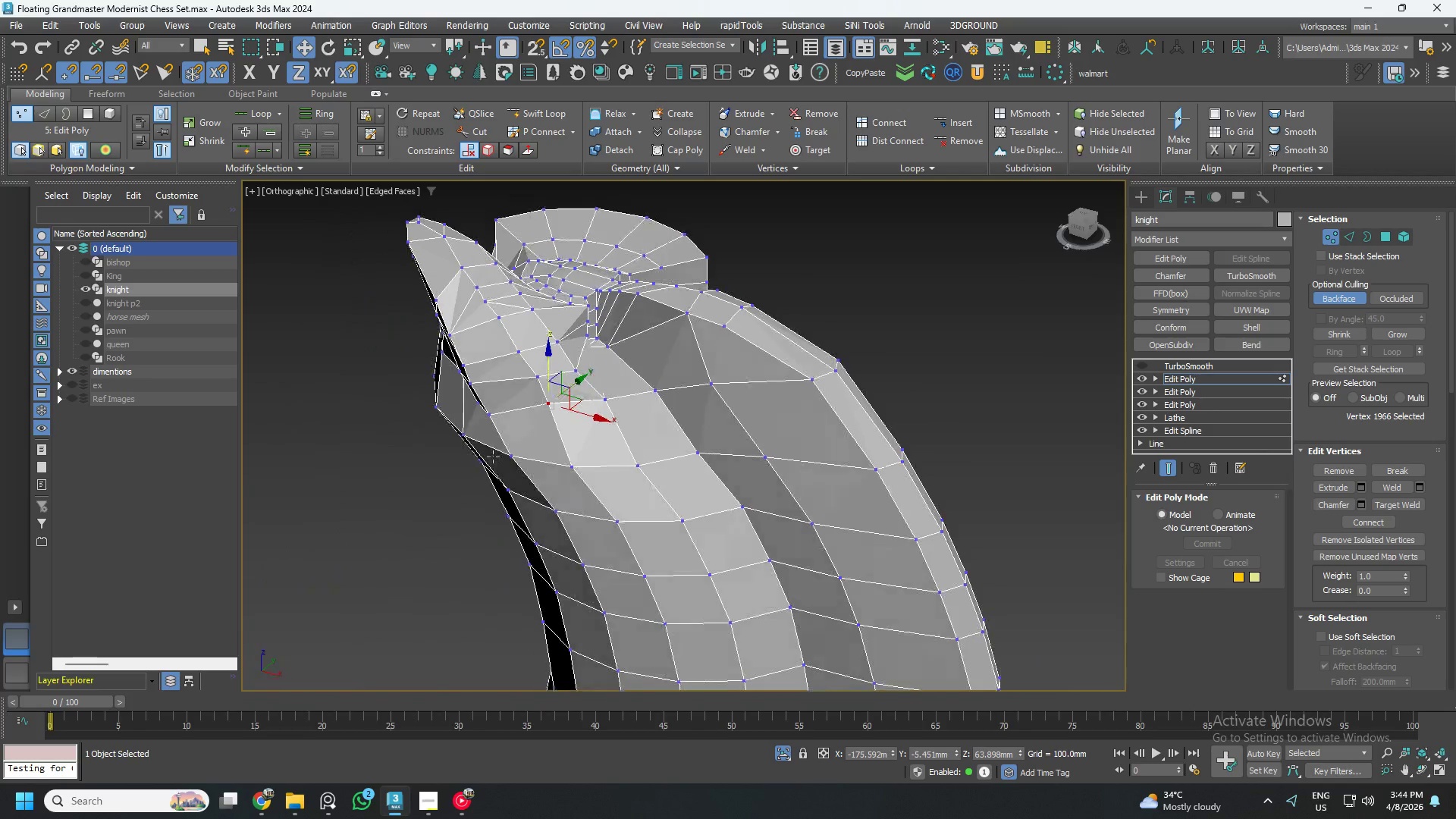 
scroll: coordinate [545, 398], scroll_direction: down, amount: 2.0
 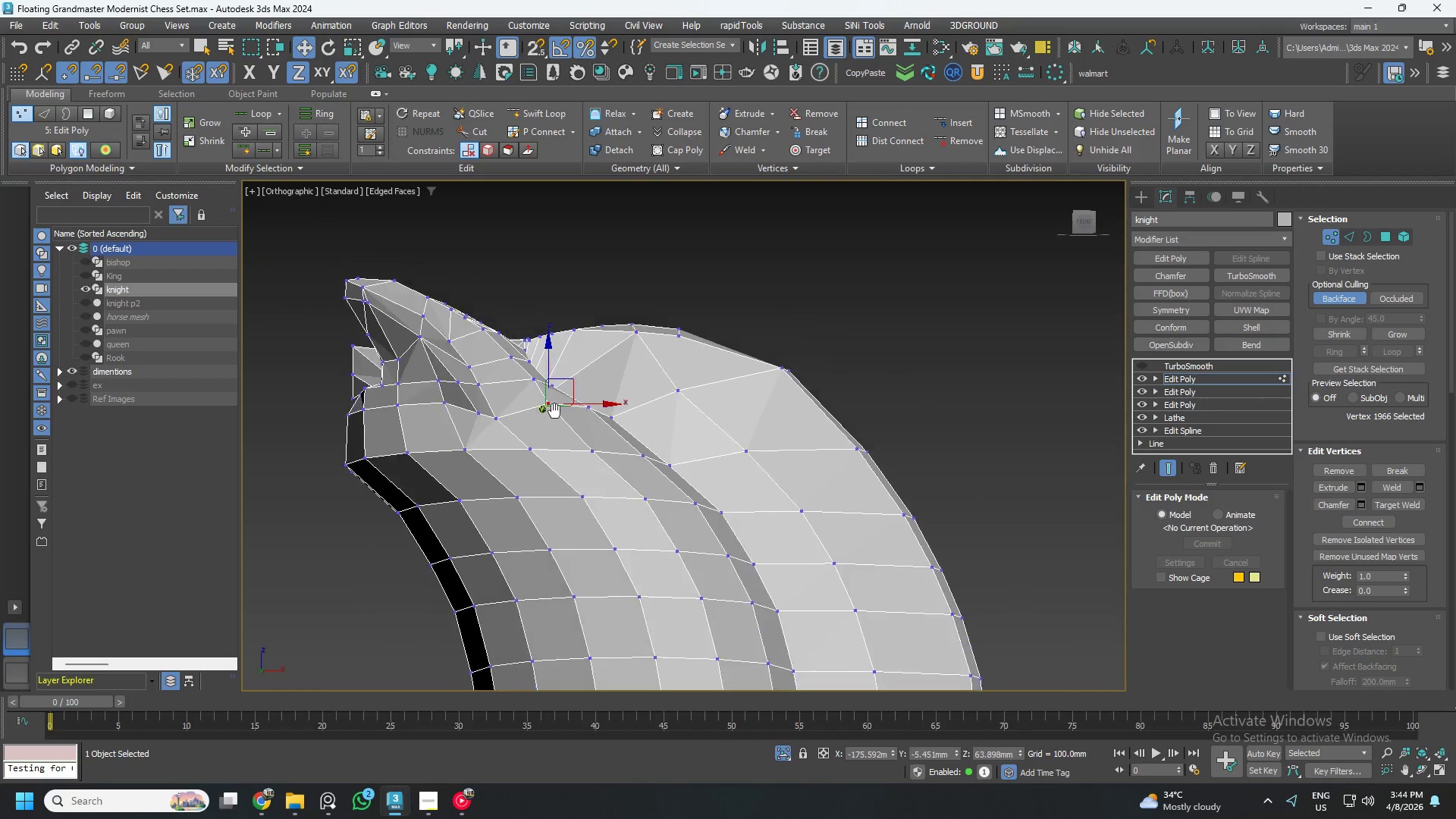 
key(Alt+AltLeft)
 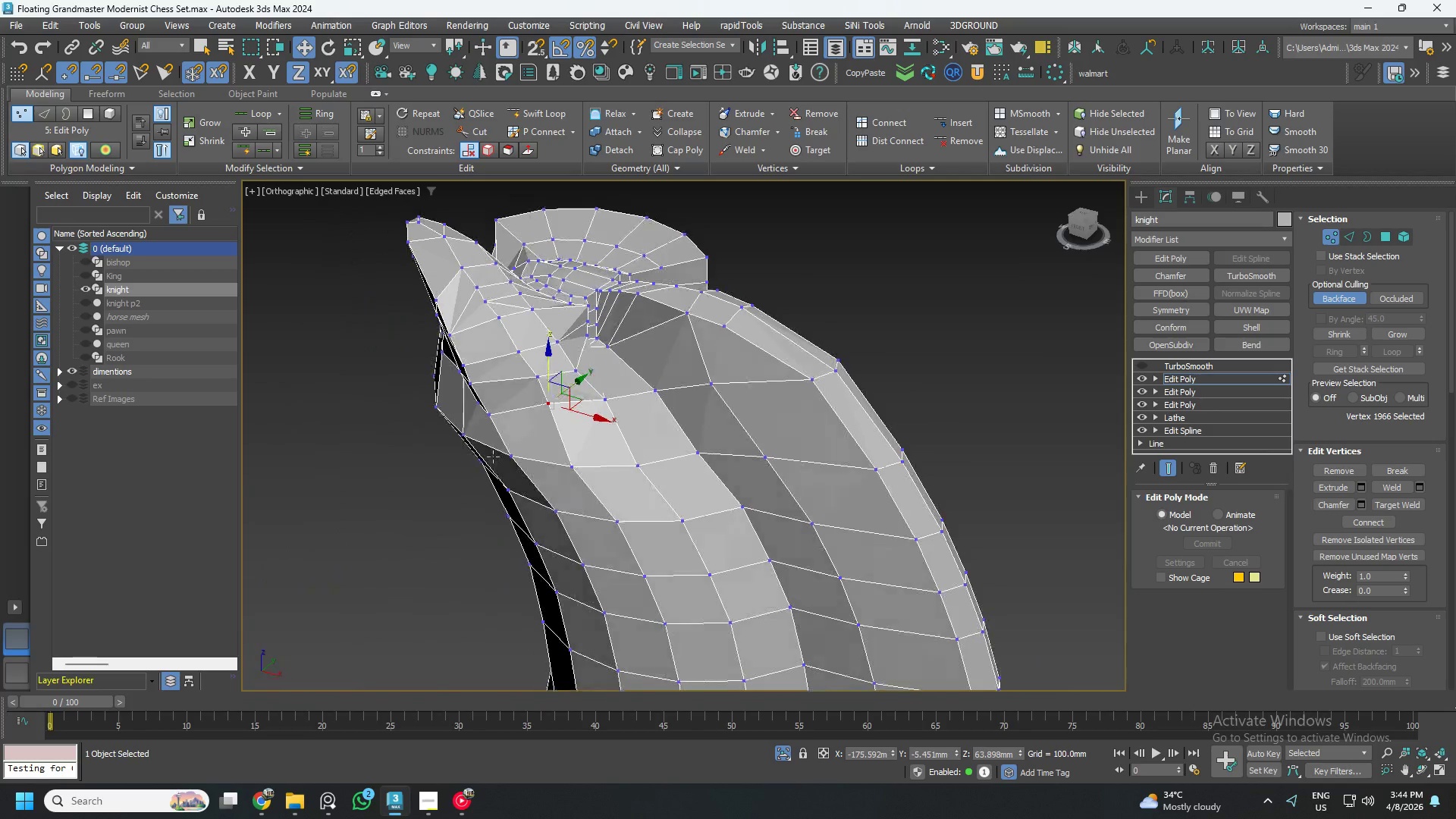 
key(Alt+AltLeft)
 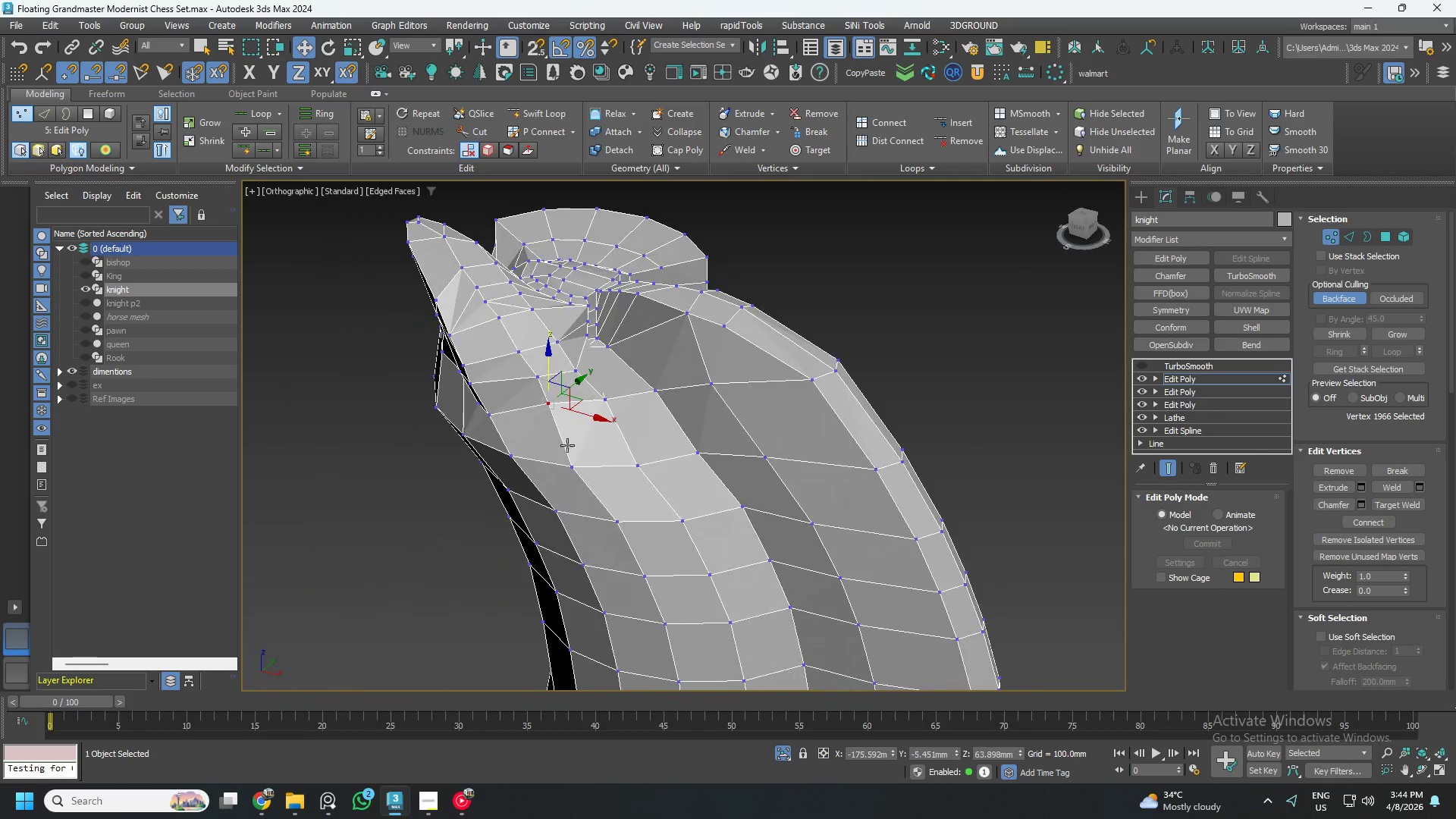 
hold_key(key=AltLeft, duration=1.39)
 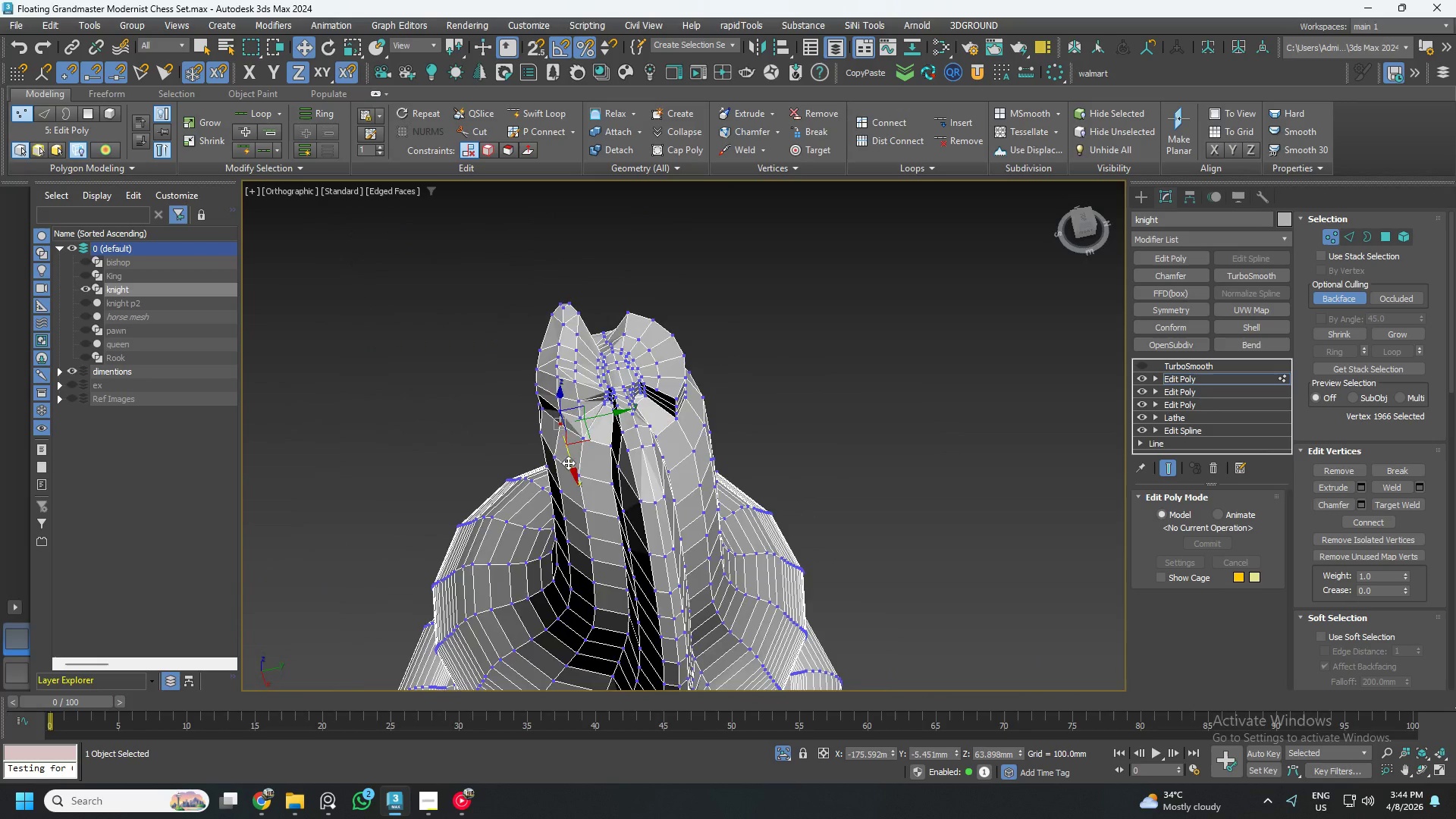 
scroll: coordinate [568, 463], scroll_direction: down, amount: 4.0
 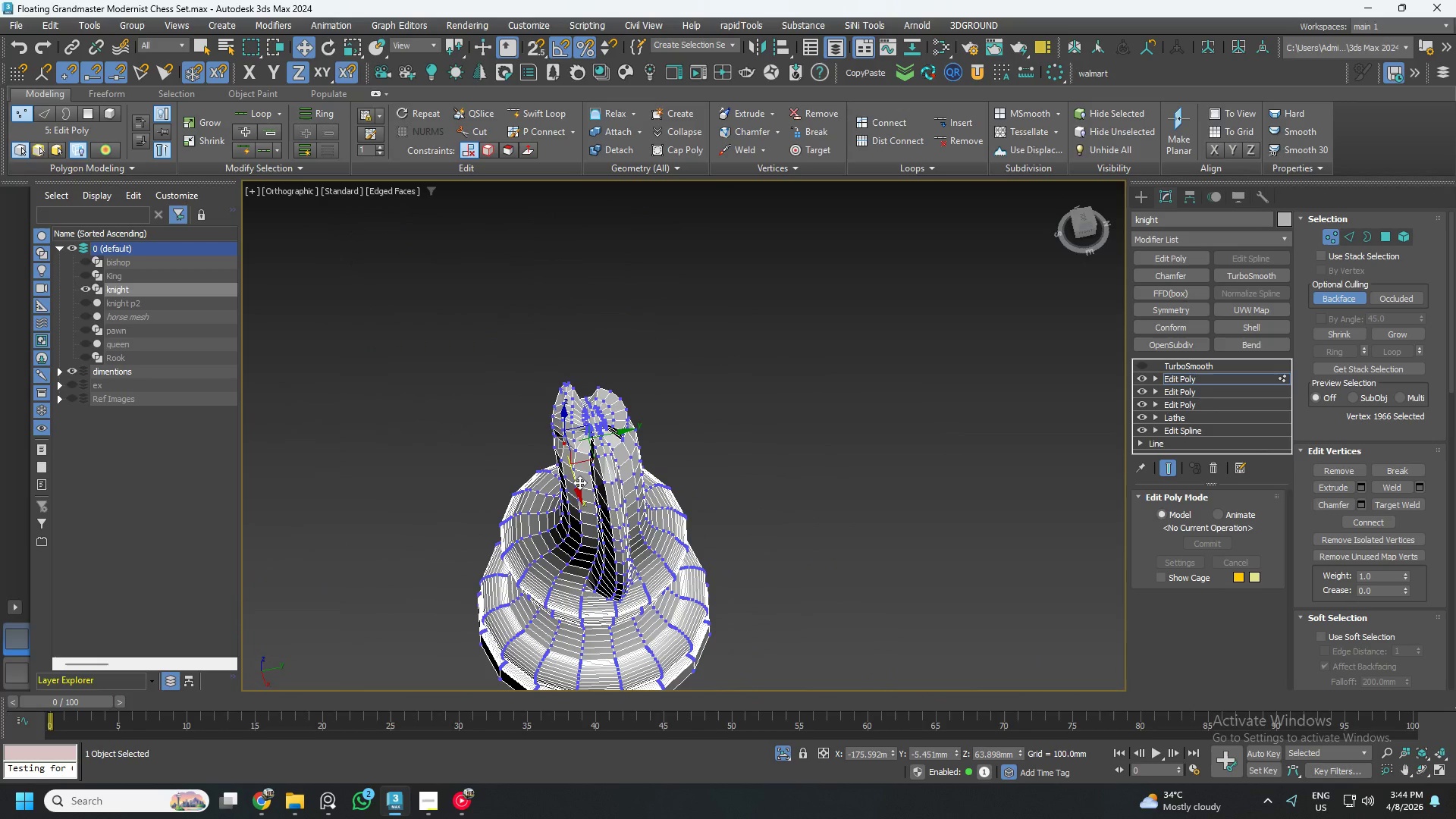 
key(Control+ControlLeft)
 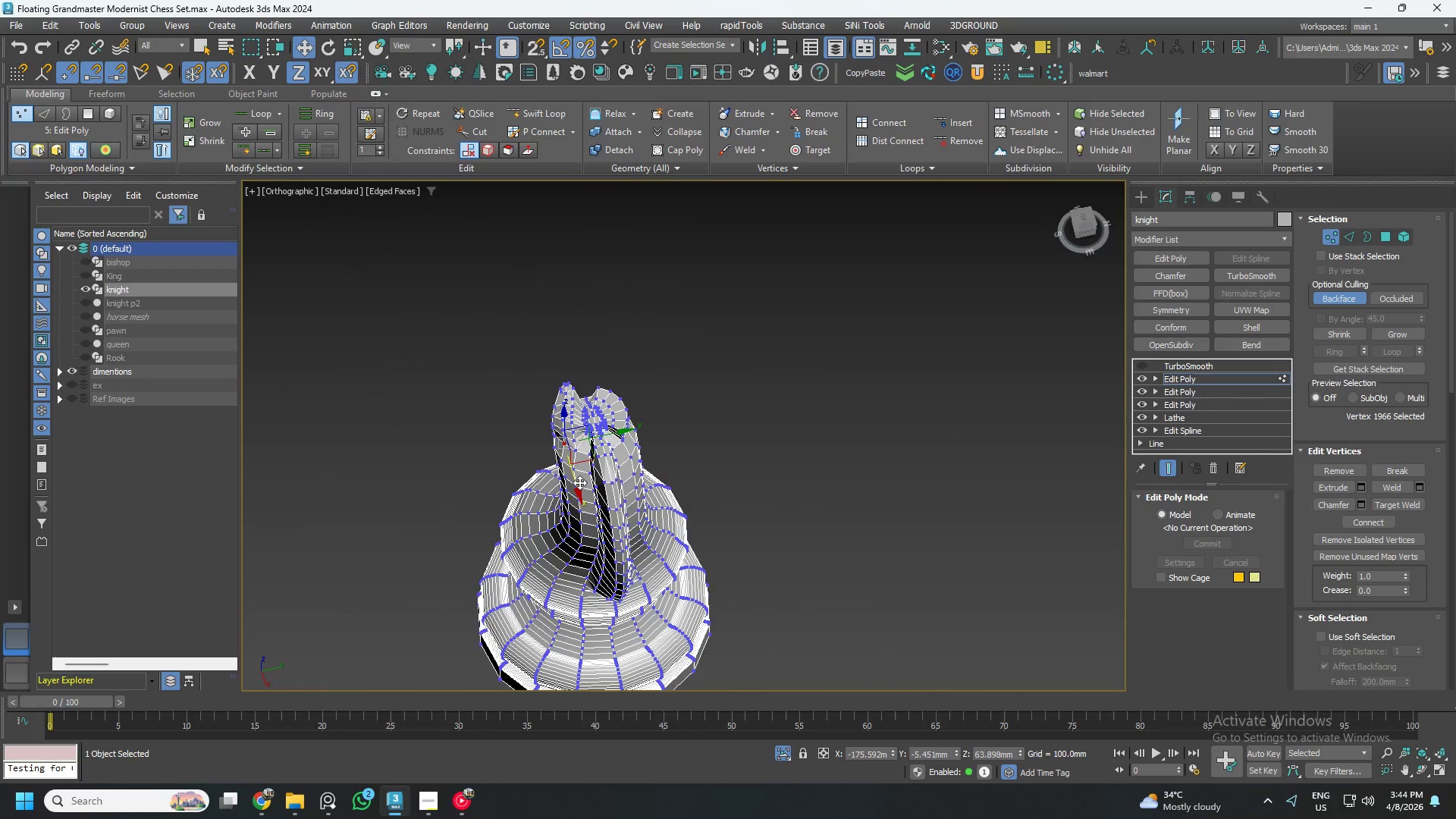 
key(Control+ControlLeft)
 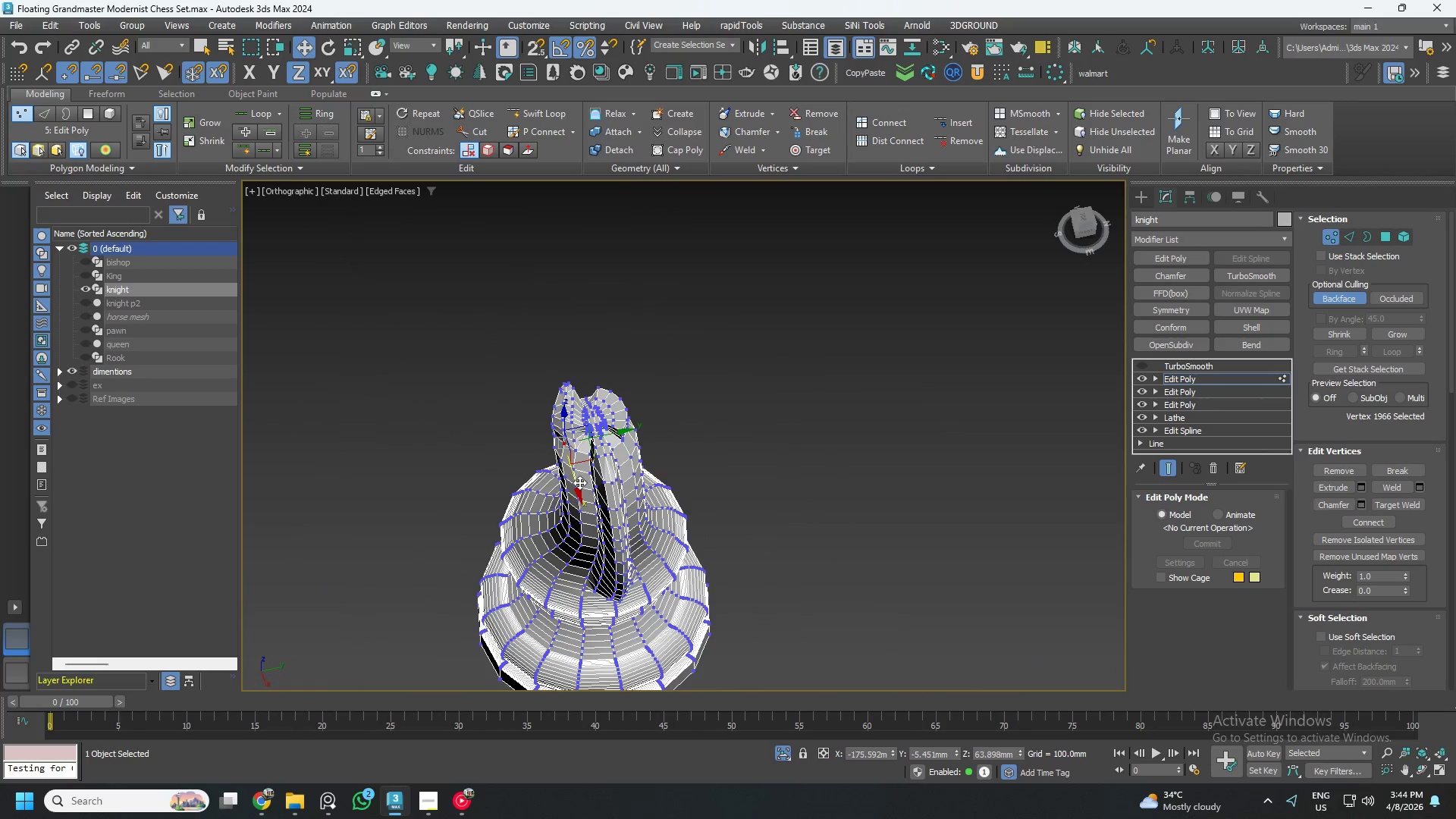 
key(Control+S)
 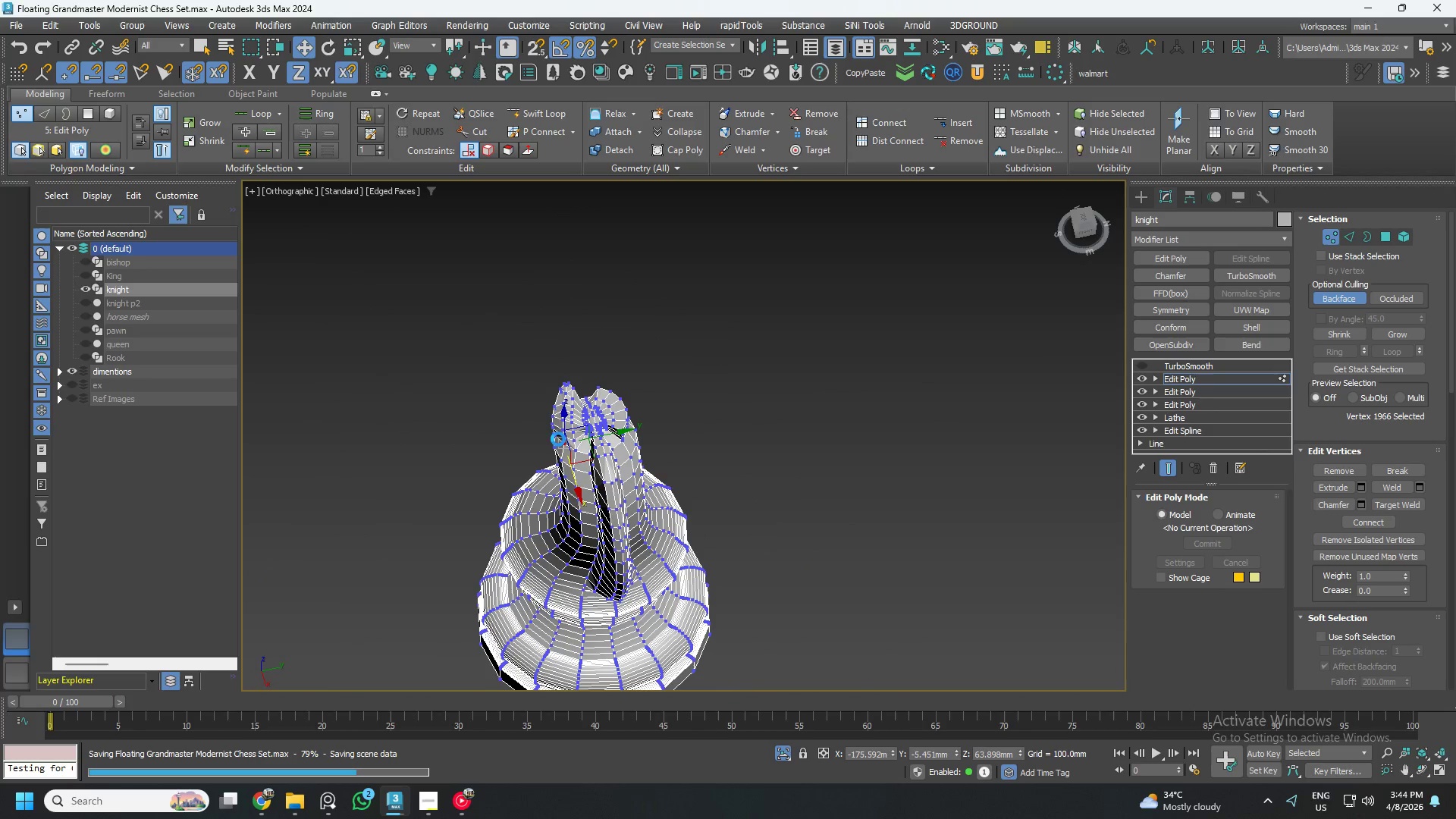 
scroll: coordinate [594, 428], scroll_direction: up, amount: 11.0
 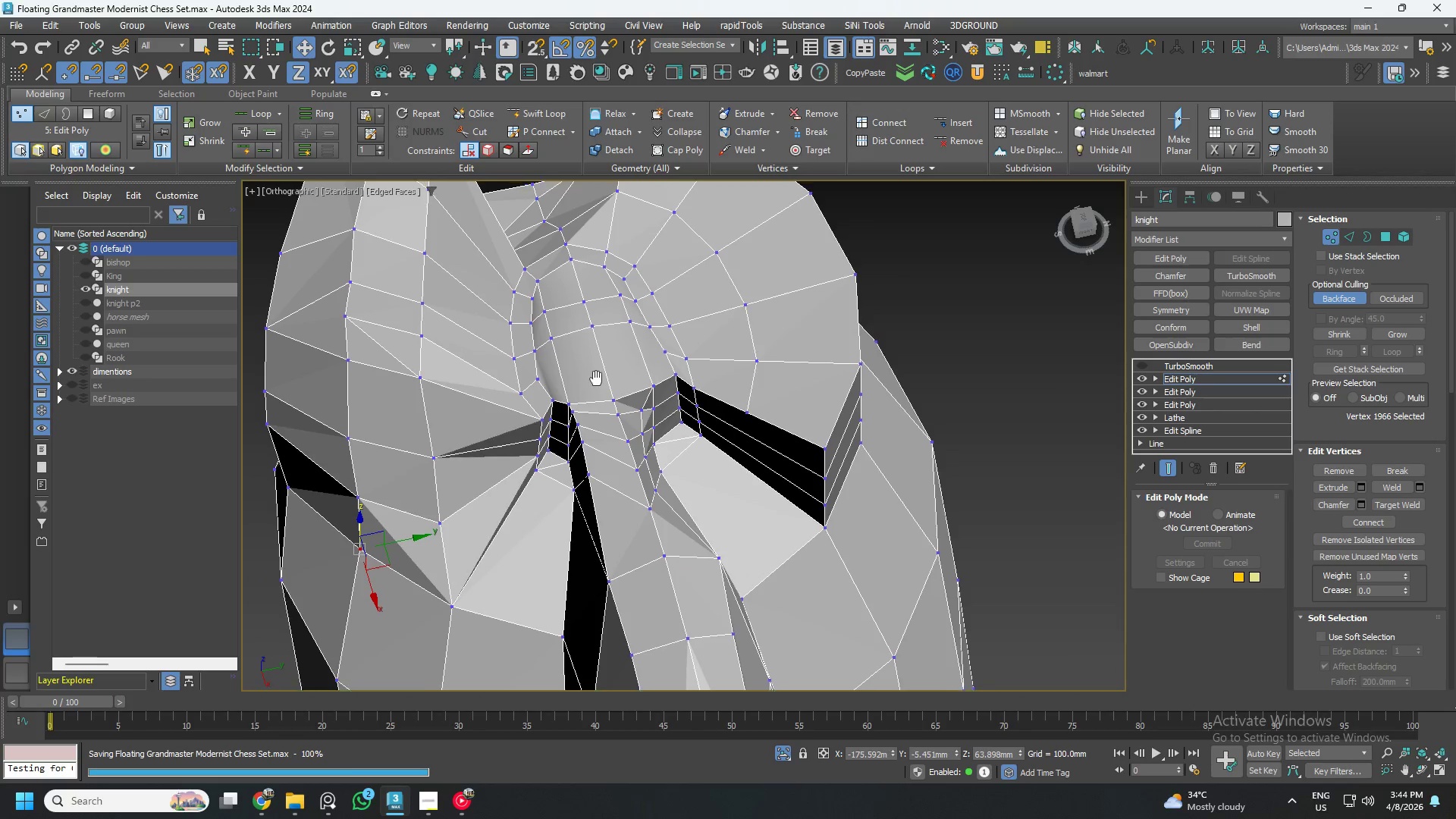 
hold_key(key=AltLeft, duration=0.55)
 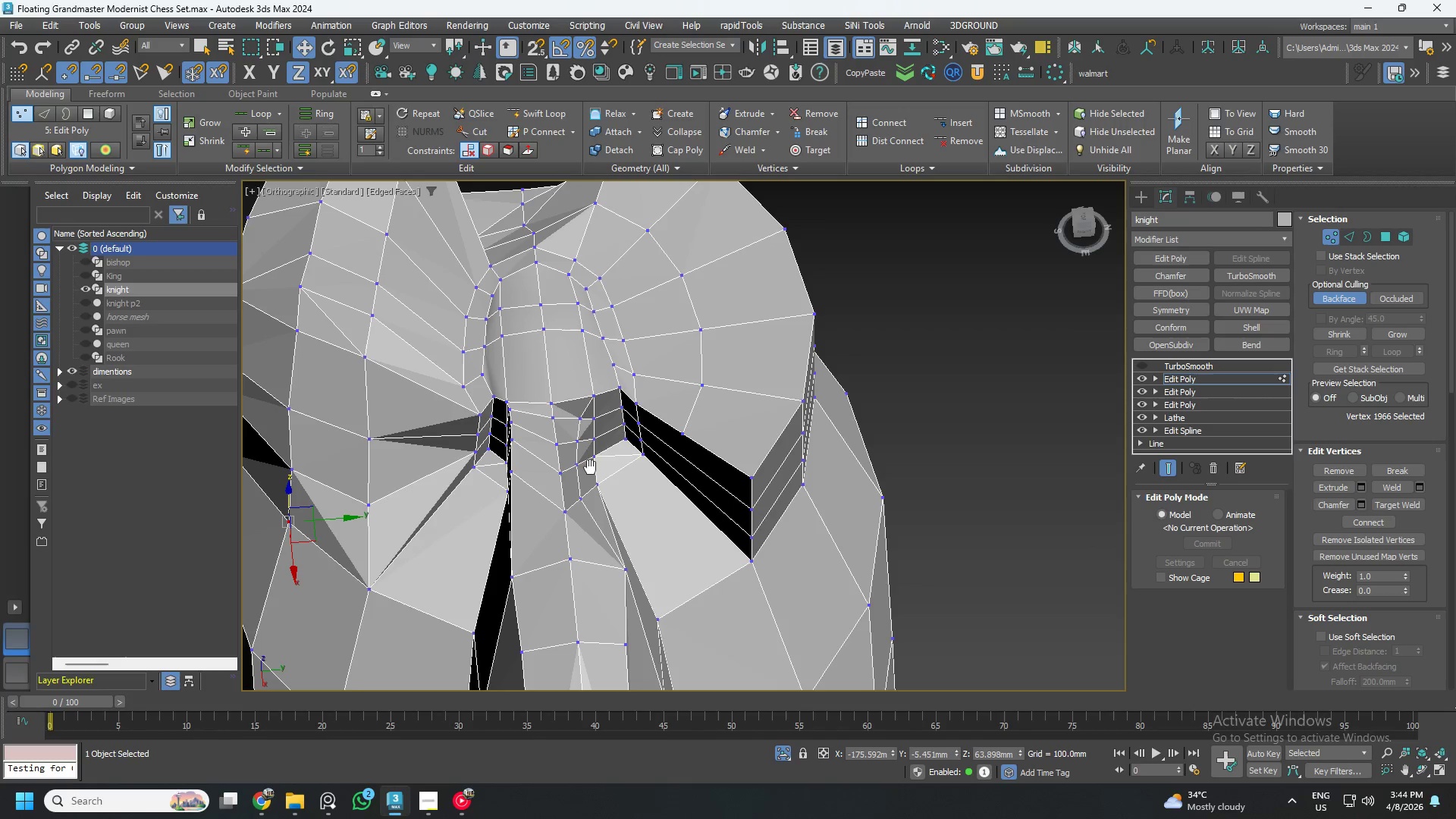 
hold_key(key=AltLeft, duration=0.48)
 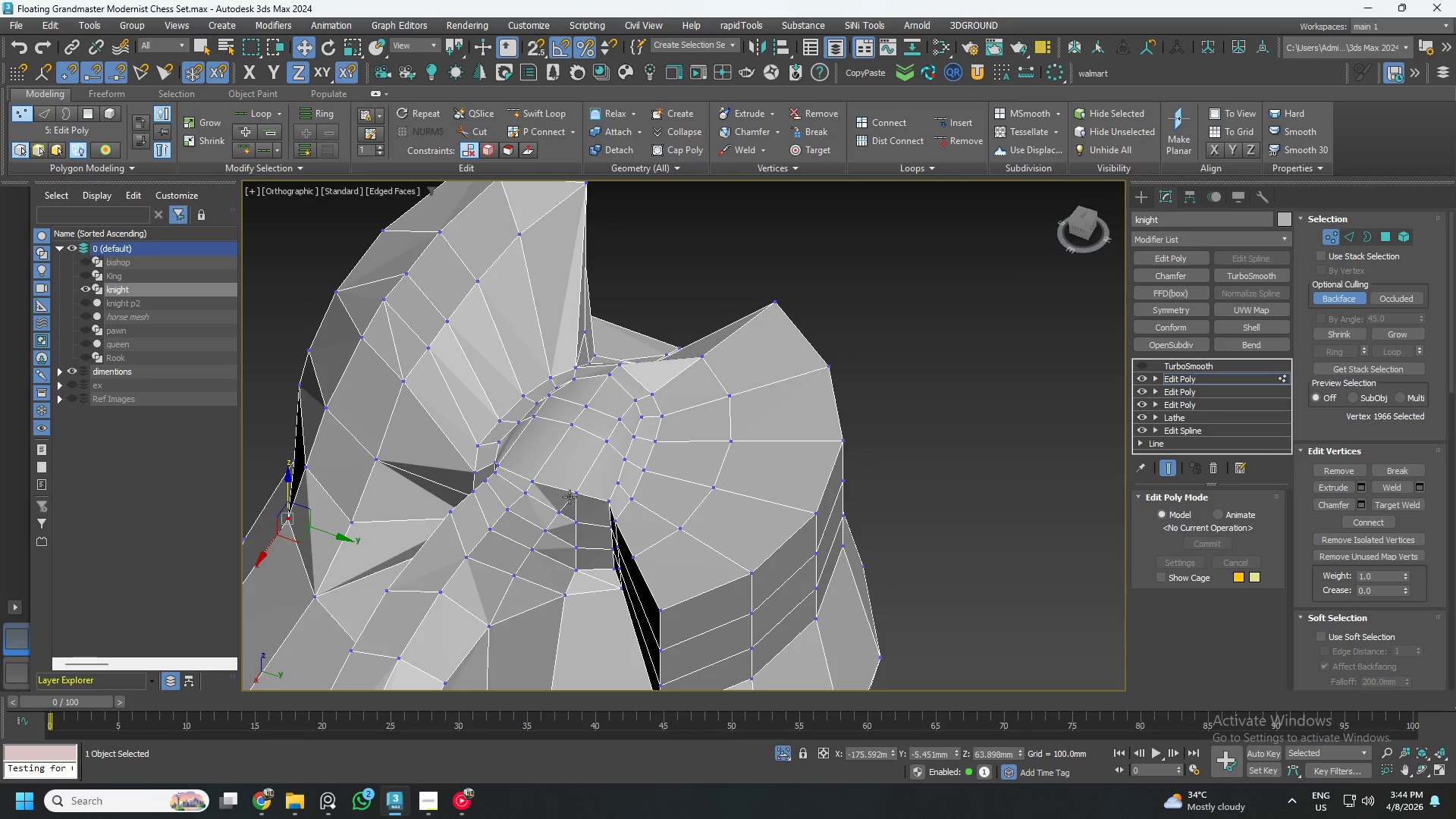 
scroll: coordinate [567, 512], scroll_direction: up, amount: 2.0
 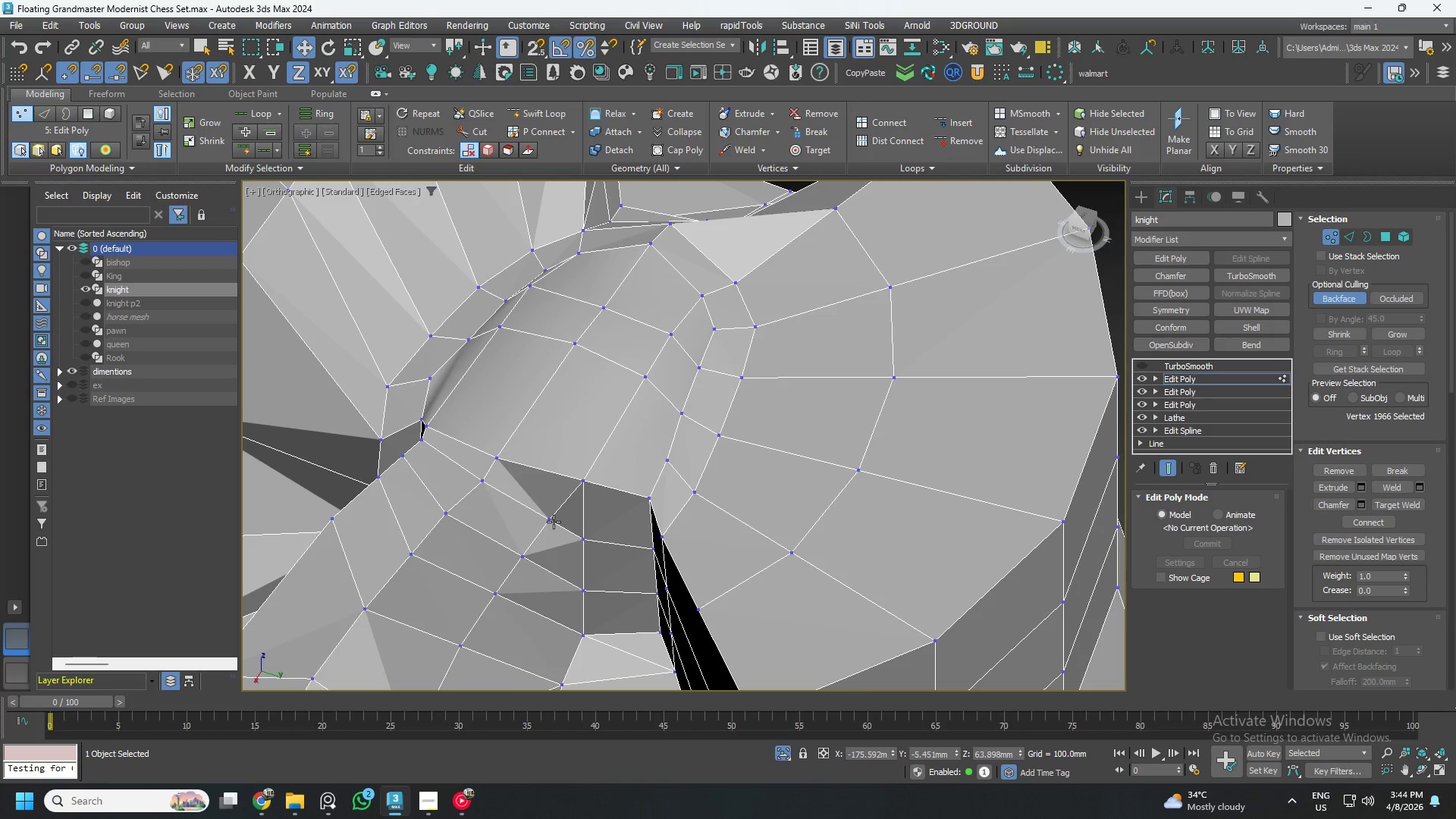 
left_click([554, 522])
 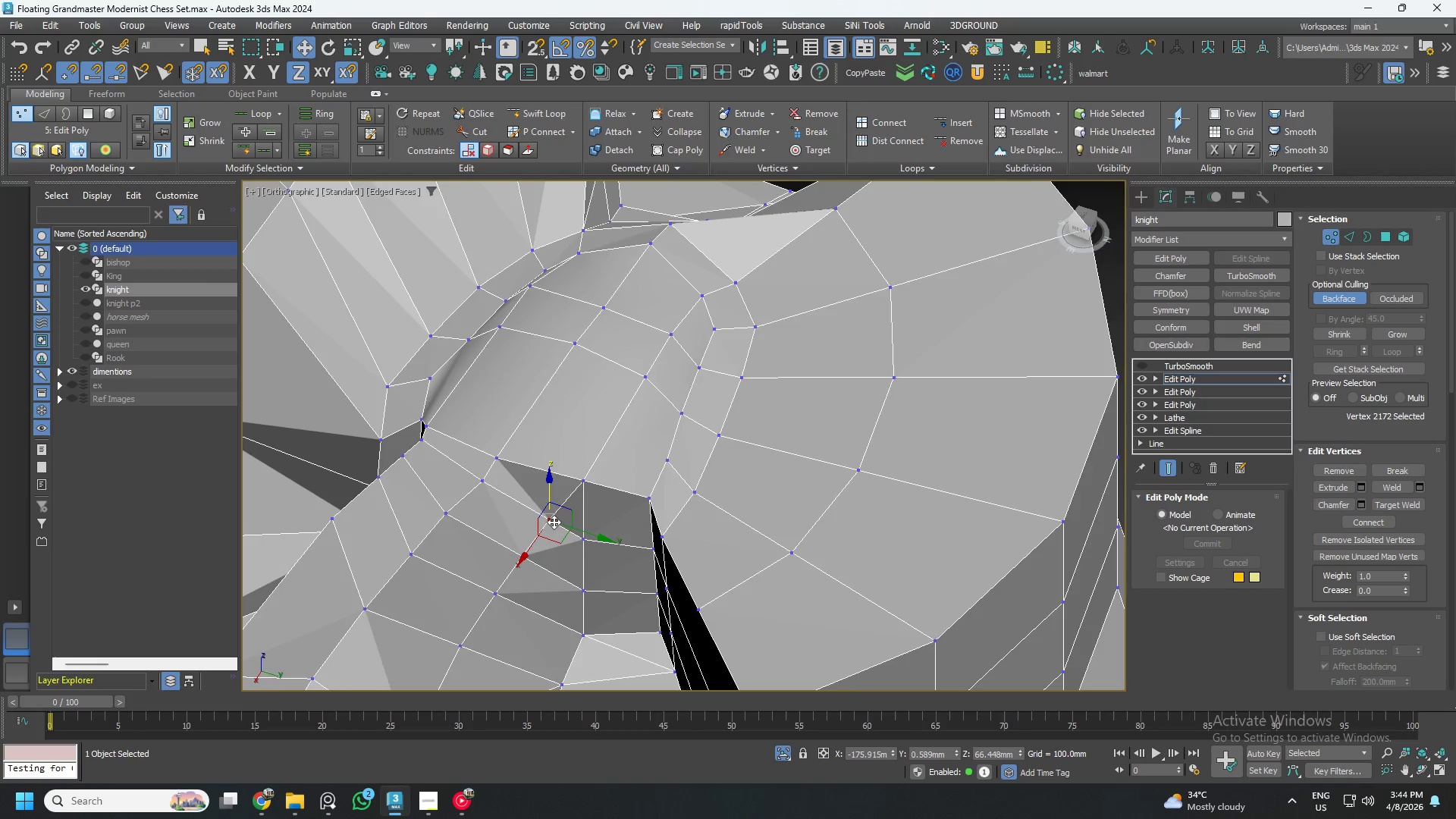 
scroll: coordinate [554, 522], scroll_direction: down, amount: 2.0
 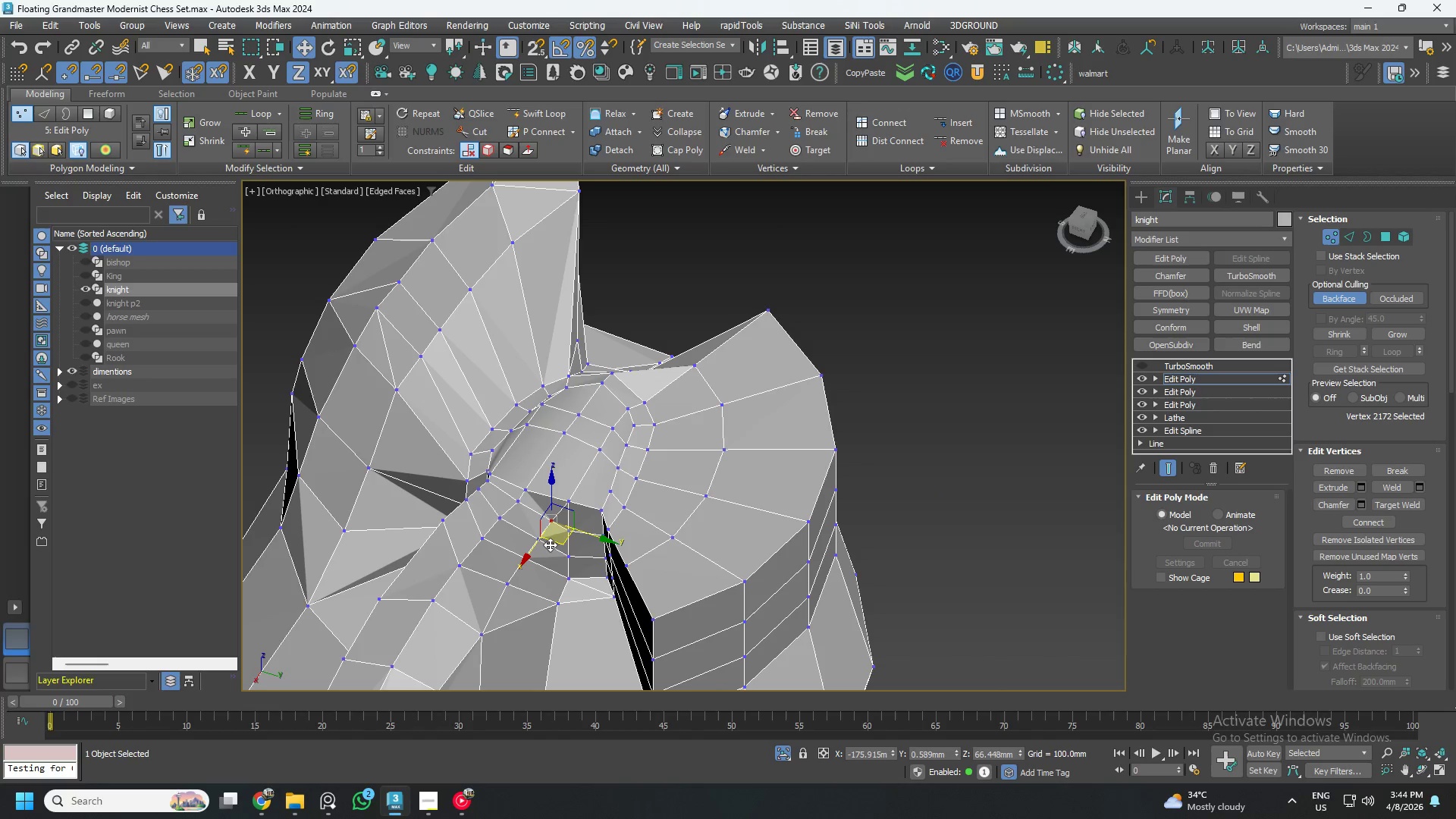 
hold_key(key=ControlLeft, duration=1.5)
left_click([539, 538])
 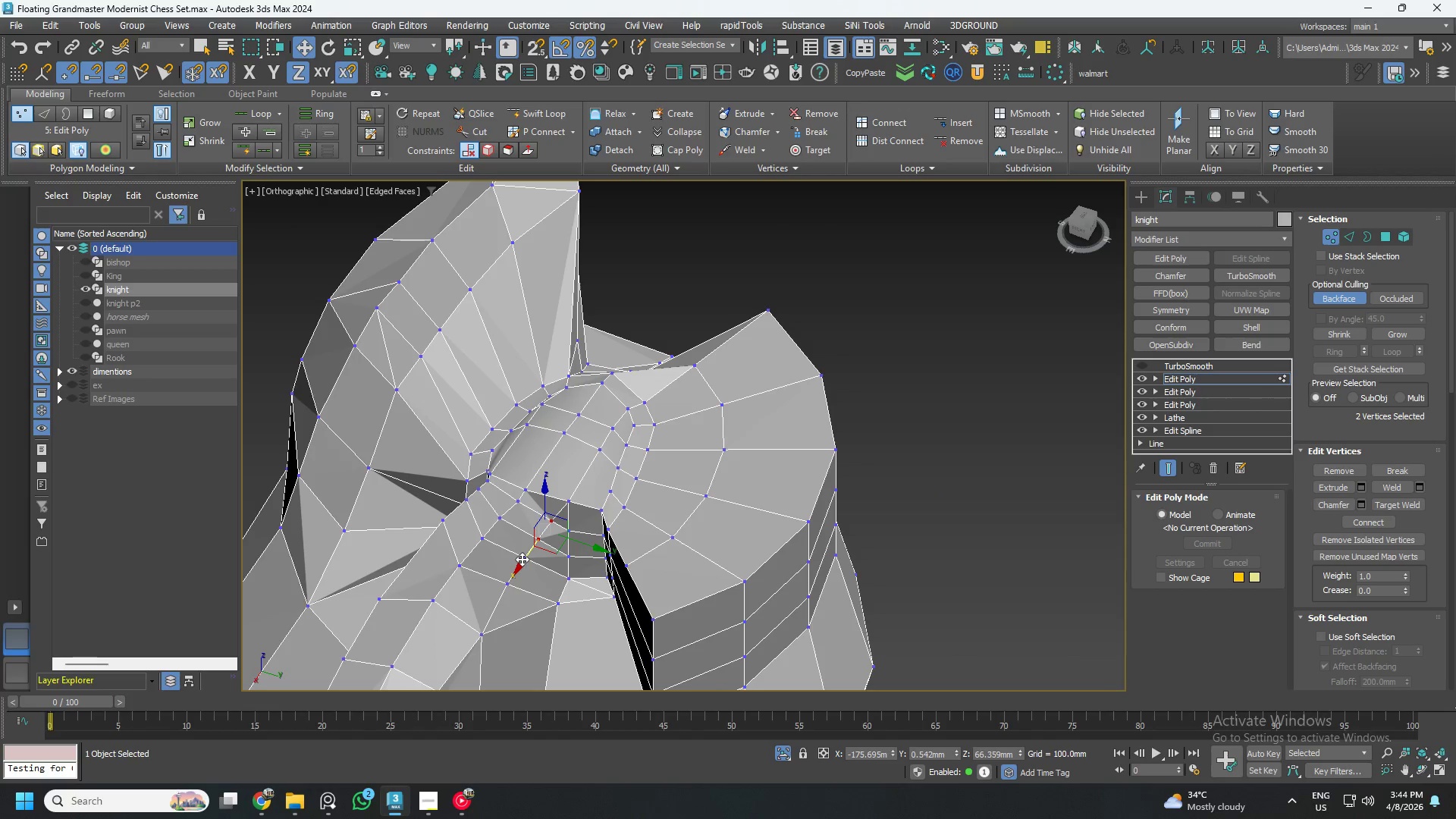 
left_click([522, 559])
 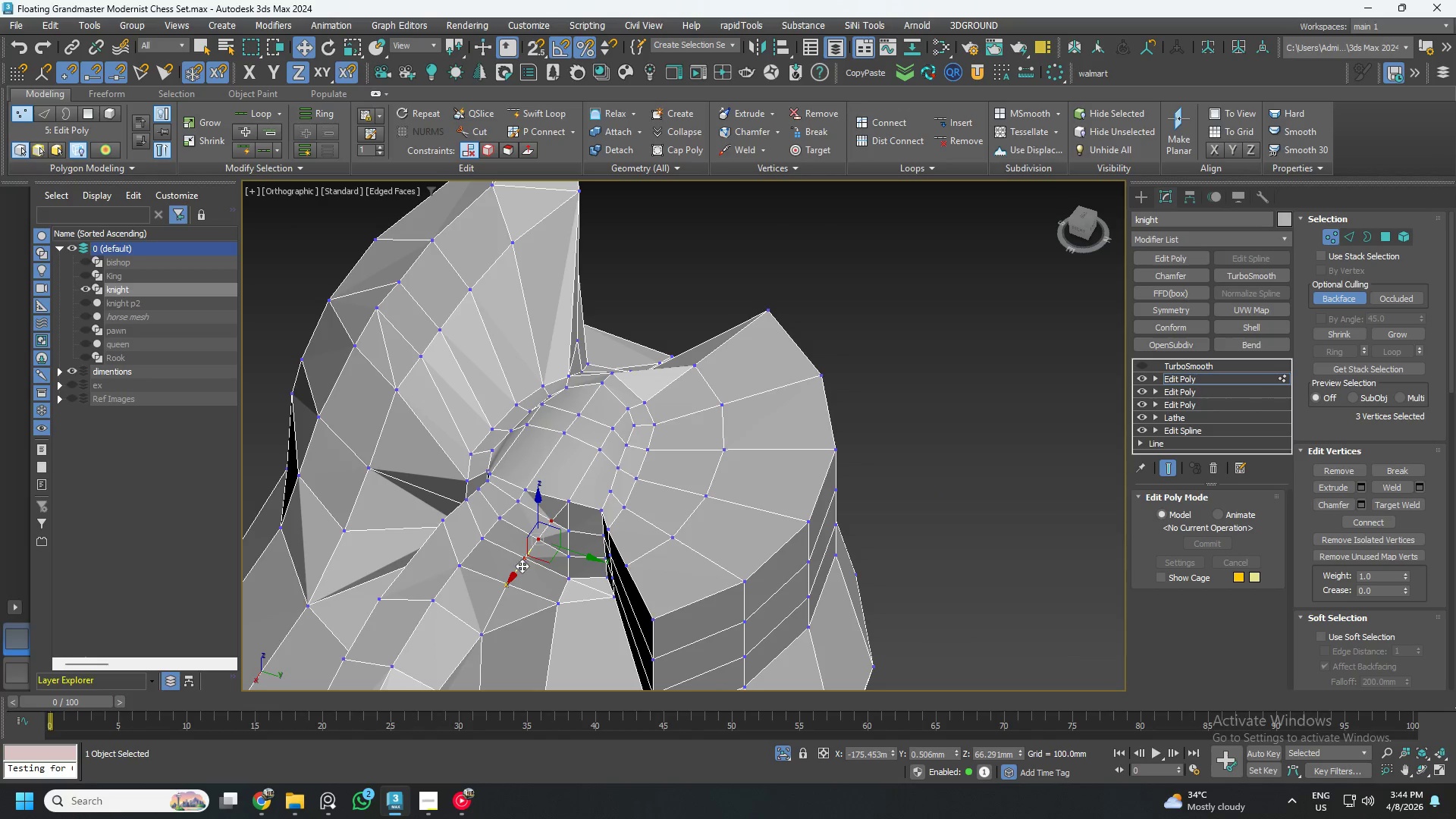 
hold_key(key=ControlLeft, duration=0.59)
left_click([507, 585])
 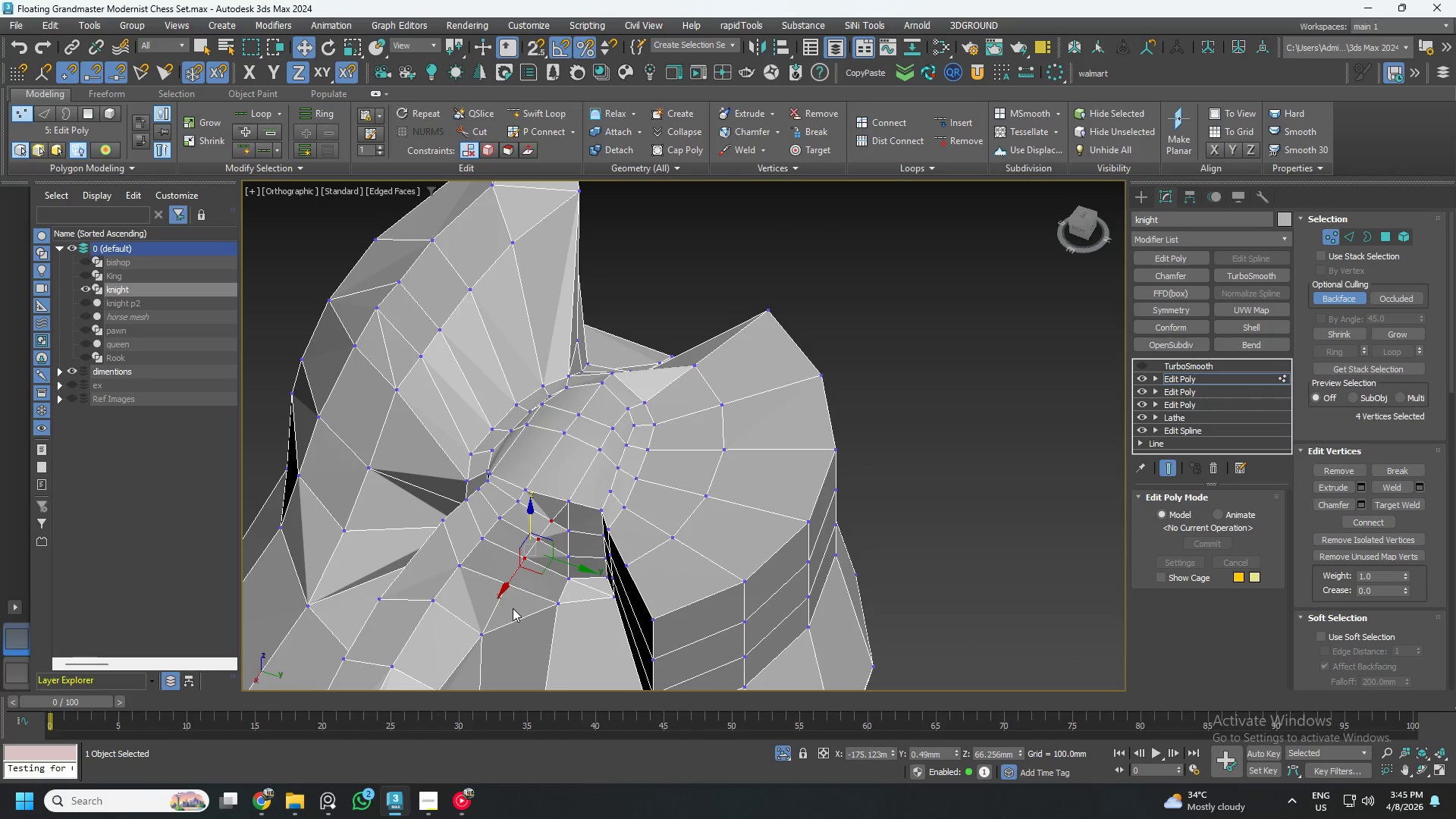 
hold_key(key=AltLeft, duration=0.45)
 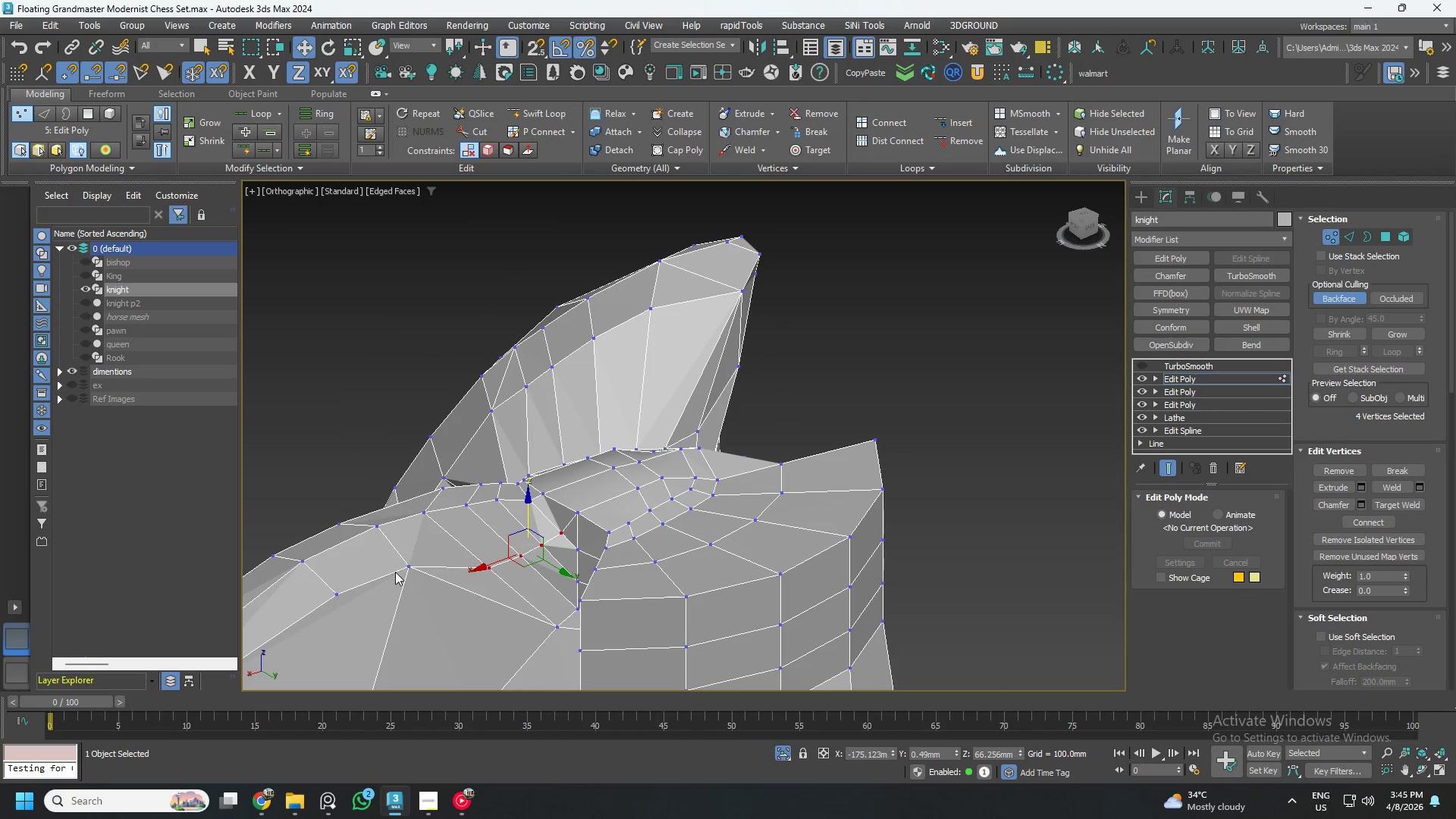 
hold_key(key=AltLeft, duration=0.45)
 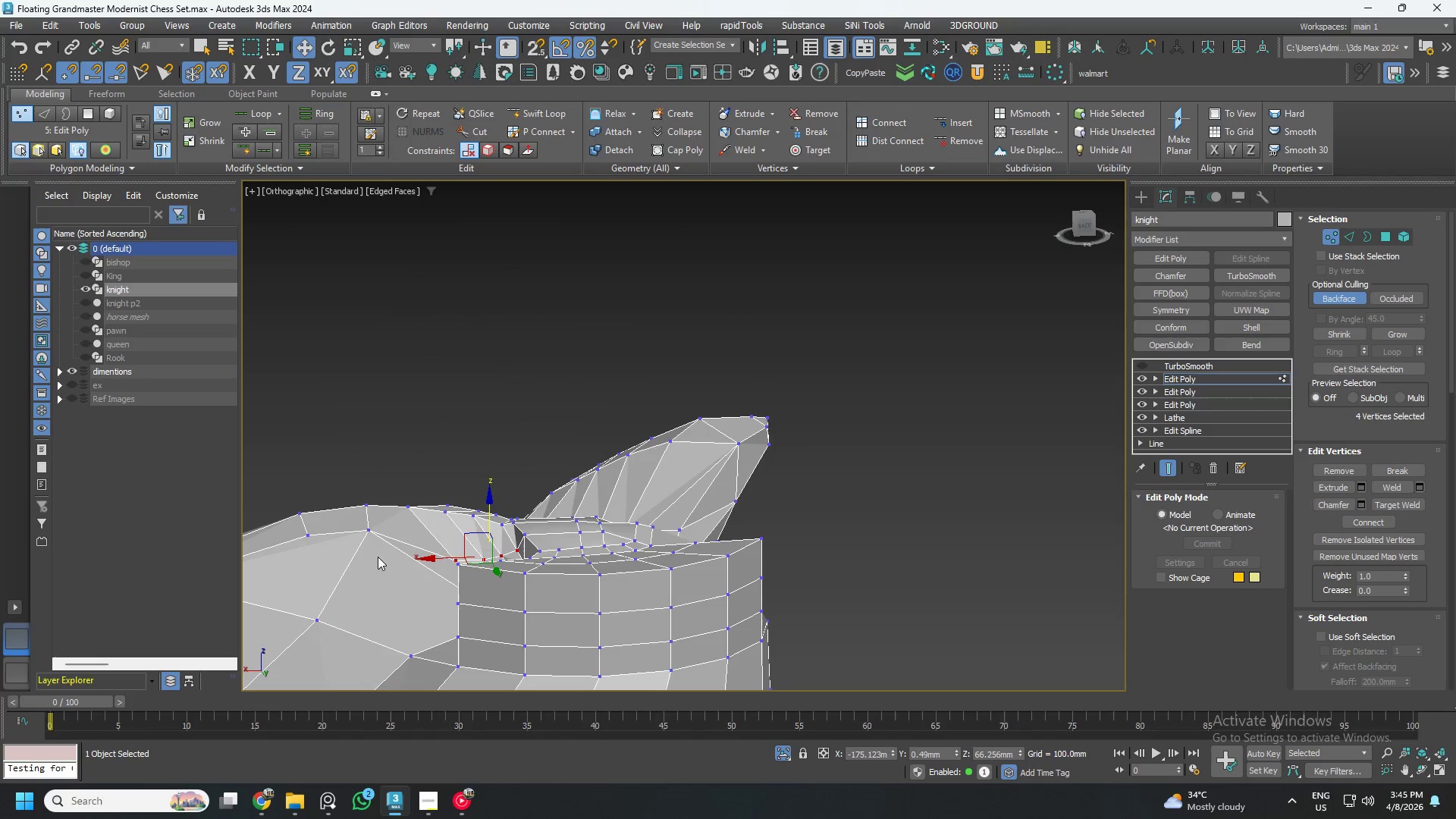 
scroll: coordinate [396, 571], scroll_direction: down, amount: 1.0
 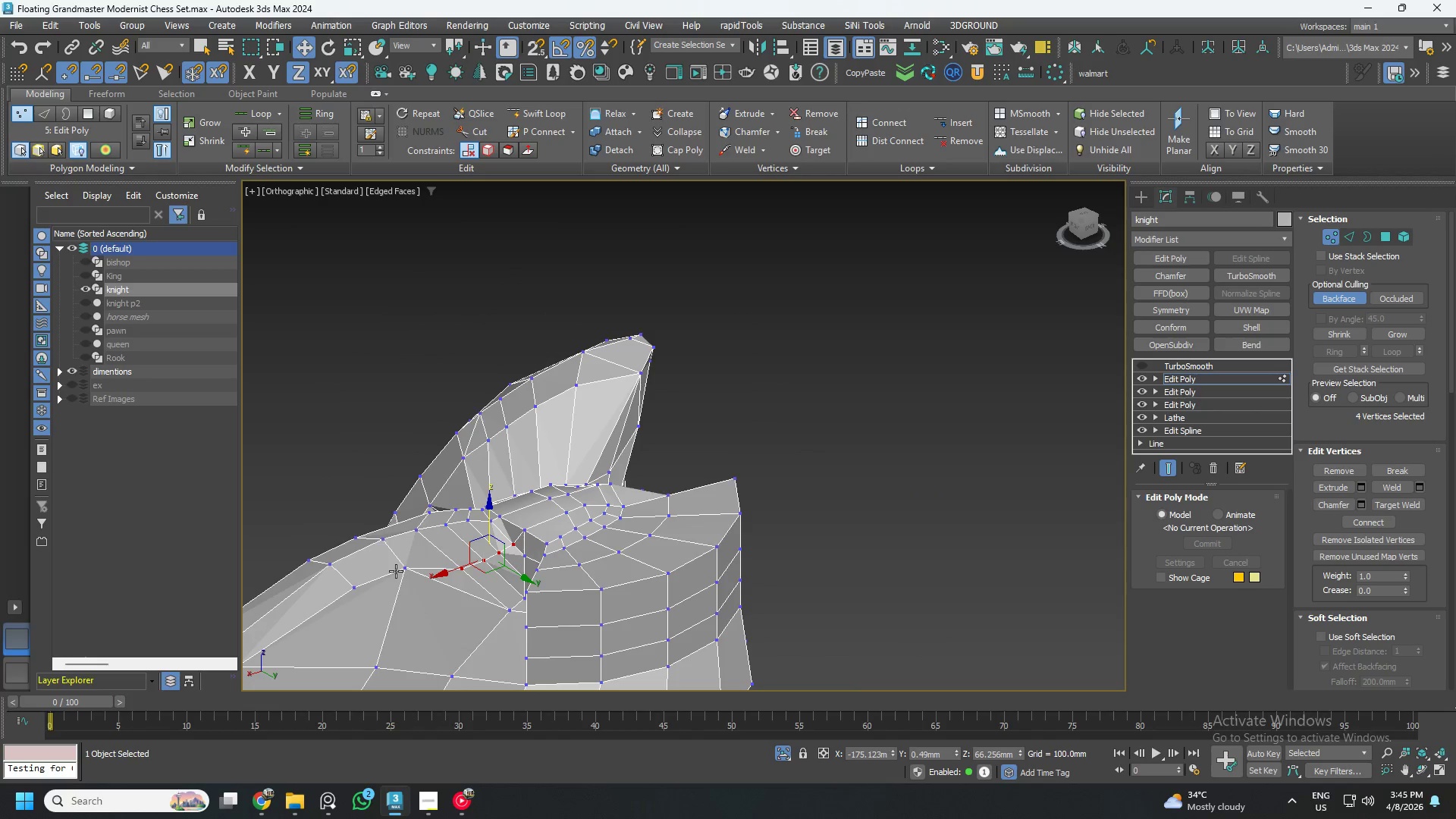 
hold_key(key=AltLeft, duration=0.45)
 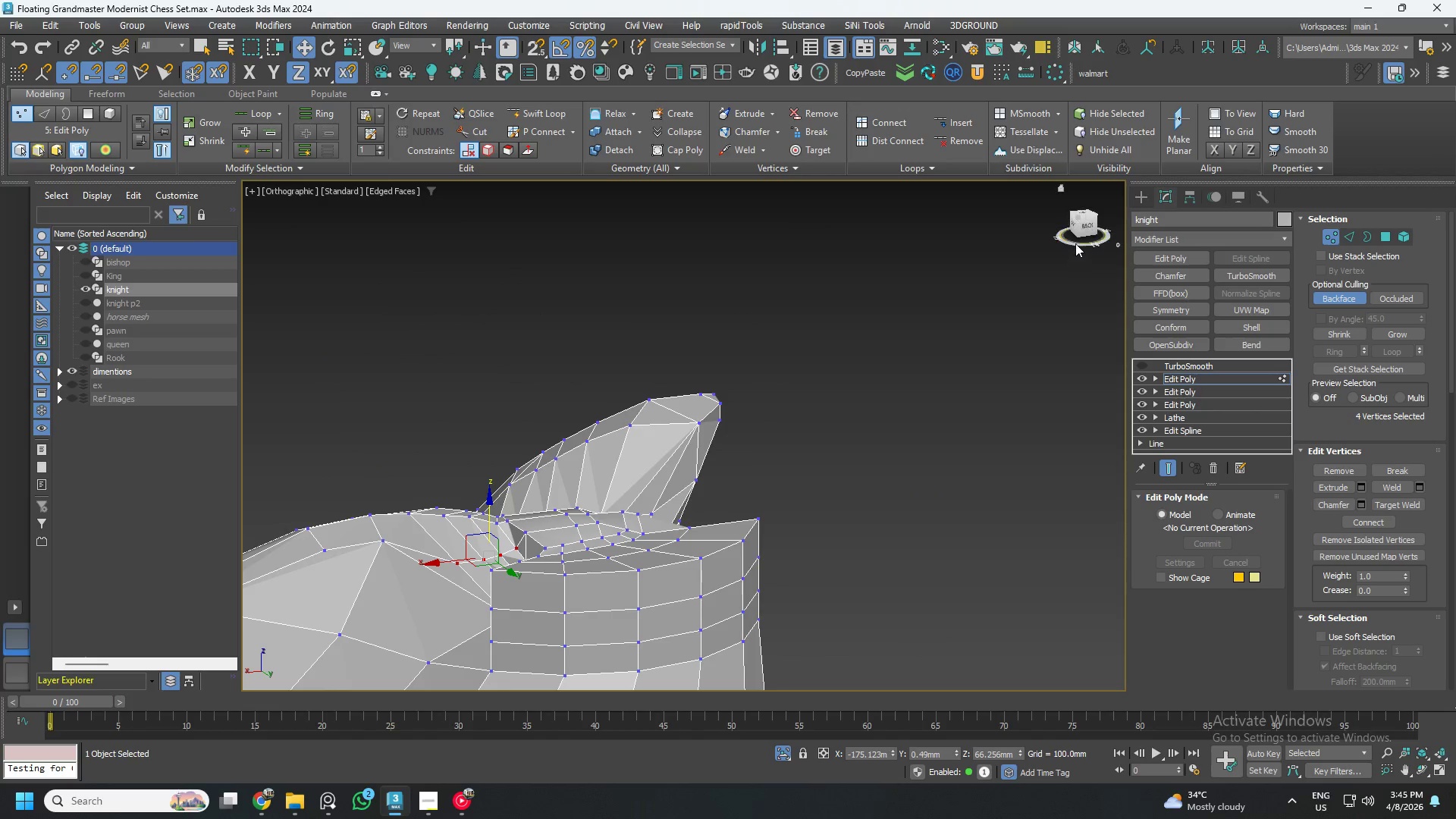 
left_click([1084, 227])
 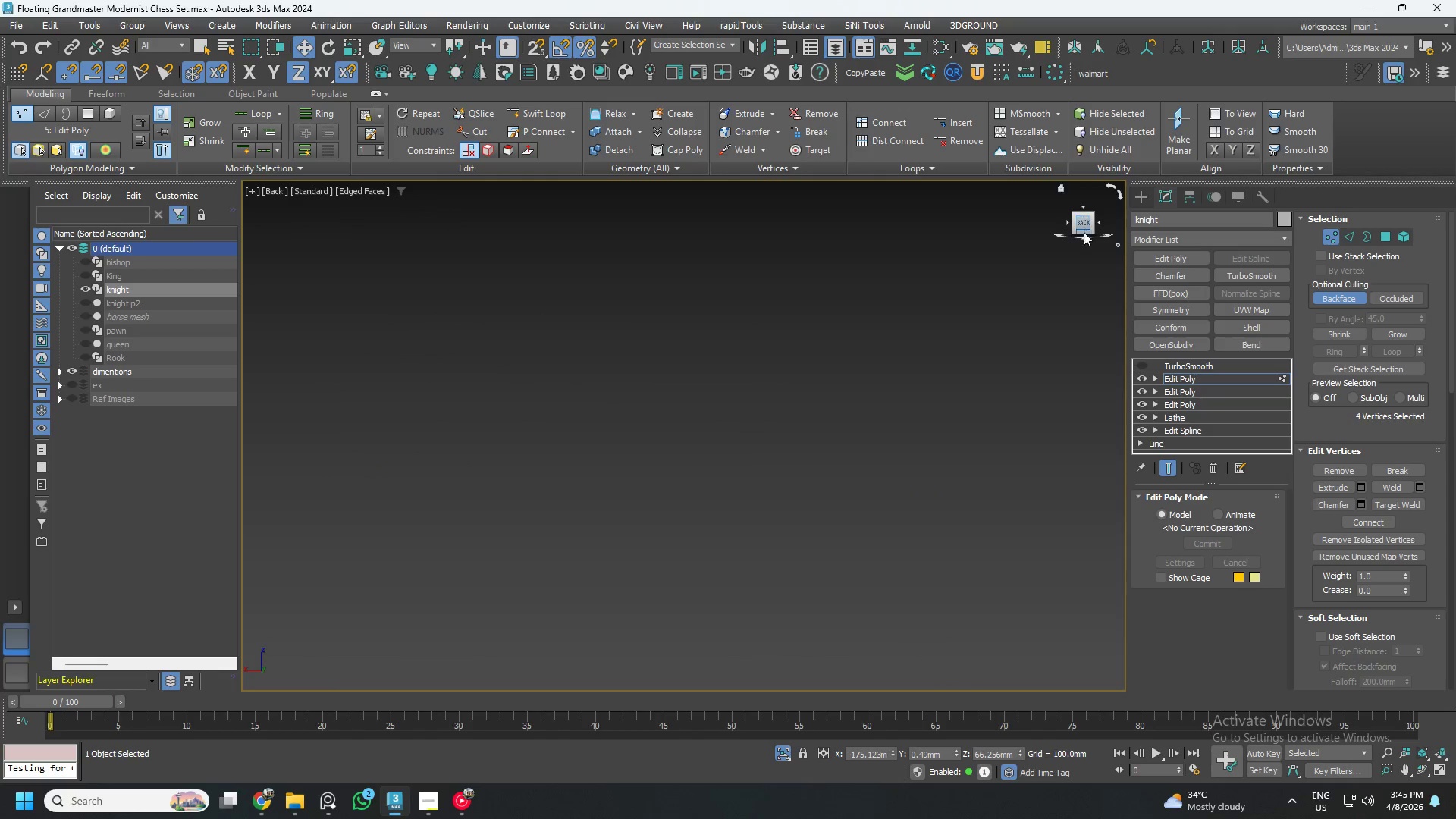 
key(Z)
 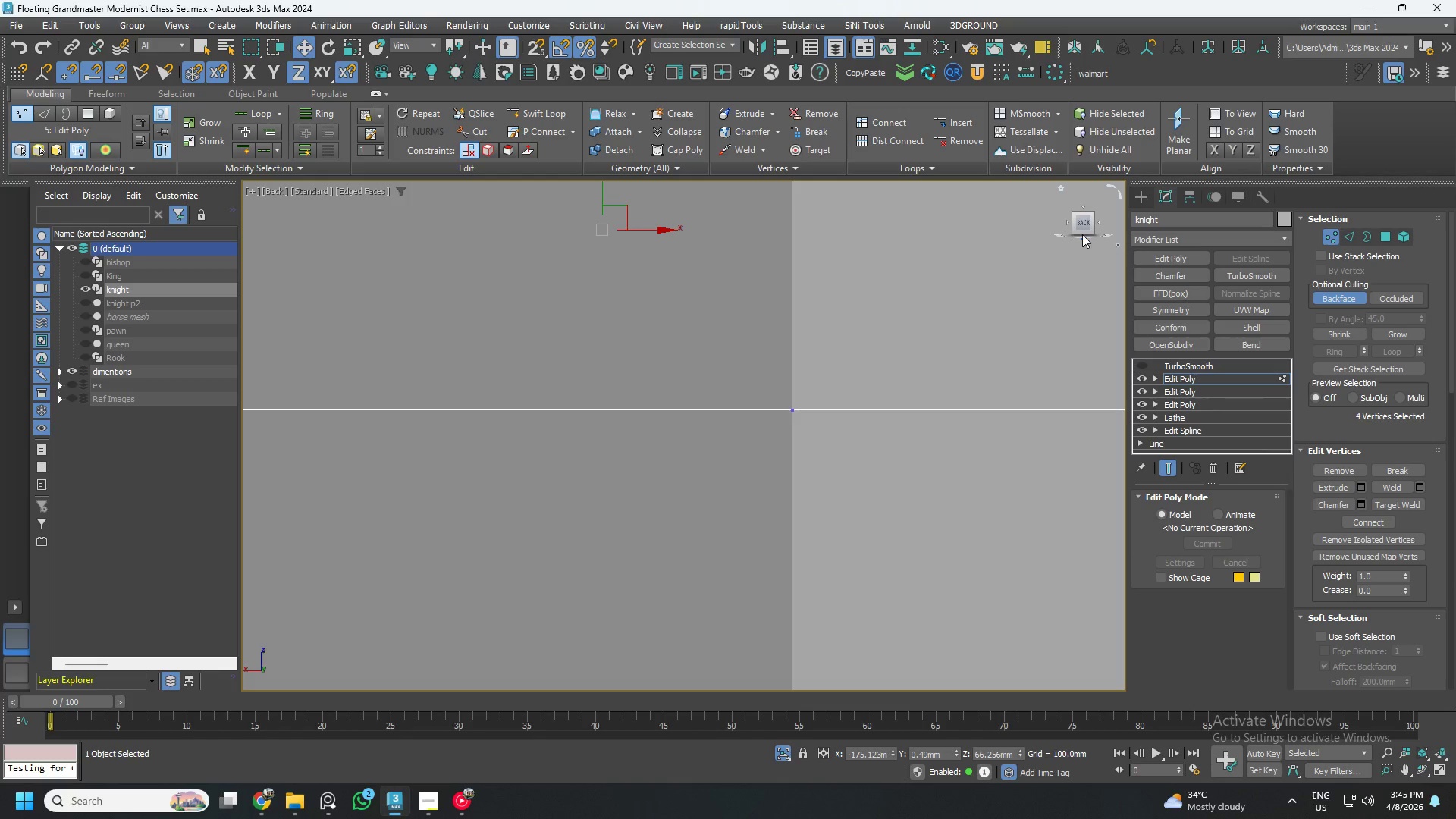 
key(F3)
 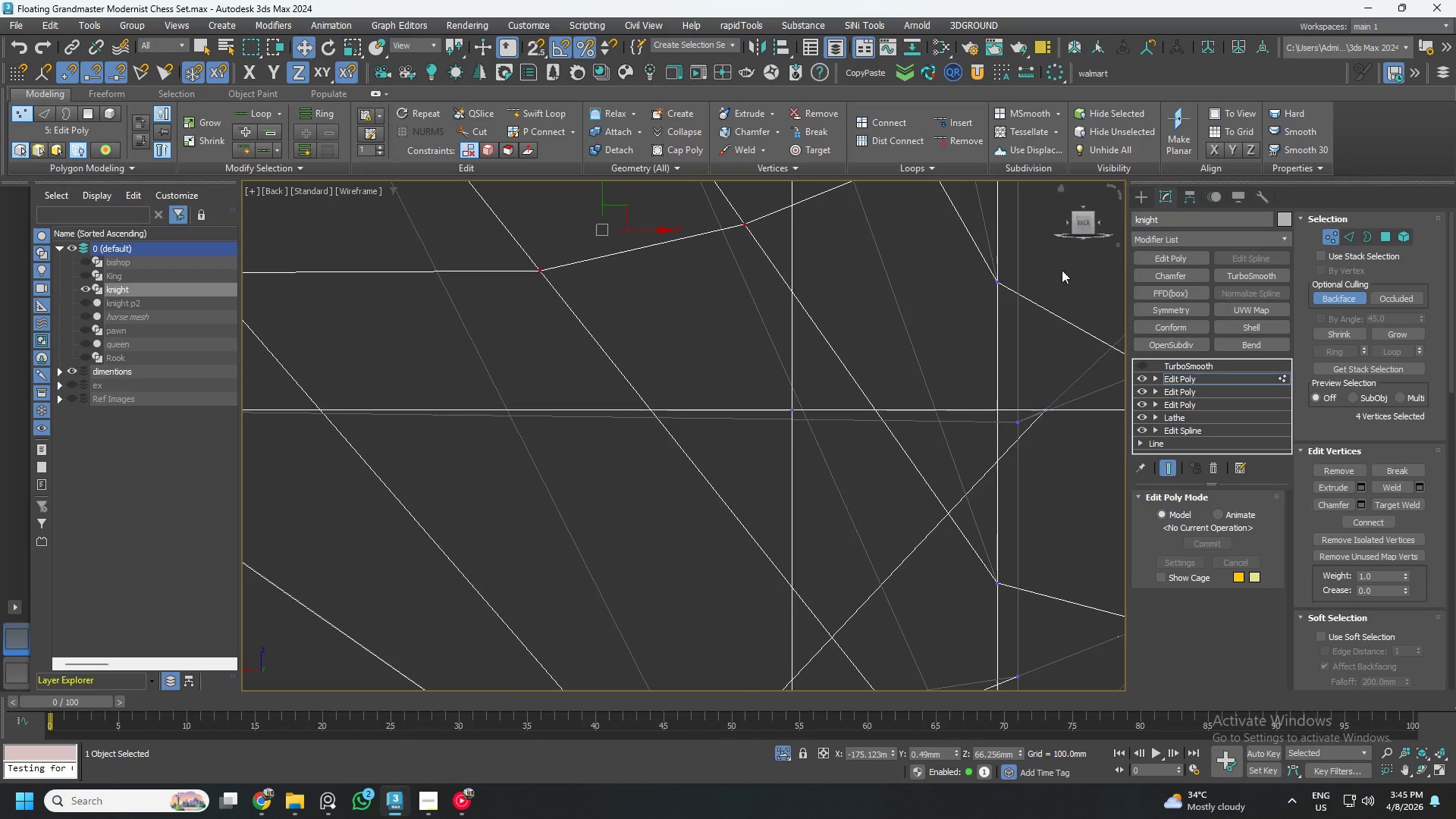 
scroll: coordinate [1033, 358], scroll_direction: down, amount: 5.0
 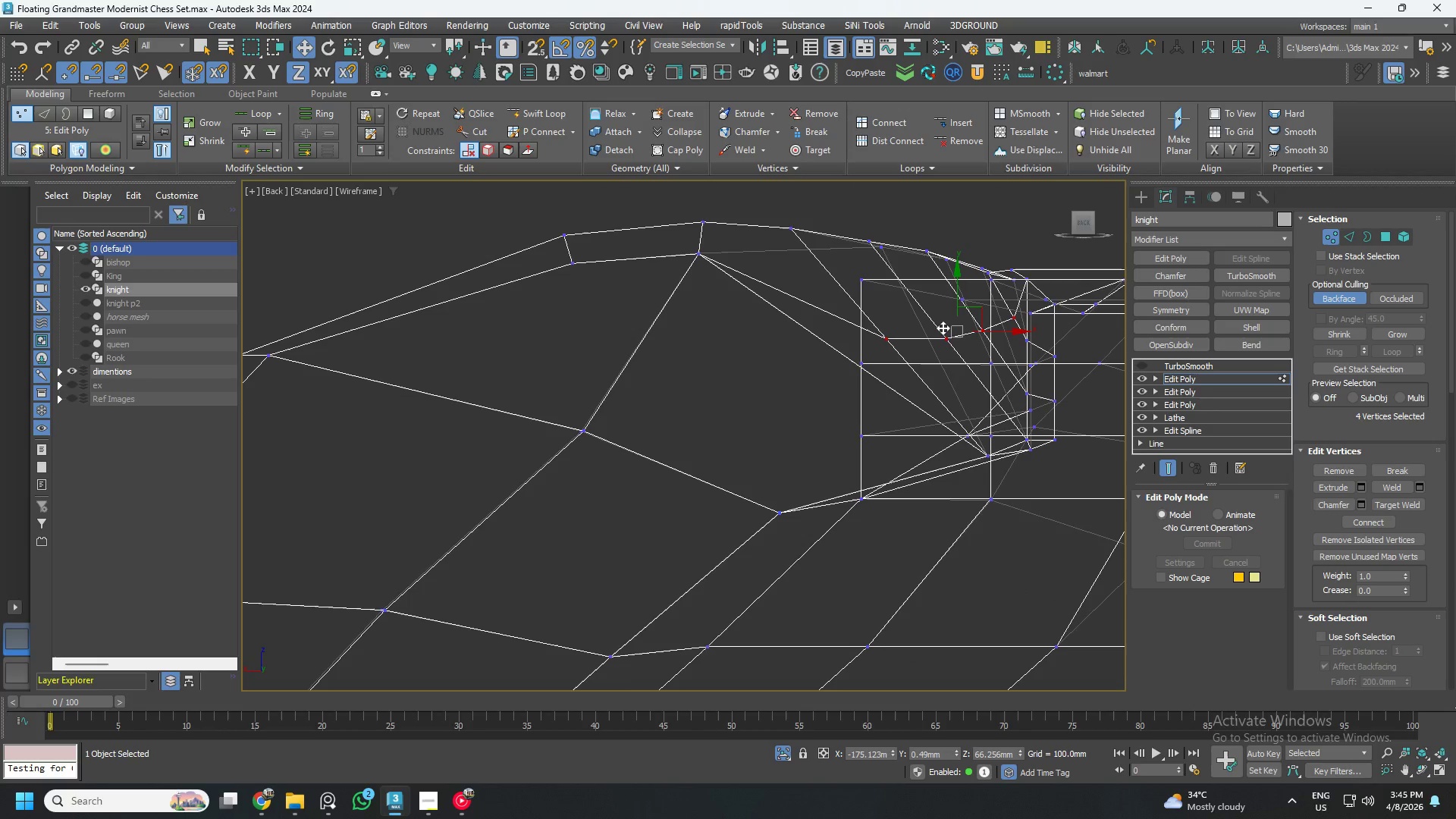 
scroll: coordinate [767, 425], scroll_direction: up, amount: 3.0
 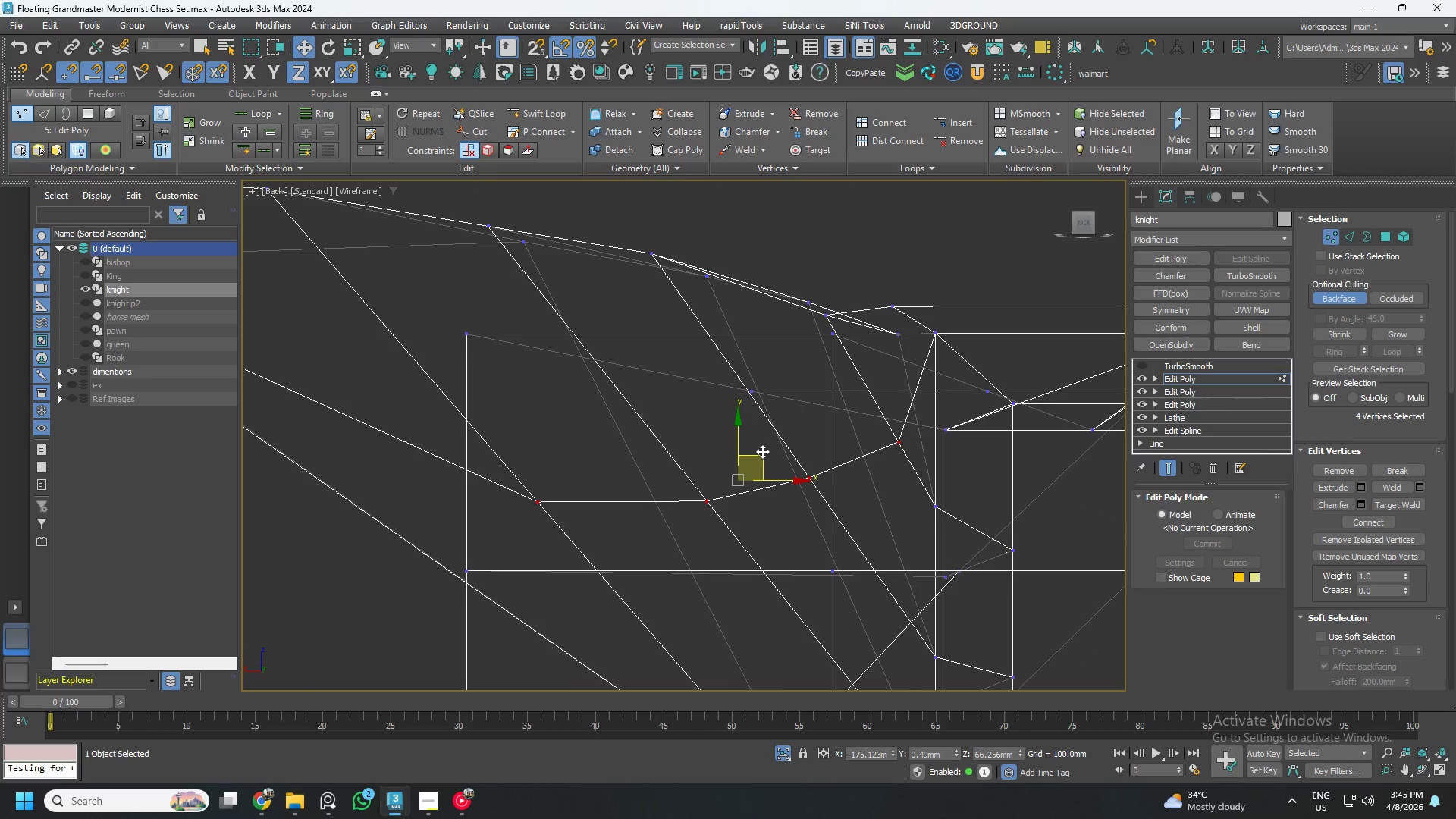 
left_click_drag(start_coordinate=[761, 453], to_coordinate=[682, 321])
 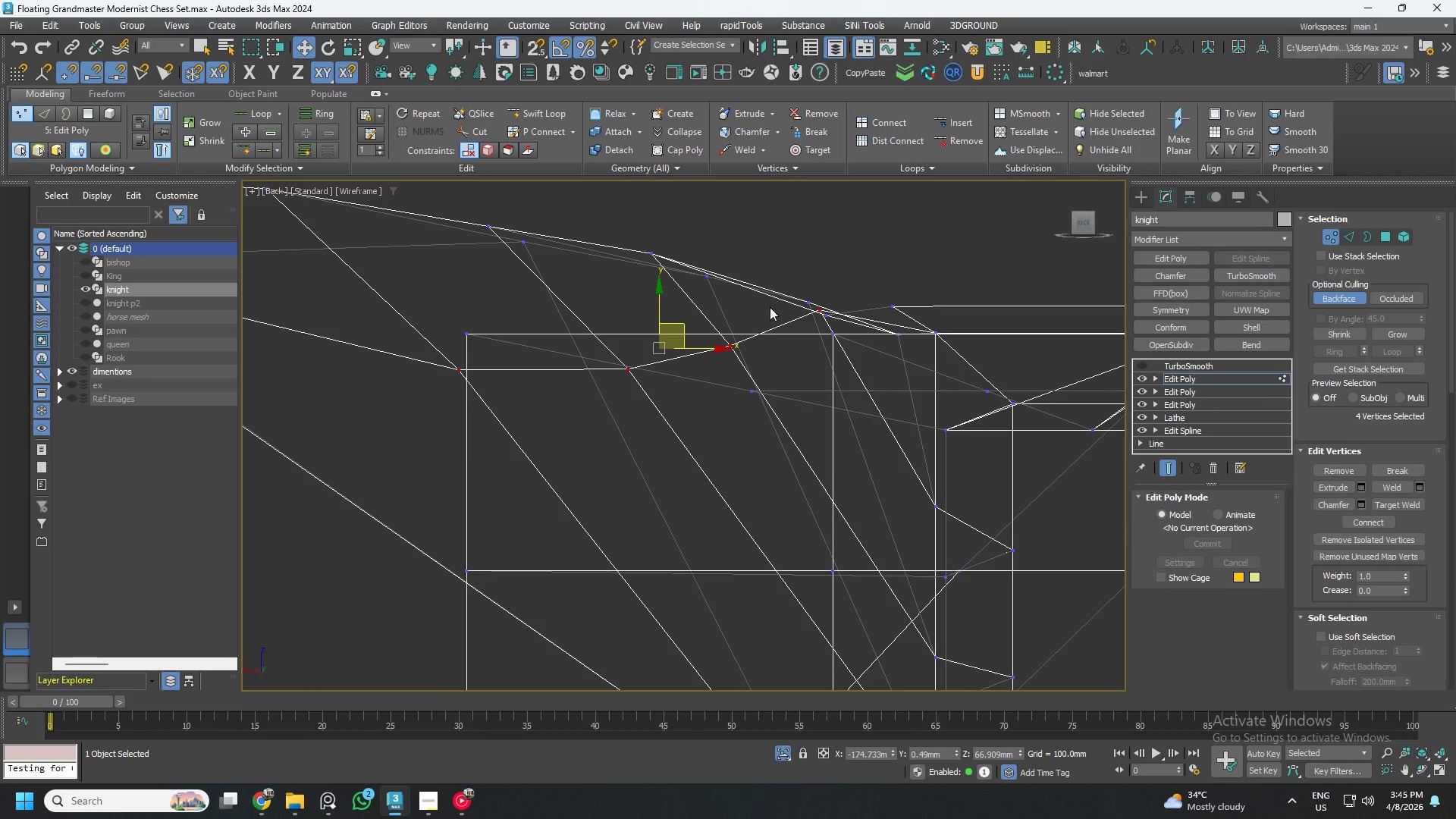 
scroll: coordinate [832, 300], scroll_direction: up, amount: 5.0
 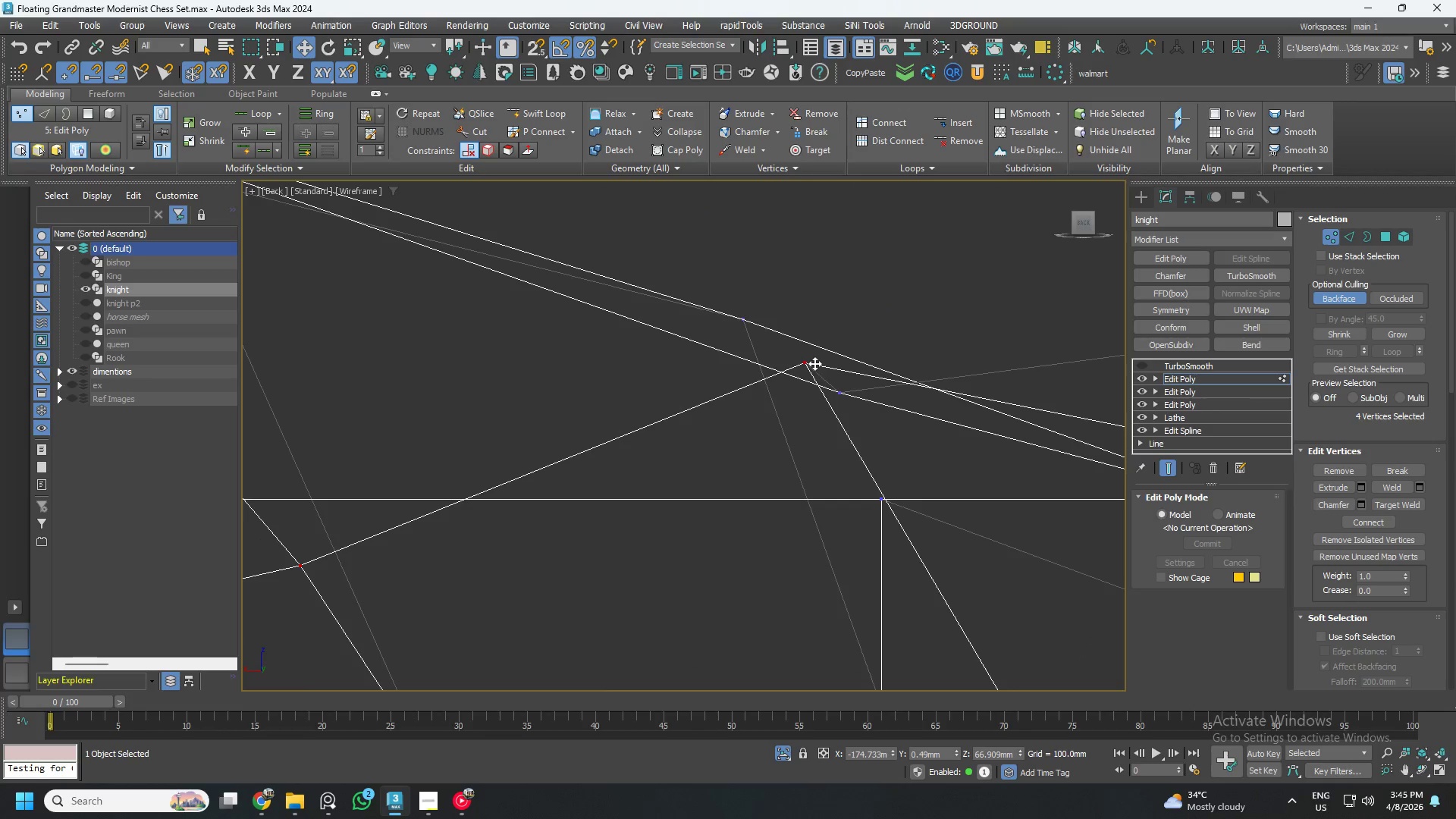 
left_click_drag(start_coordinate=[811, 364], to_coordinate=[748, 321])
 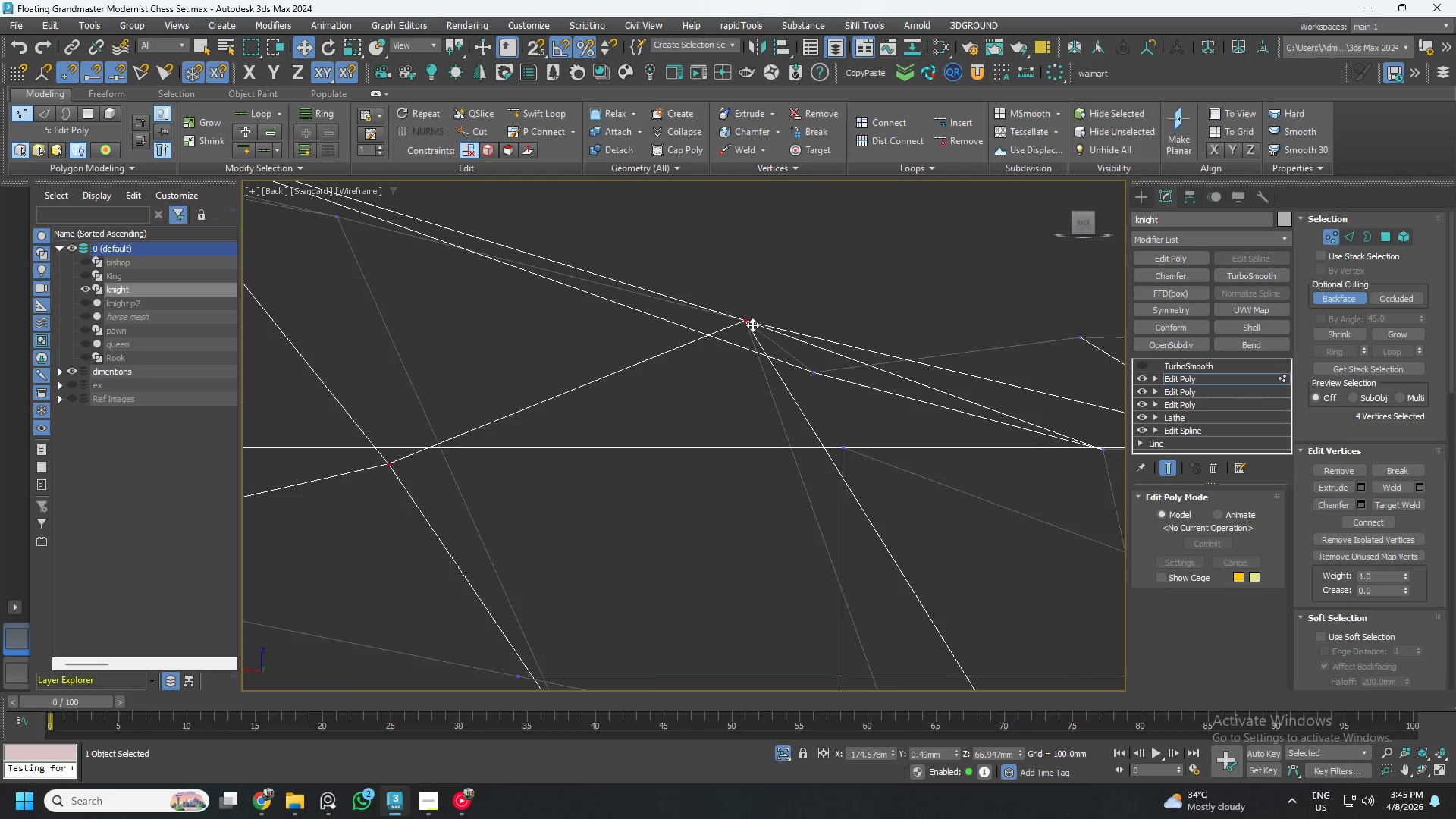 
scroll: coordinate [753, 325], scroll_direction: down, amount: 2.0
 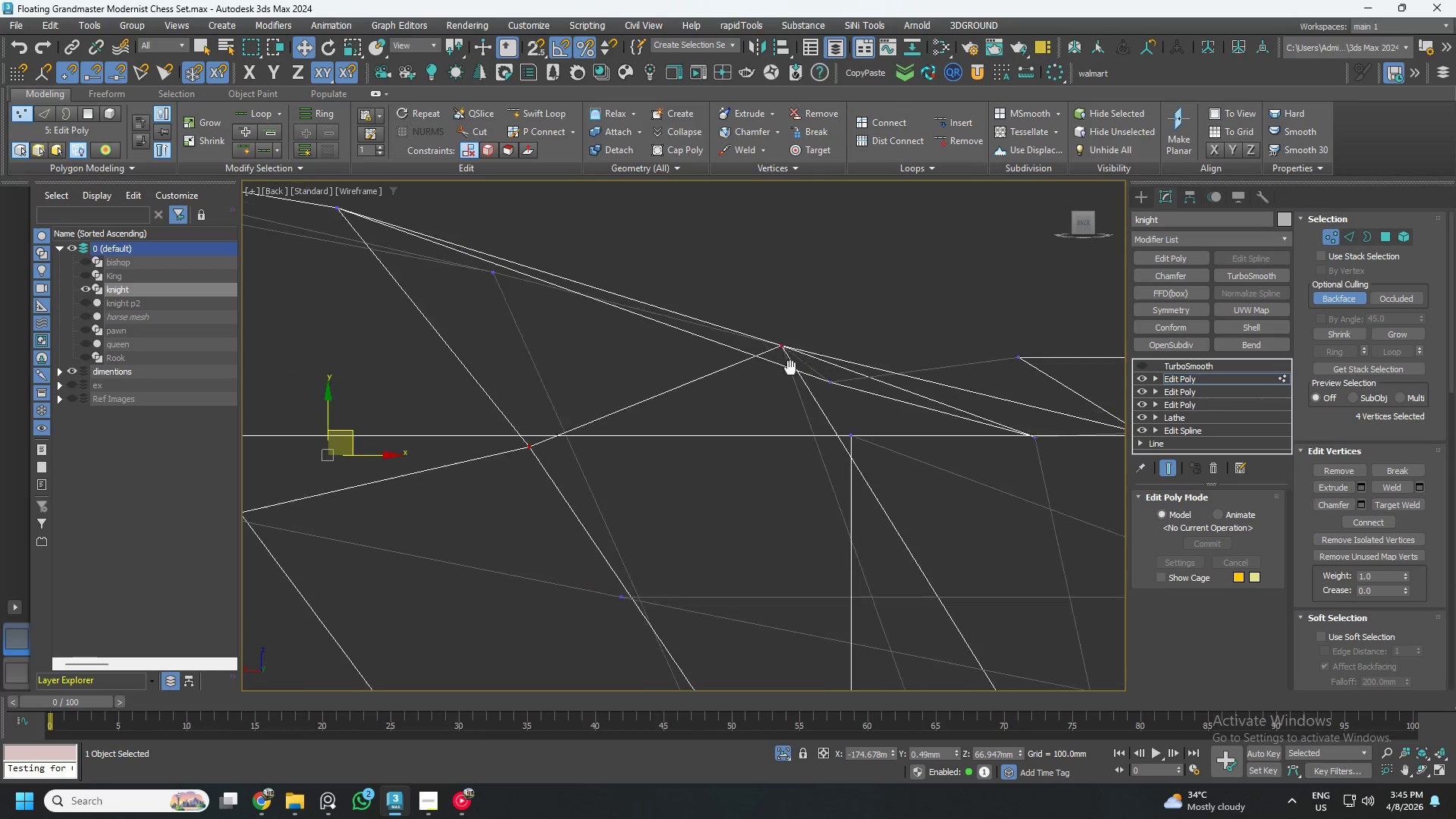 
hold_key(key=AltLeft, duration=0.89)
left_click_drag(start_coordinate=[779, 331], to_coordinate=[817, 394])
 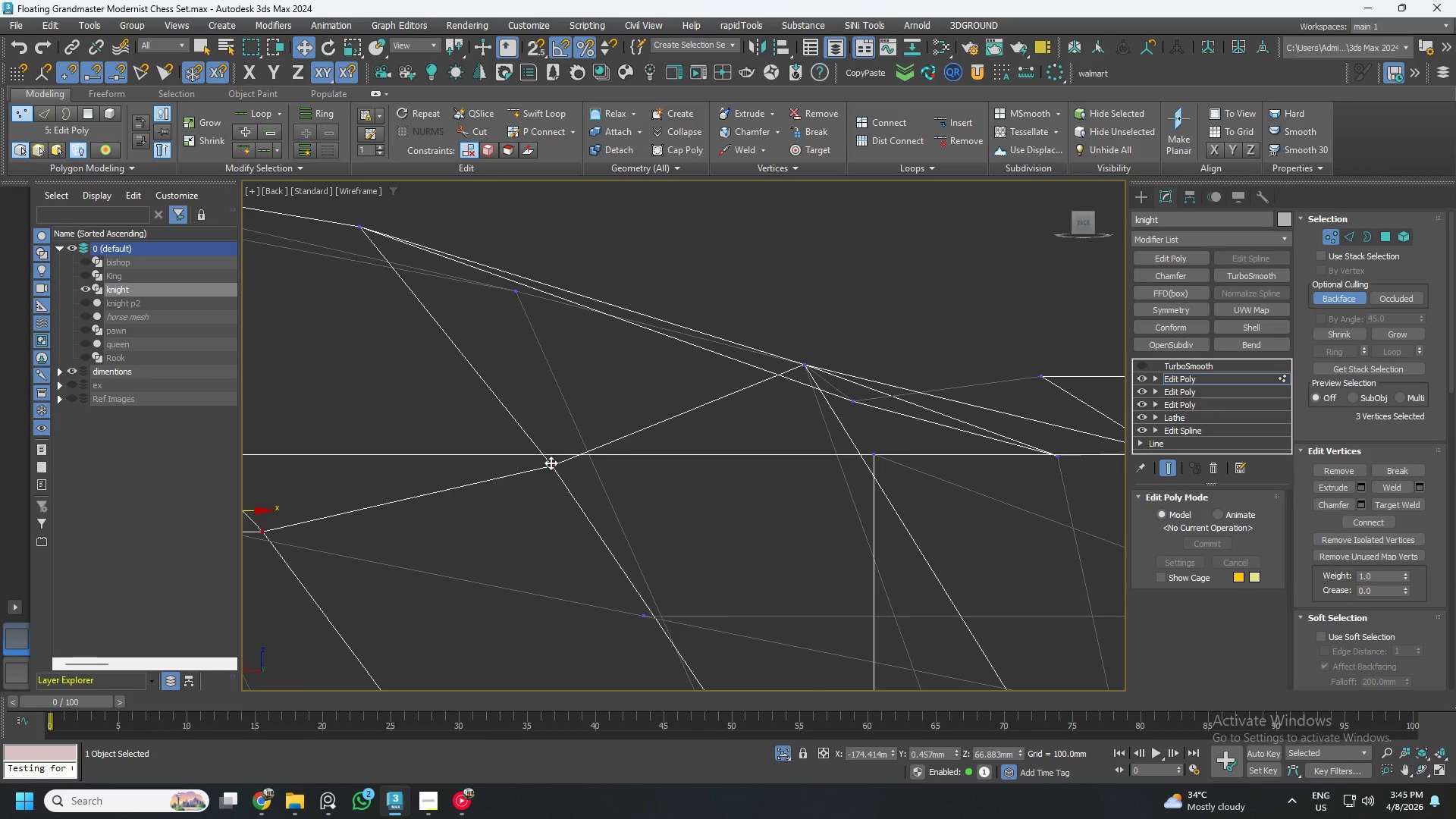 
left_click_drag(start_coordinate=[551, 463], to_coordinate=[517, 289])
 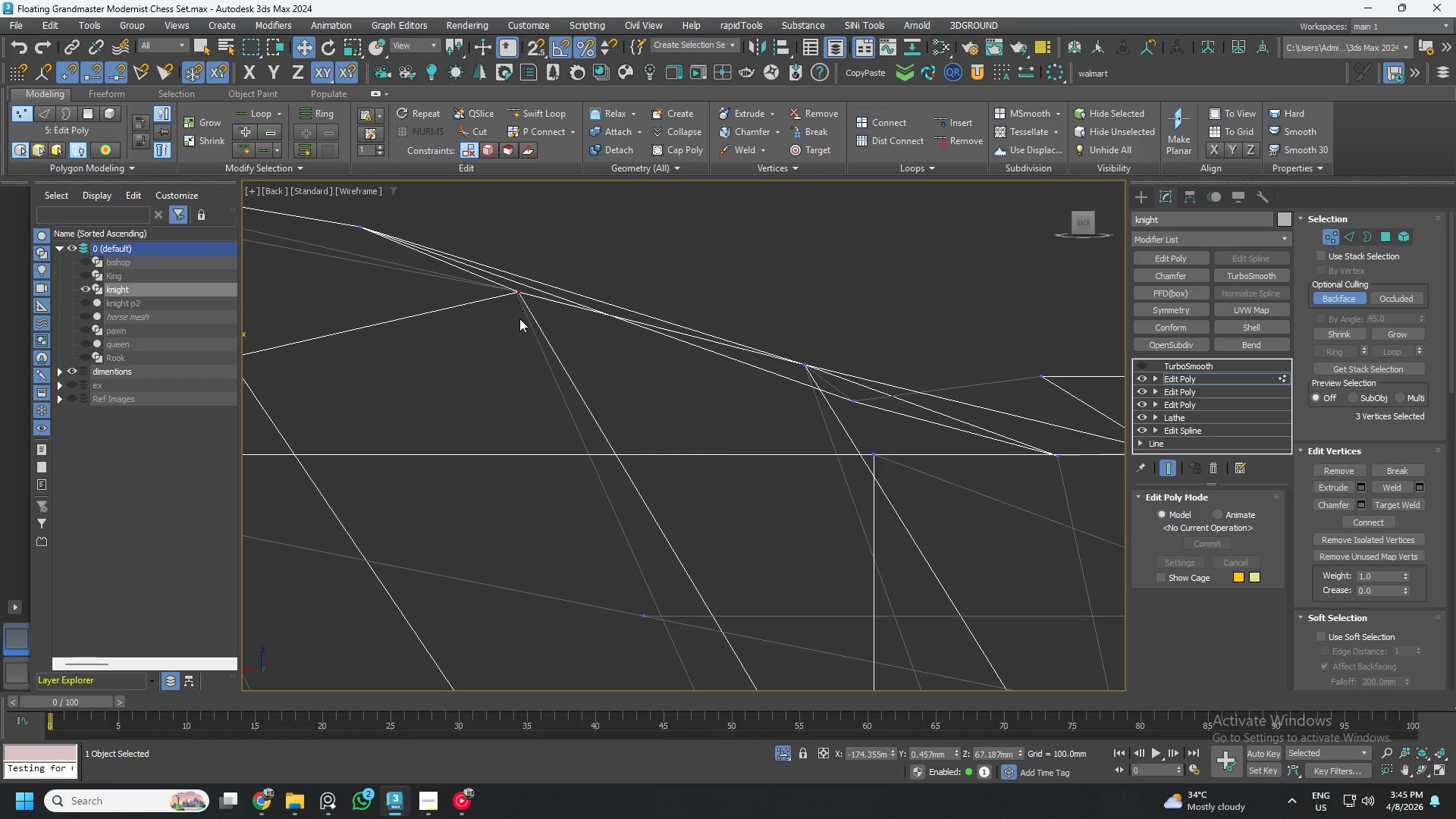 
hold_key(key=AltLeft, duration=0.52)
left_click_drag(start_coordinate=[560, 324], to_coordinate=[507, 275])
 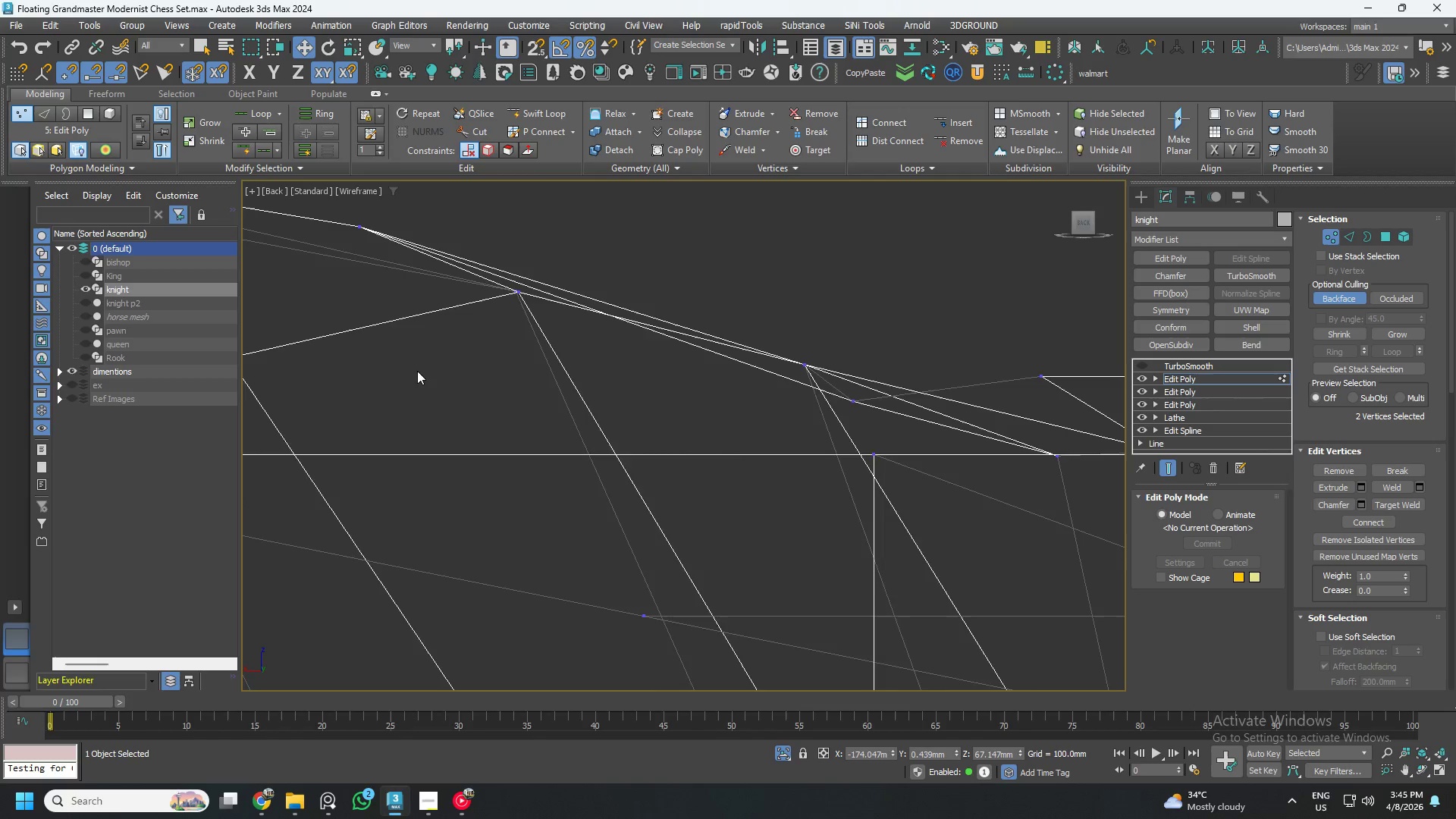 
scroll: coordinate [416, 372], scroll_direction: down, amount: 1.0
 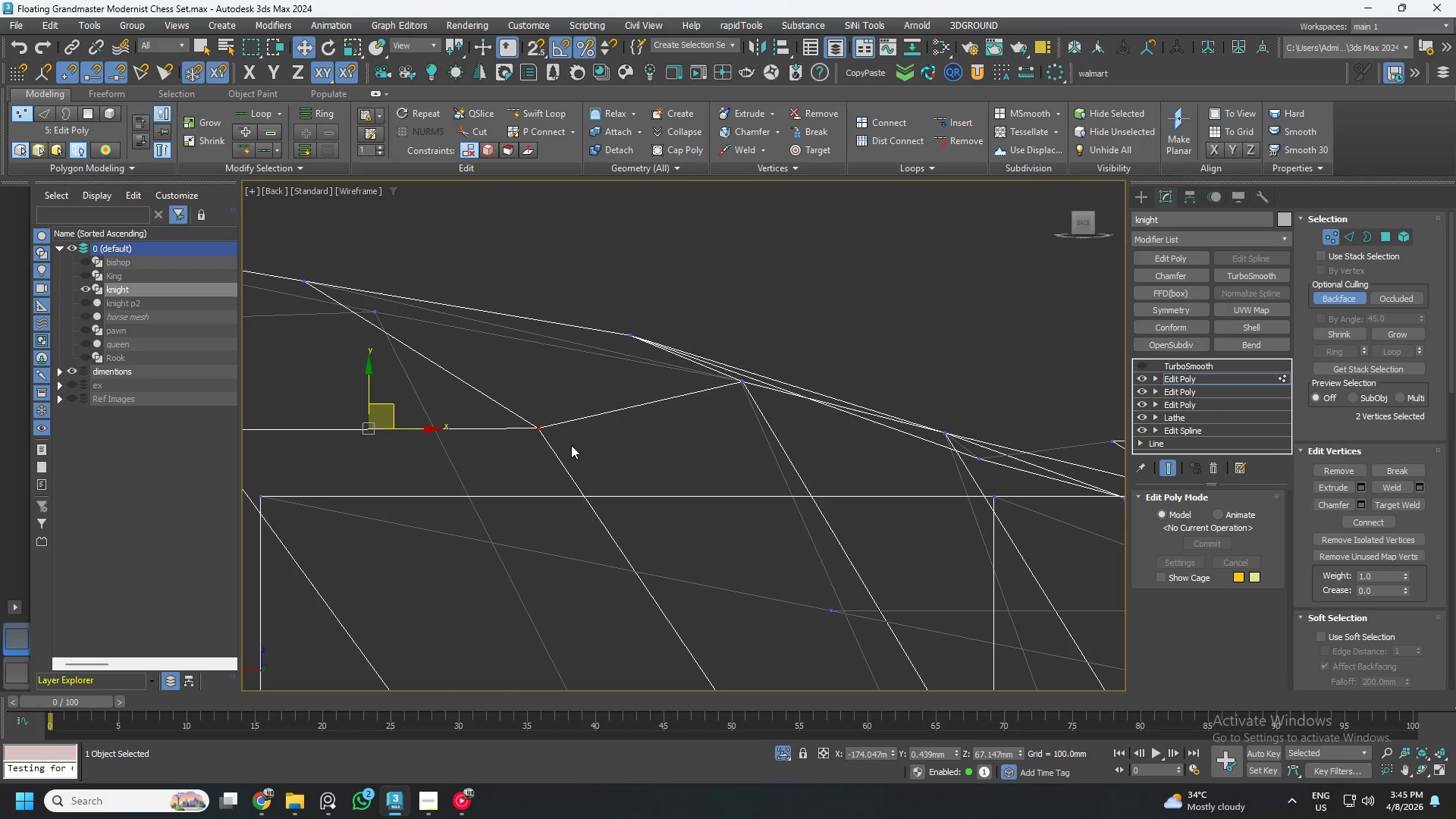 
left_click_drag(start_coordinate=[541, 431], to_coordinate=[377, 315])
 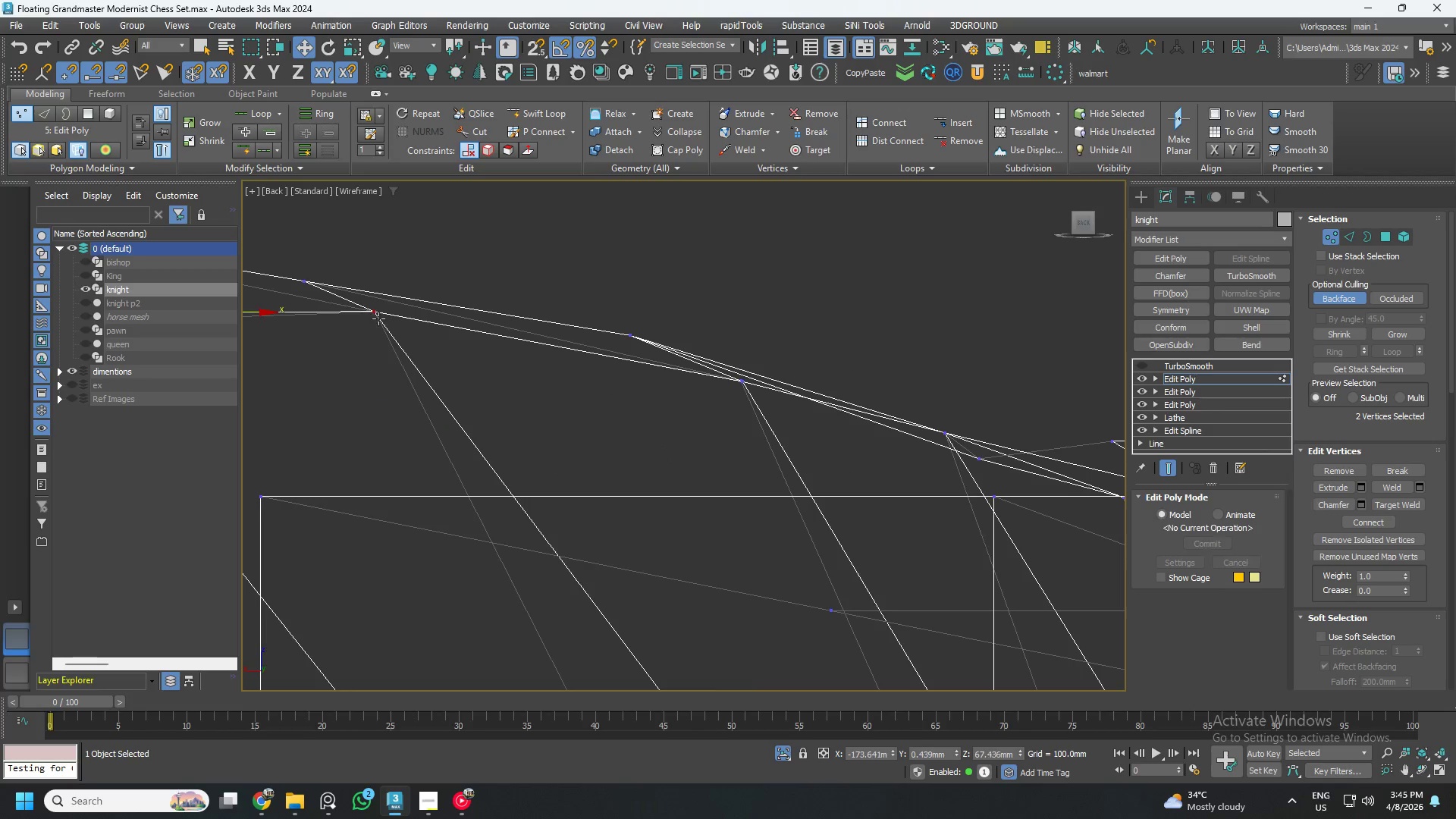 
hold_key(key=AltLeft, duration=0.64)
left_click_drag(start_coordinate=[899, 500], to_coordinate=[811, 416])
 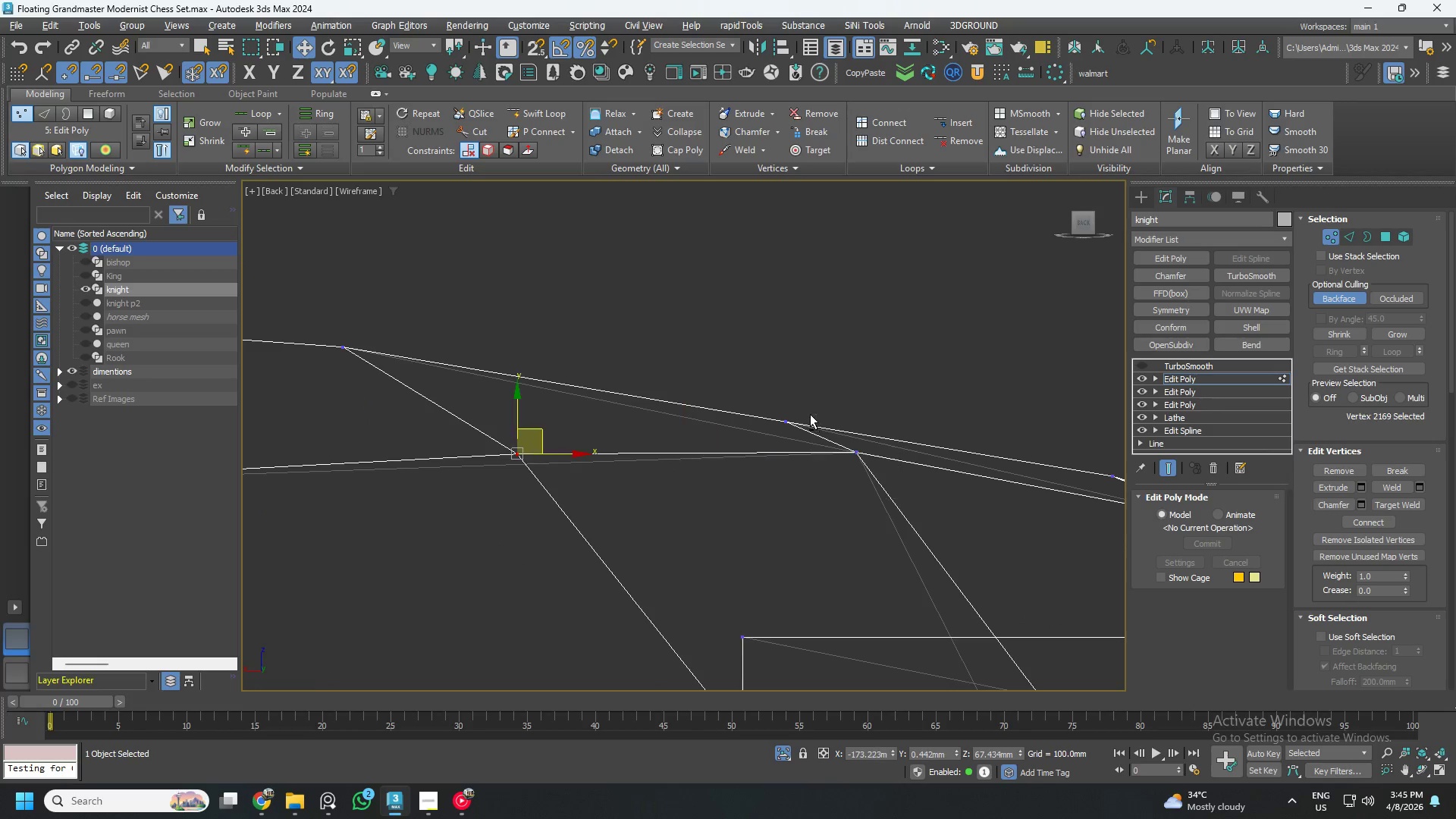 
scroll: coordinate [874, 477], scroll_direction: none, amount: 0.0
 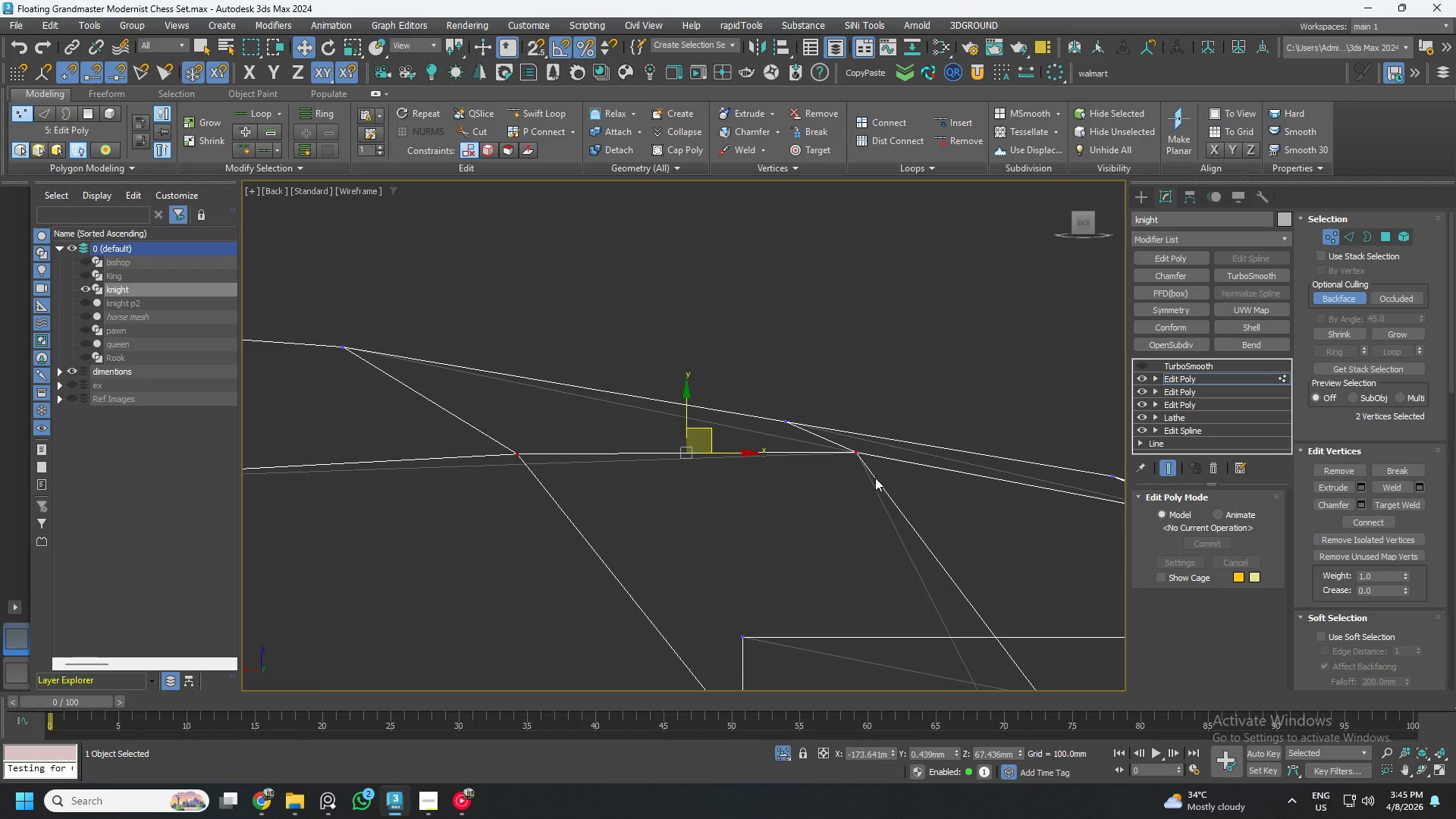 
hold_key(key=AltLeft, duration=8.42)
scroll: coordinate [573, 463], scroll_direction: down, amount: 1.0
 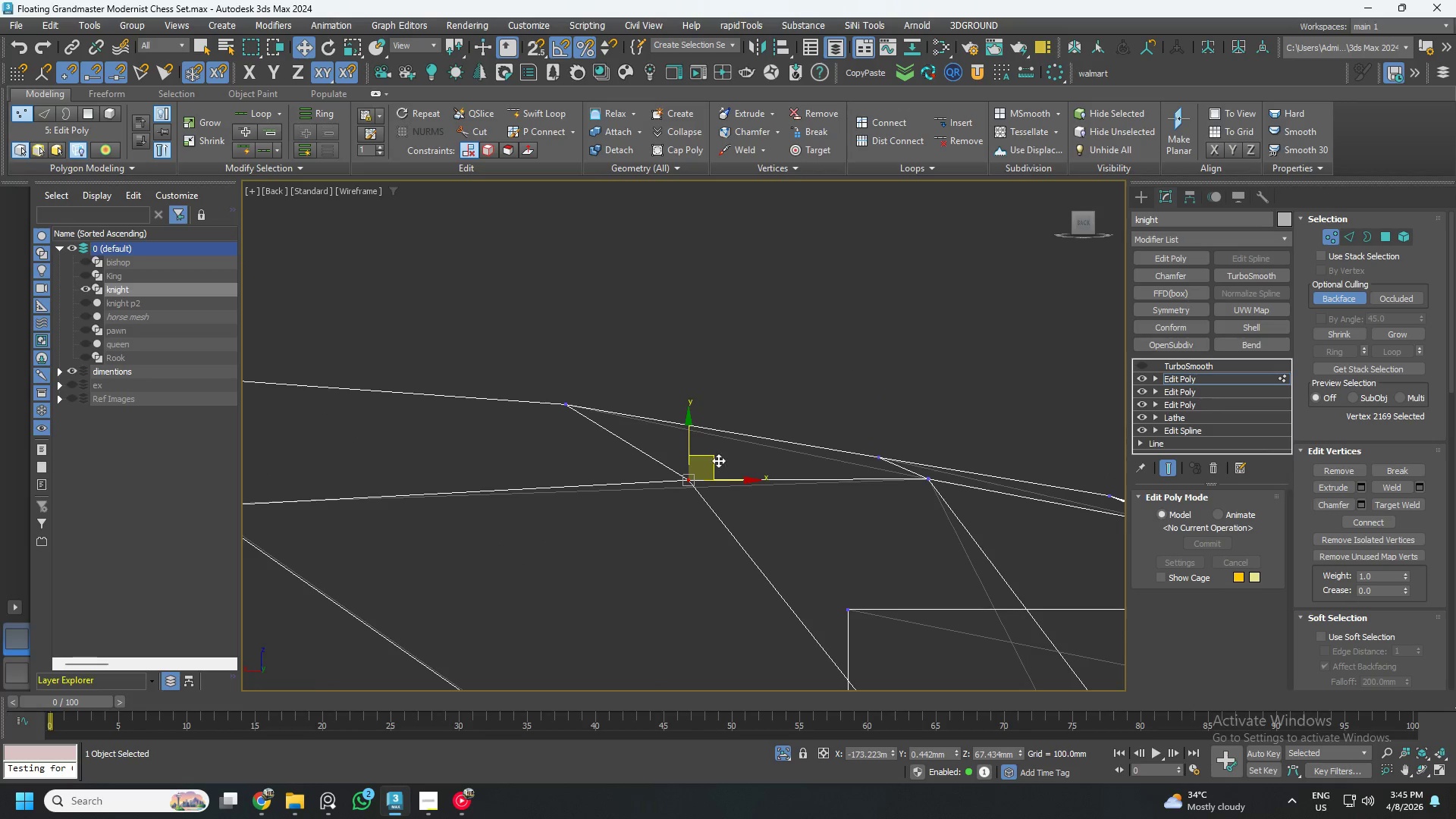 
left_click_drag(start_coordinate=[715, 459], to_coordinate=[658, 443])
 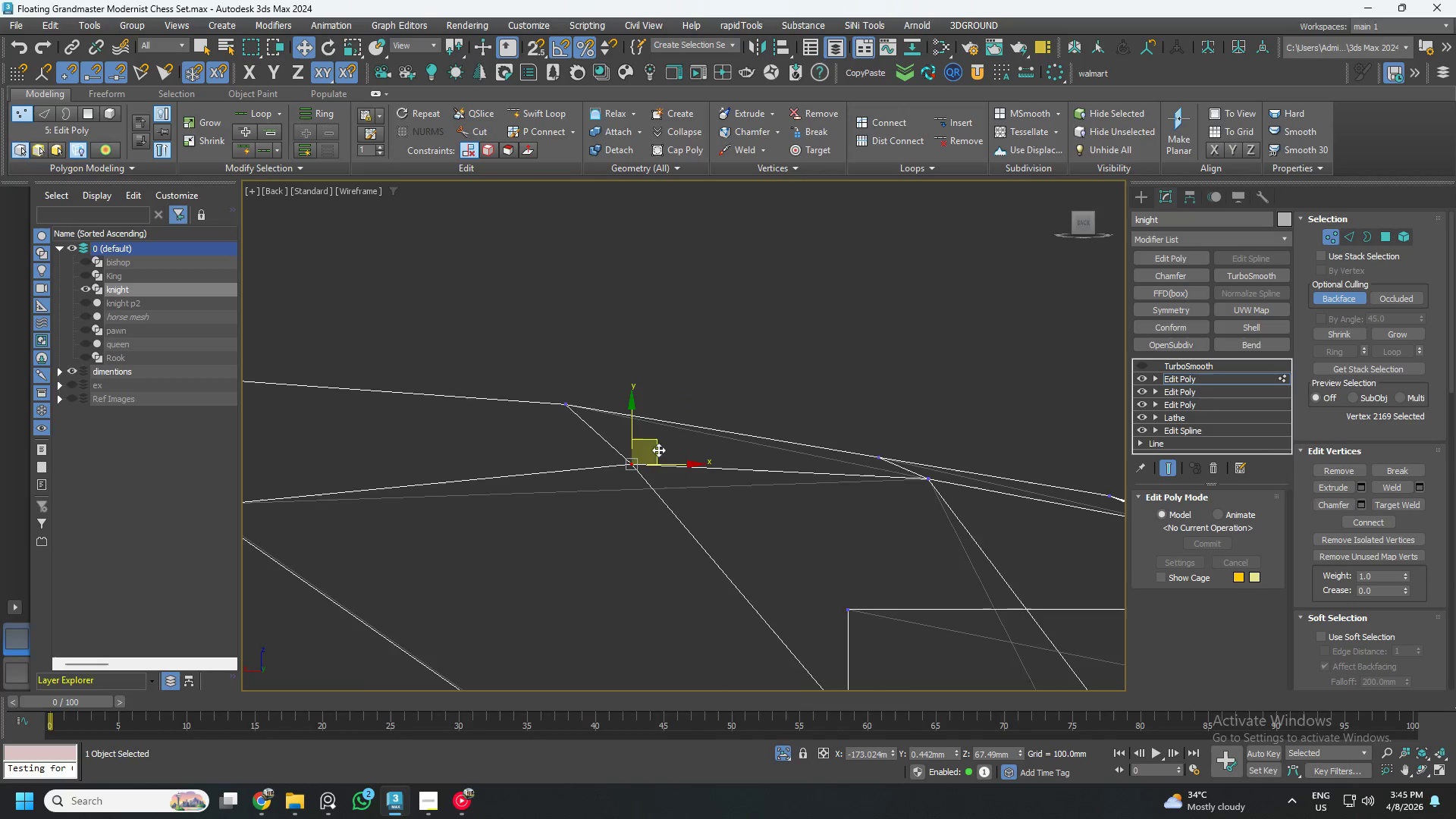 
scroll: coordinate [661, 463], scroll_direction: down, amount: 3.0
 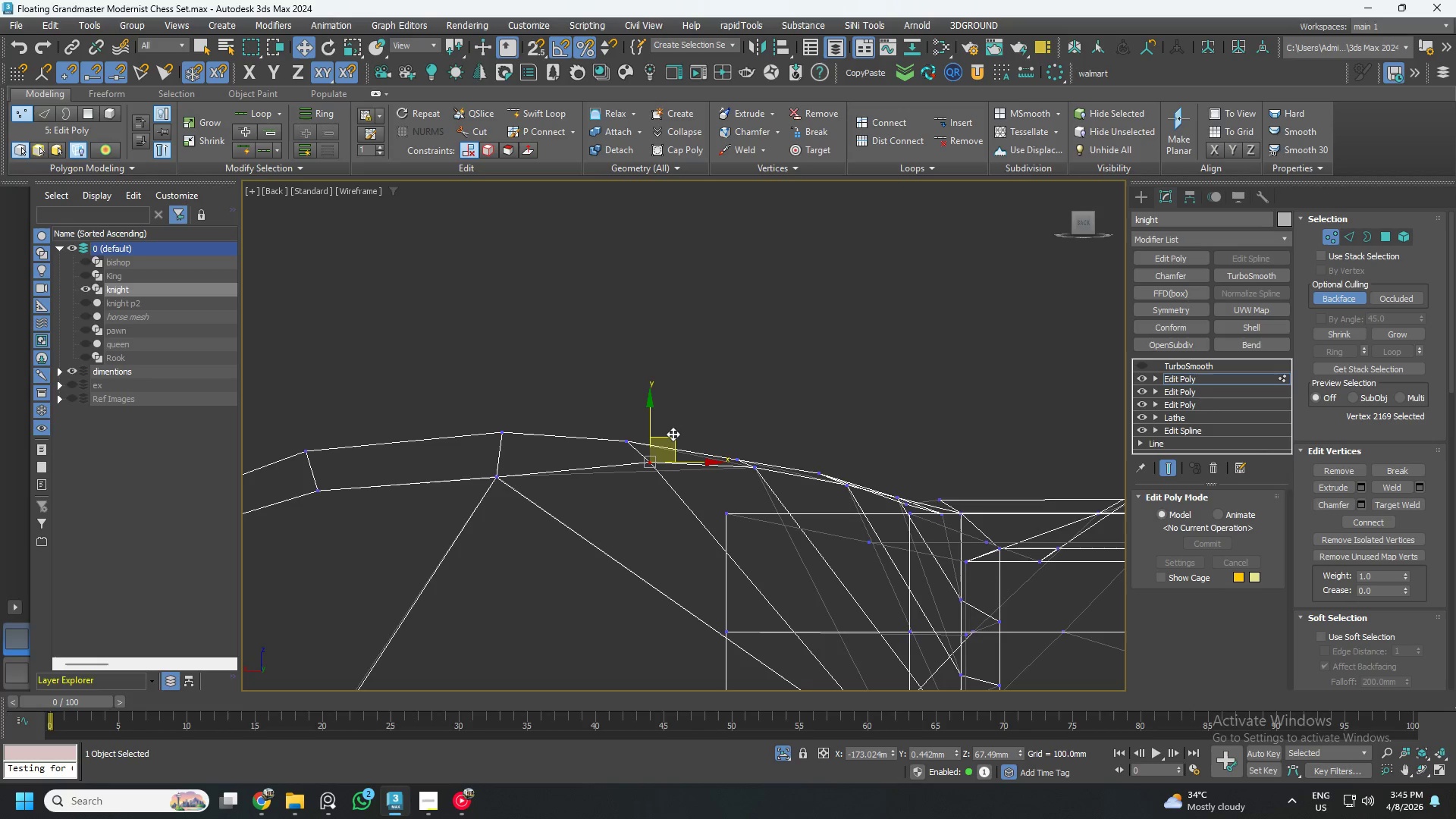 
left_click_drag(start_coordinate=[669, 436], to_coordinate=[677, 446])
 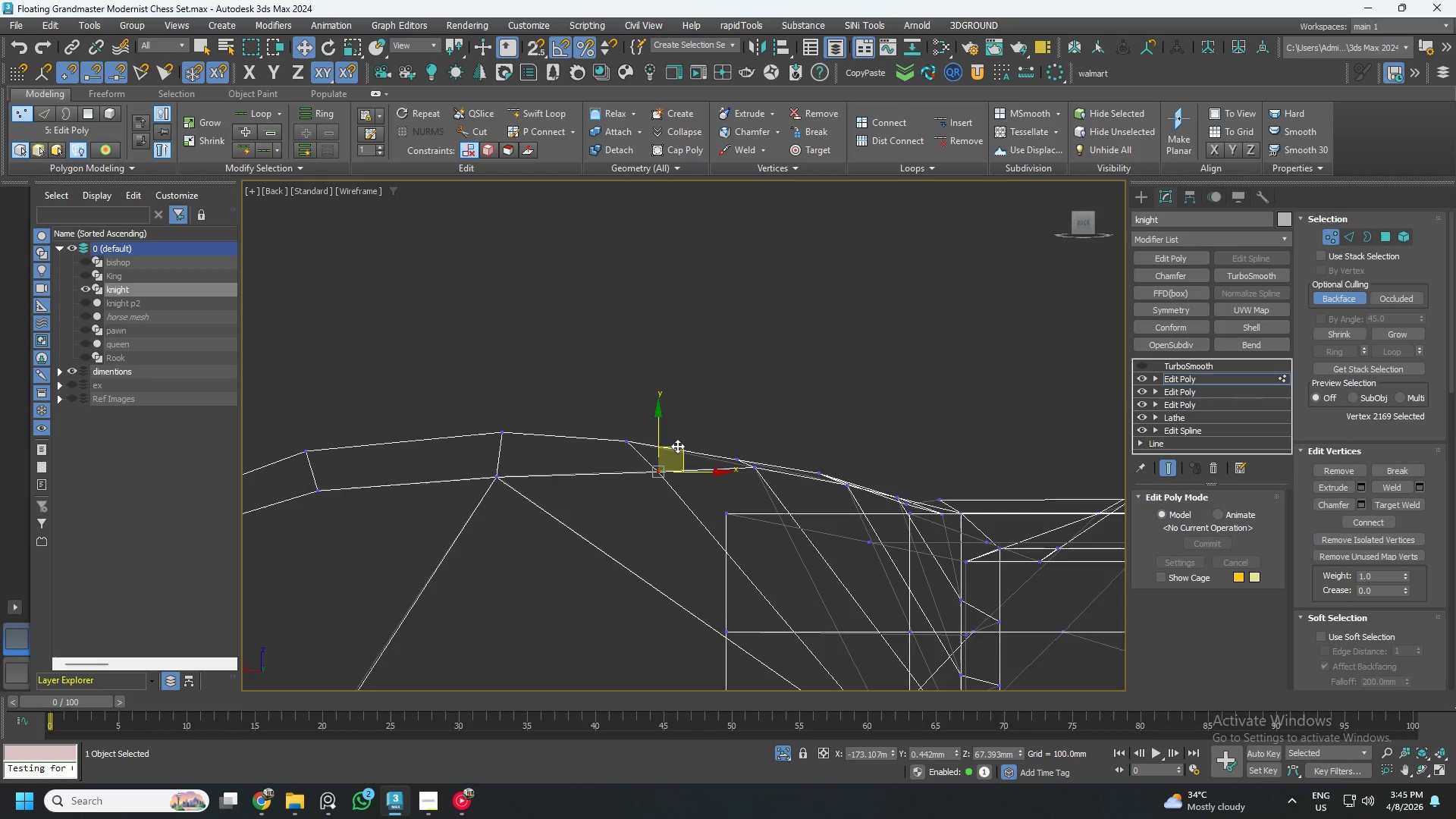 
key(F3)
 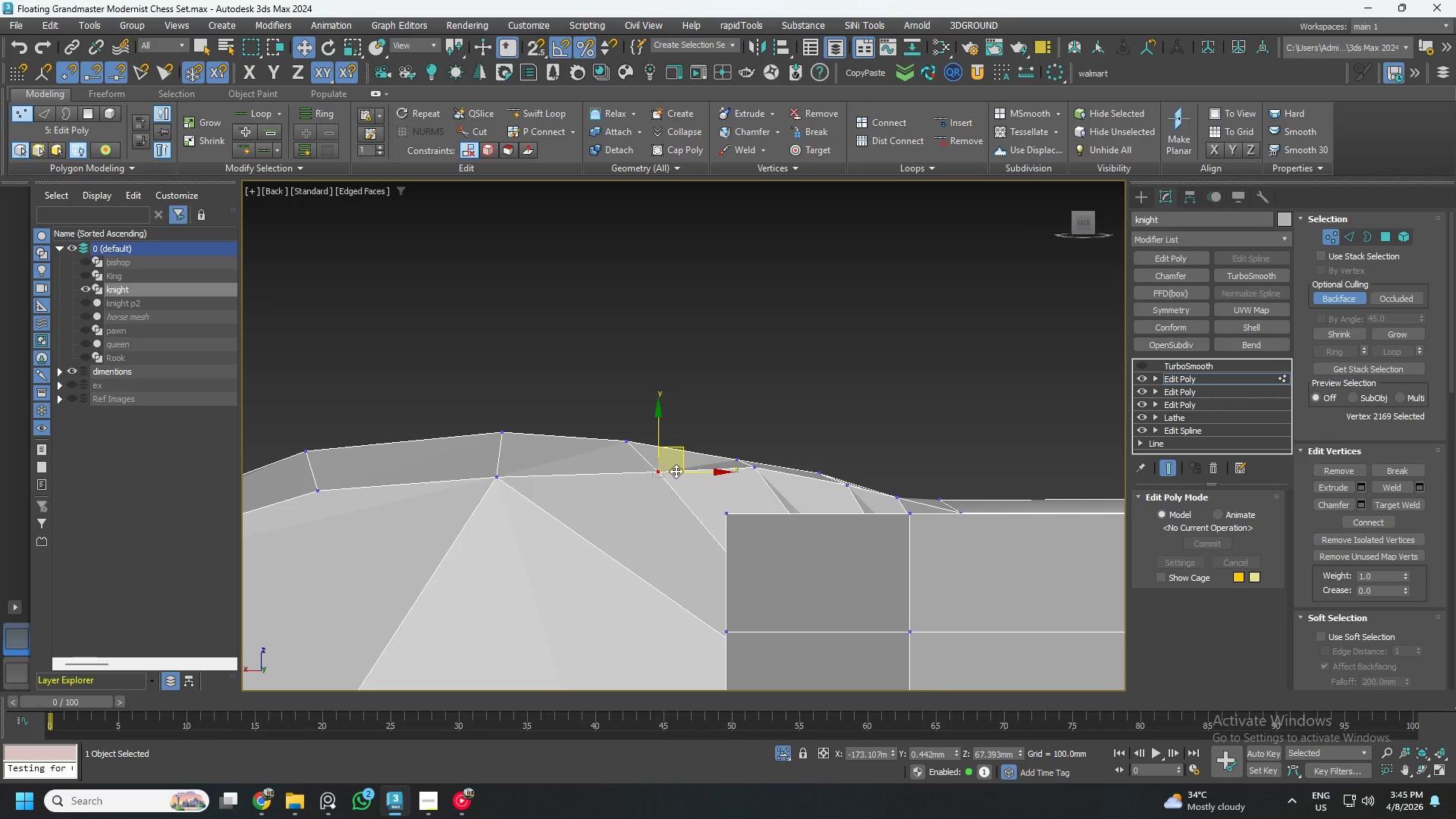 
hold_key(key=AltLeft, duration=1.52)
 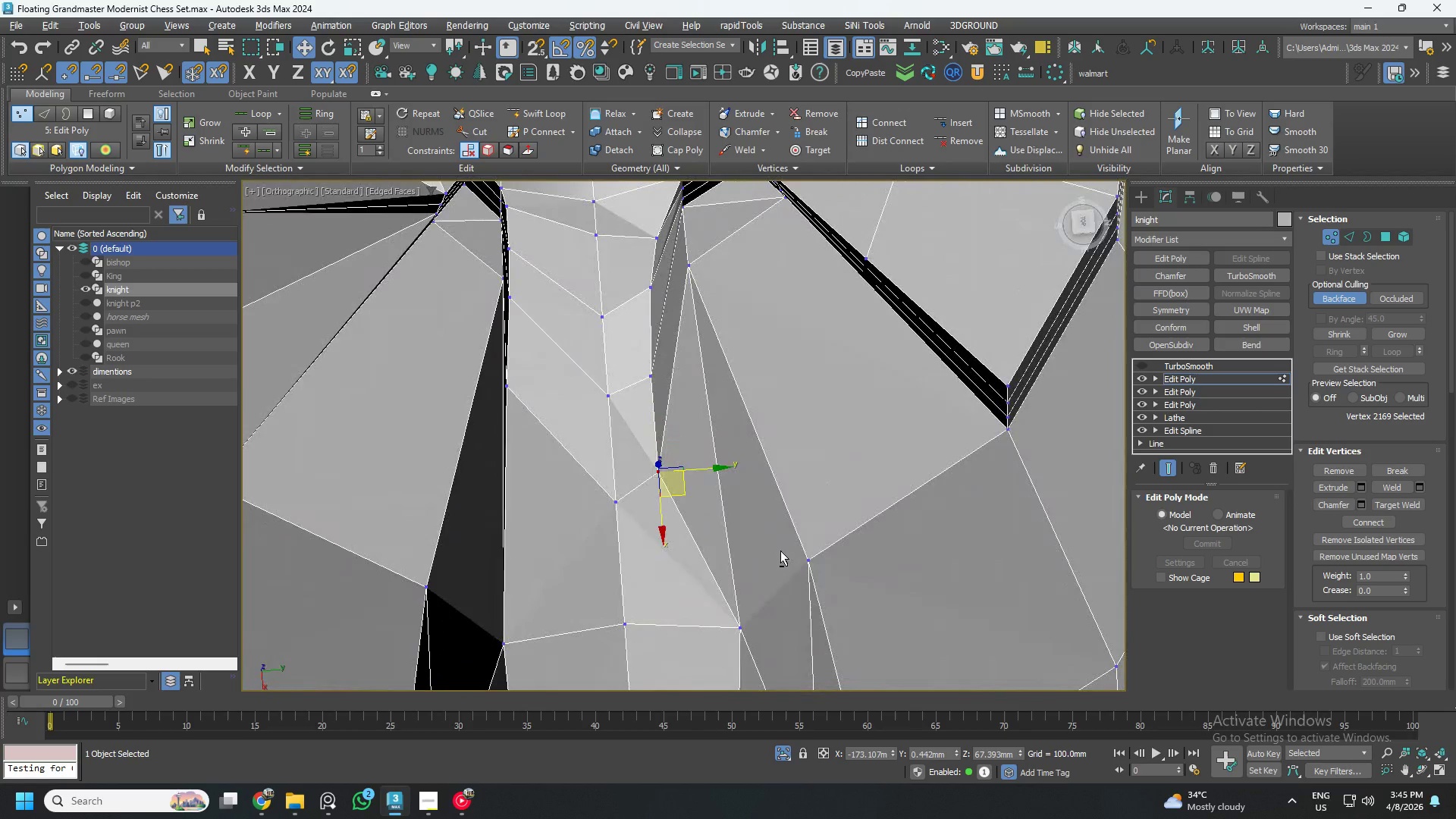 
hold_key(key=AltLeft, duration=0.53)
 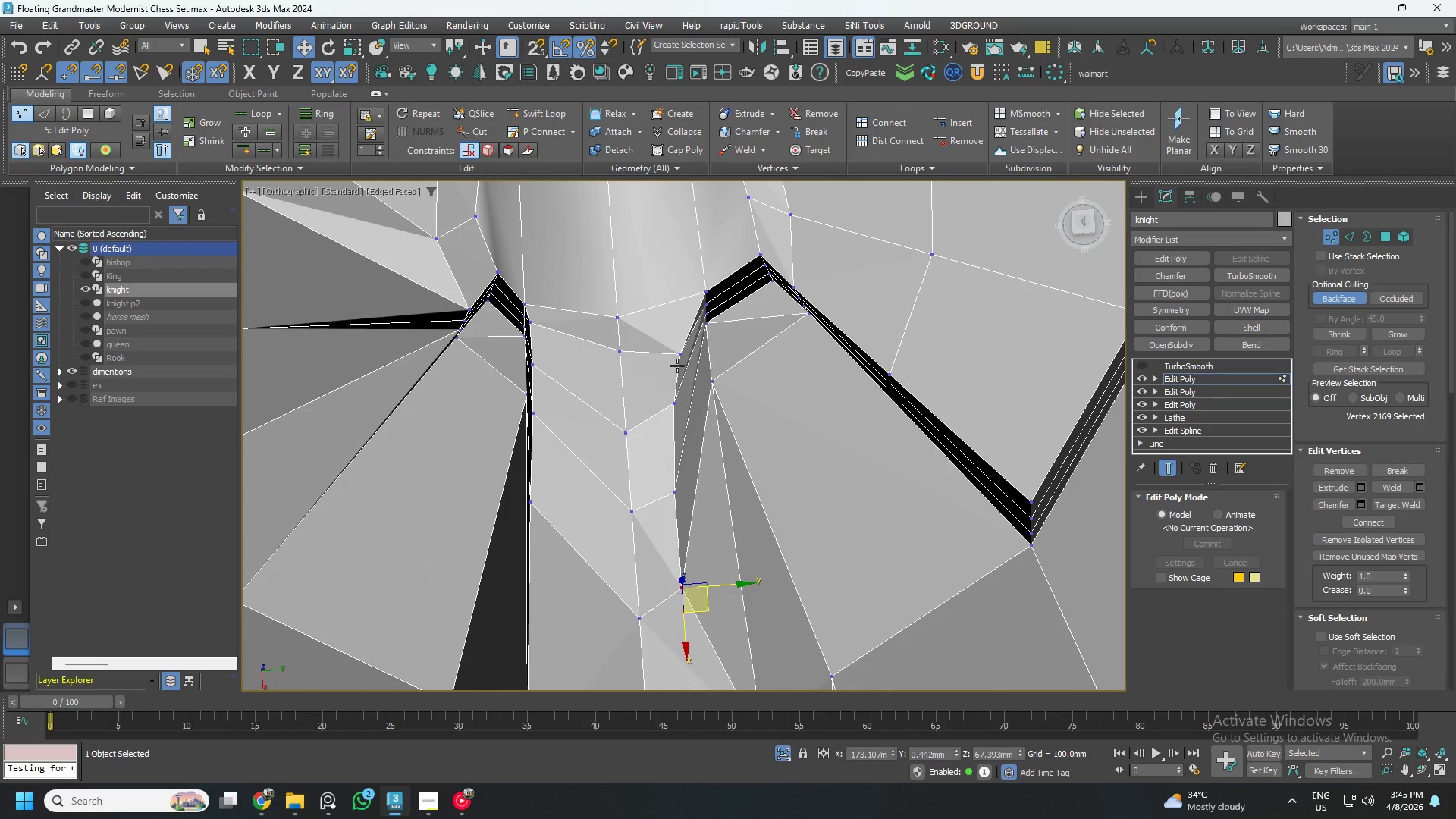 
left_click([679, 356])
 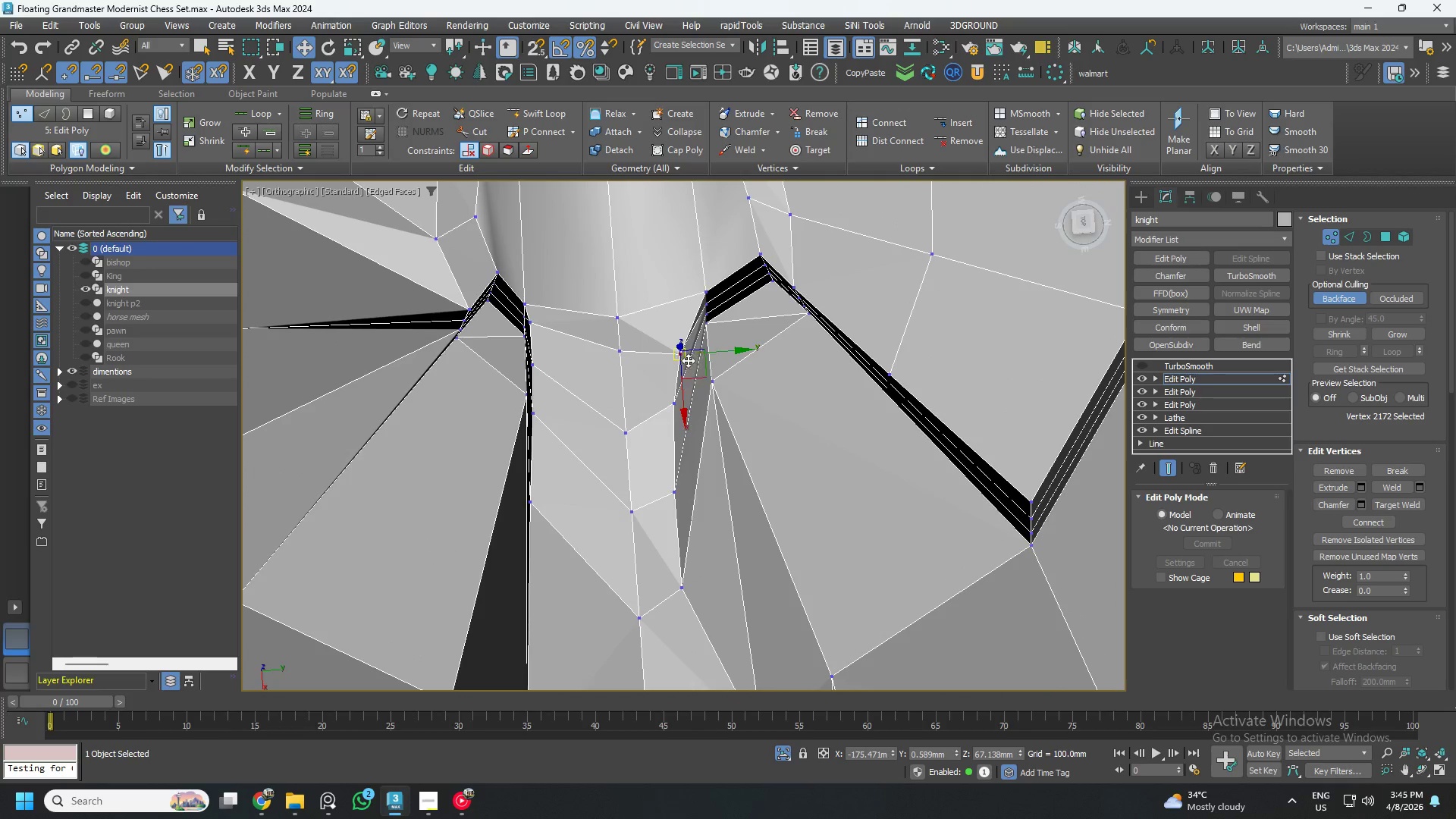 
hold_key(key=AltLeft, duration=1.28)
 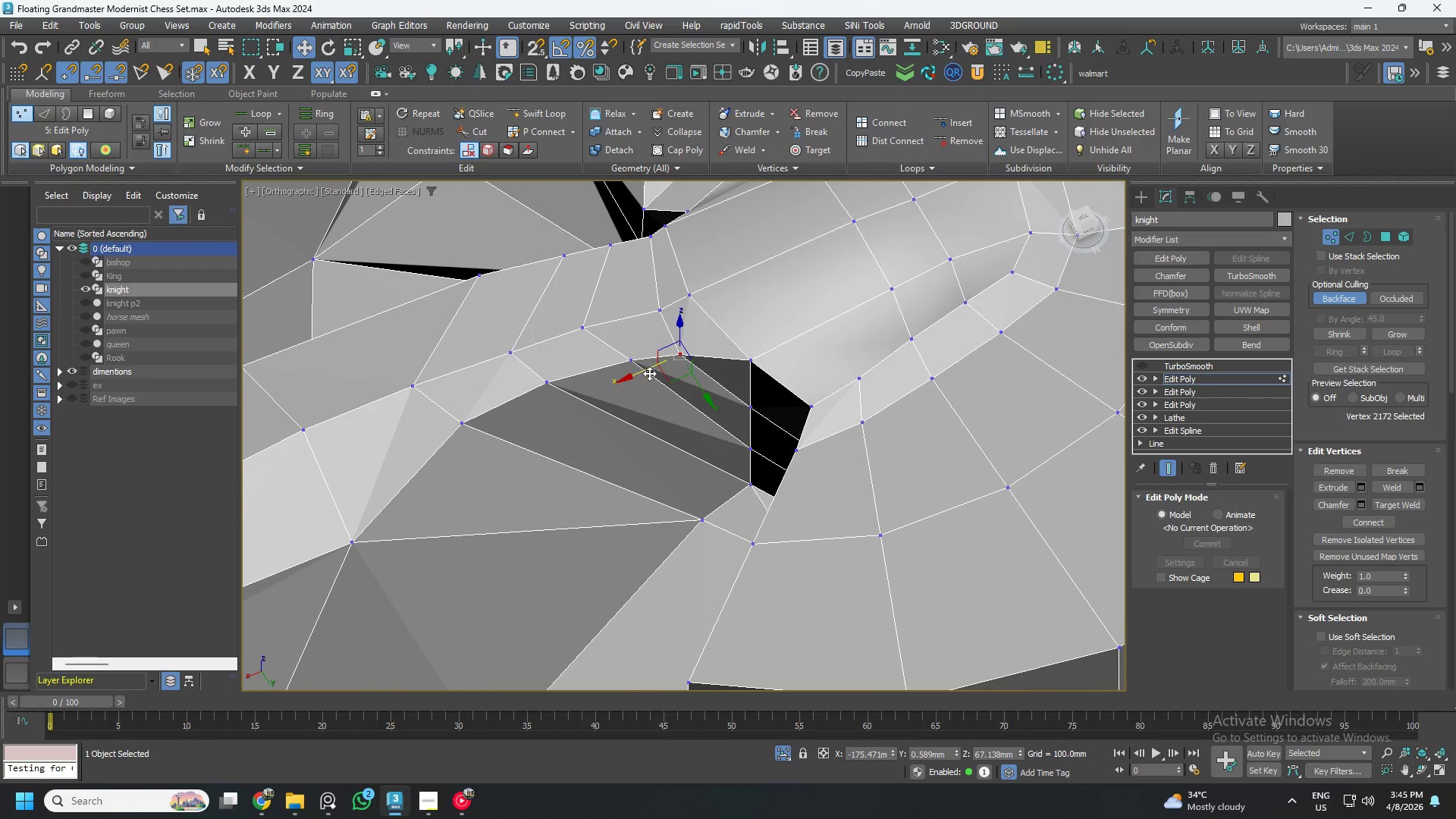 
hold_key(key=AltLeft, duration=0.44)
 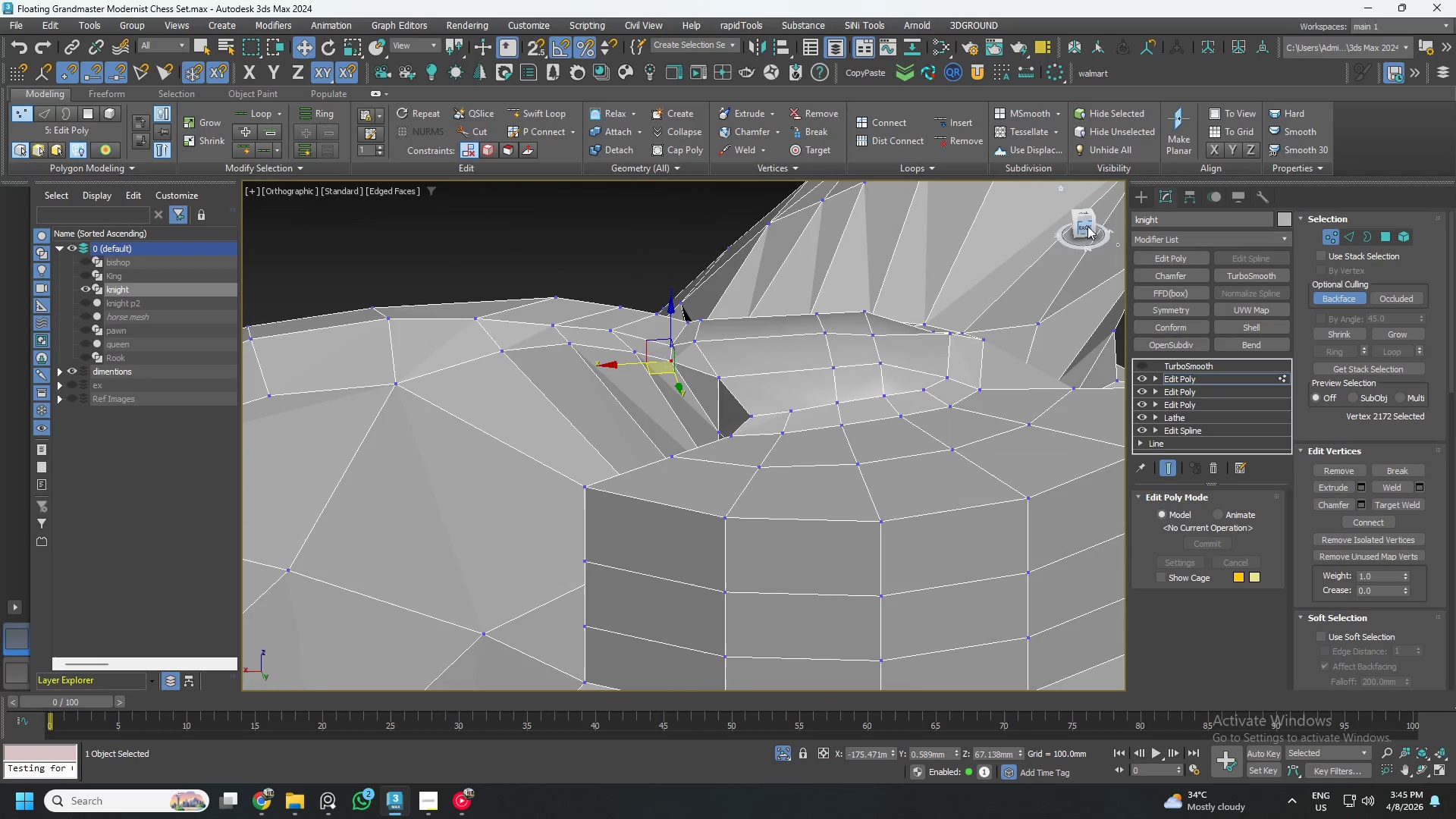 
scroll: coordinate [649, 377], scroll_direction: down, amount: 1.0
 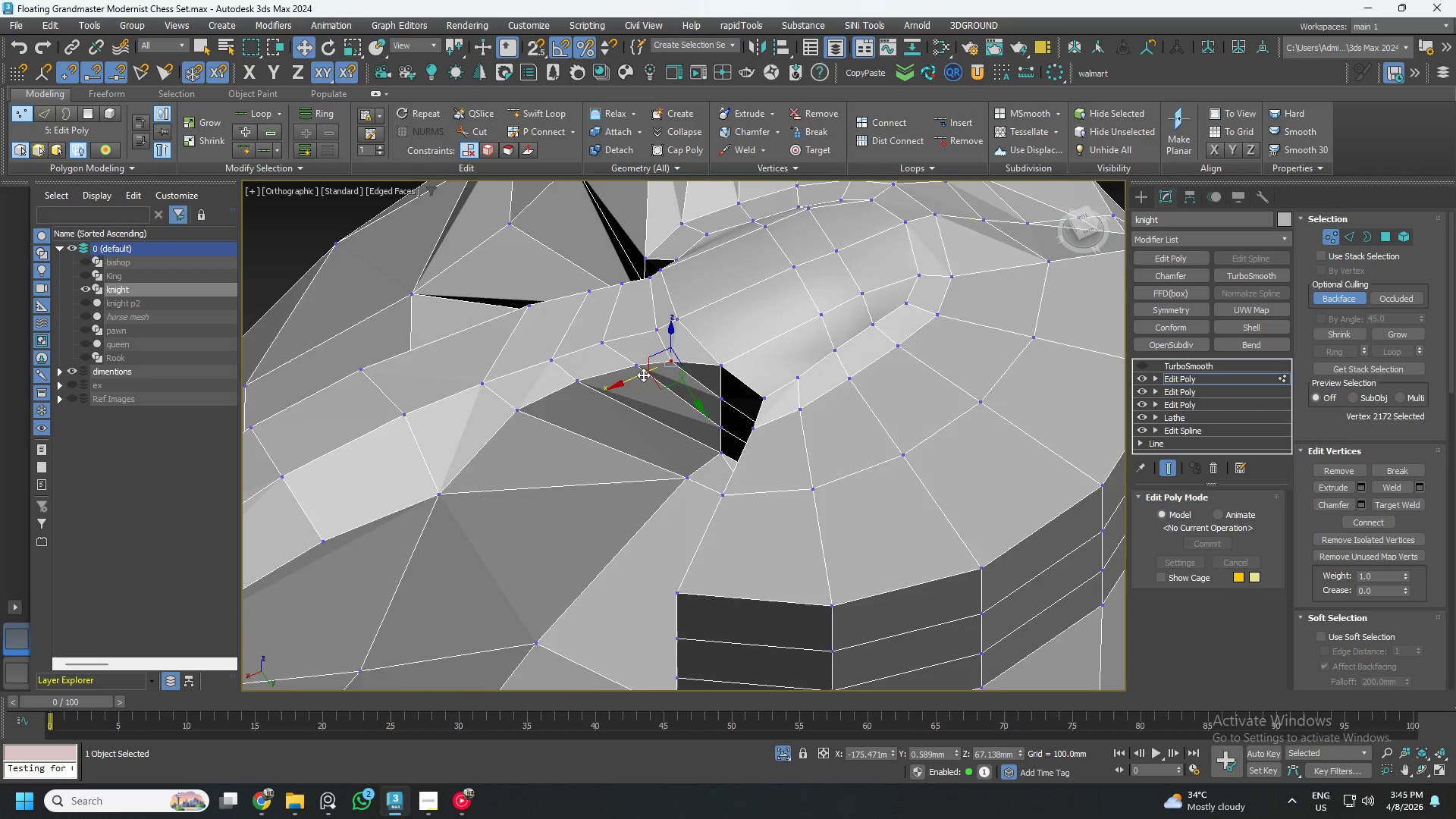 
left_click([1087, 229])
 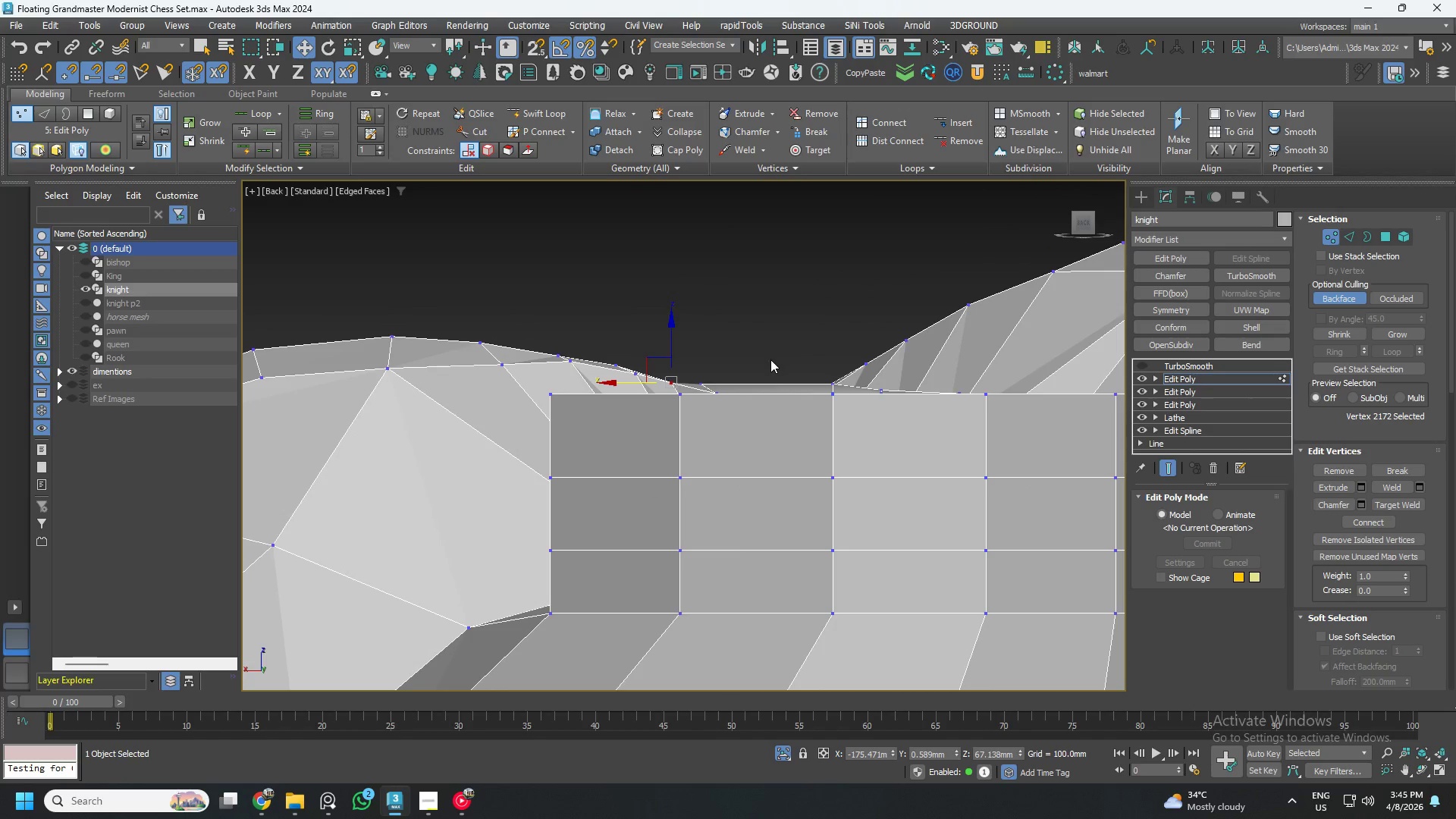 
key(F3)
 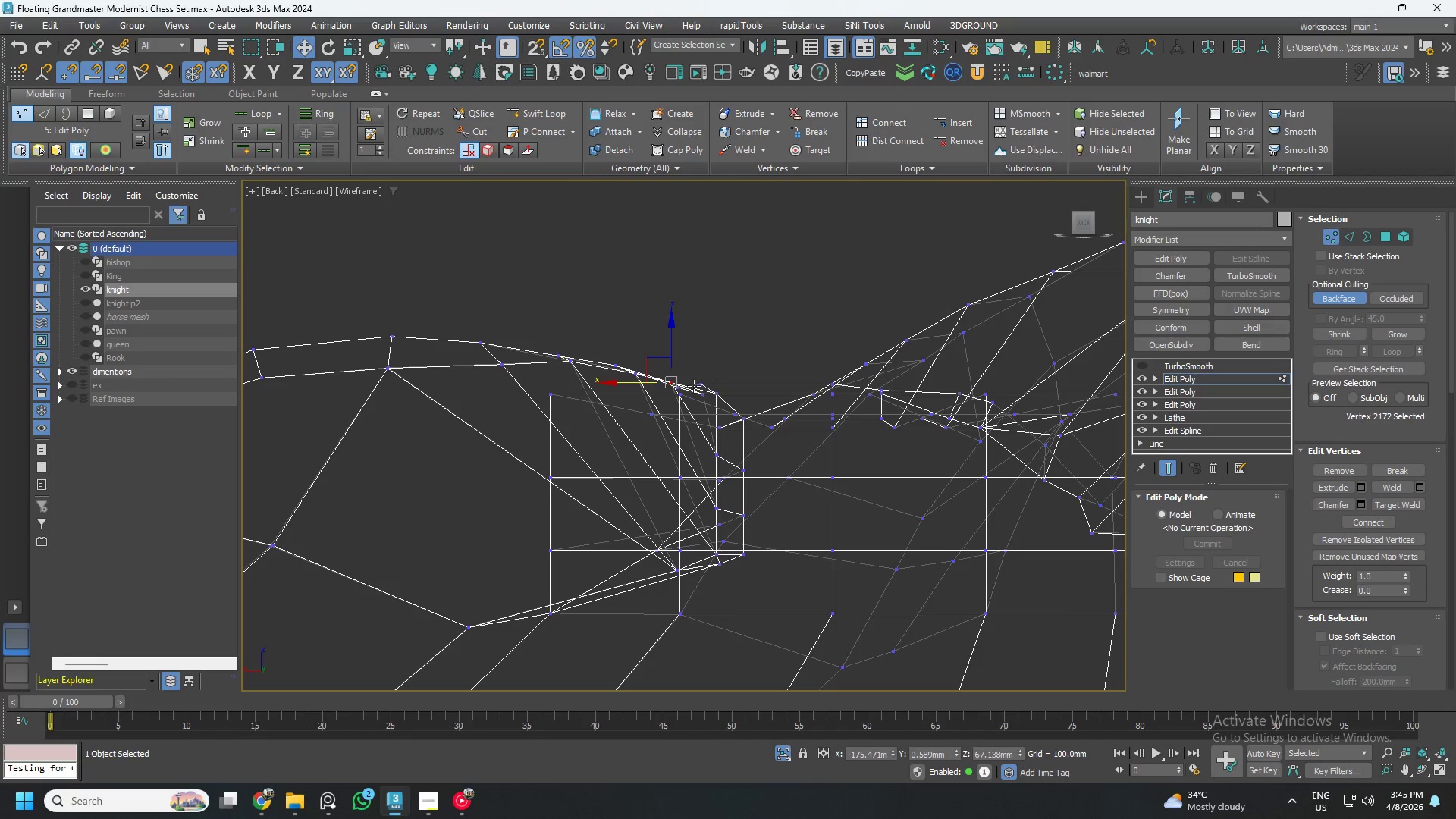 
scroll: coordinate [650, 412], scroll_direction: up, amount: 6.0
 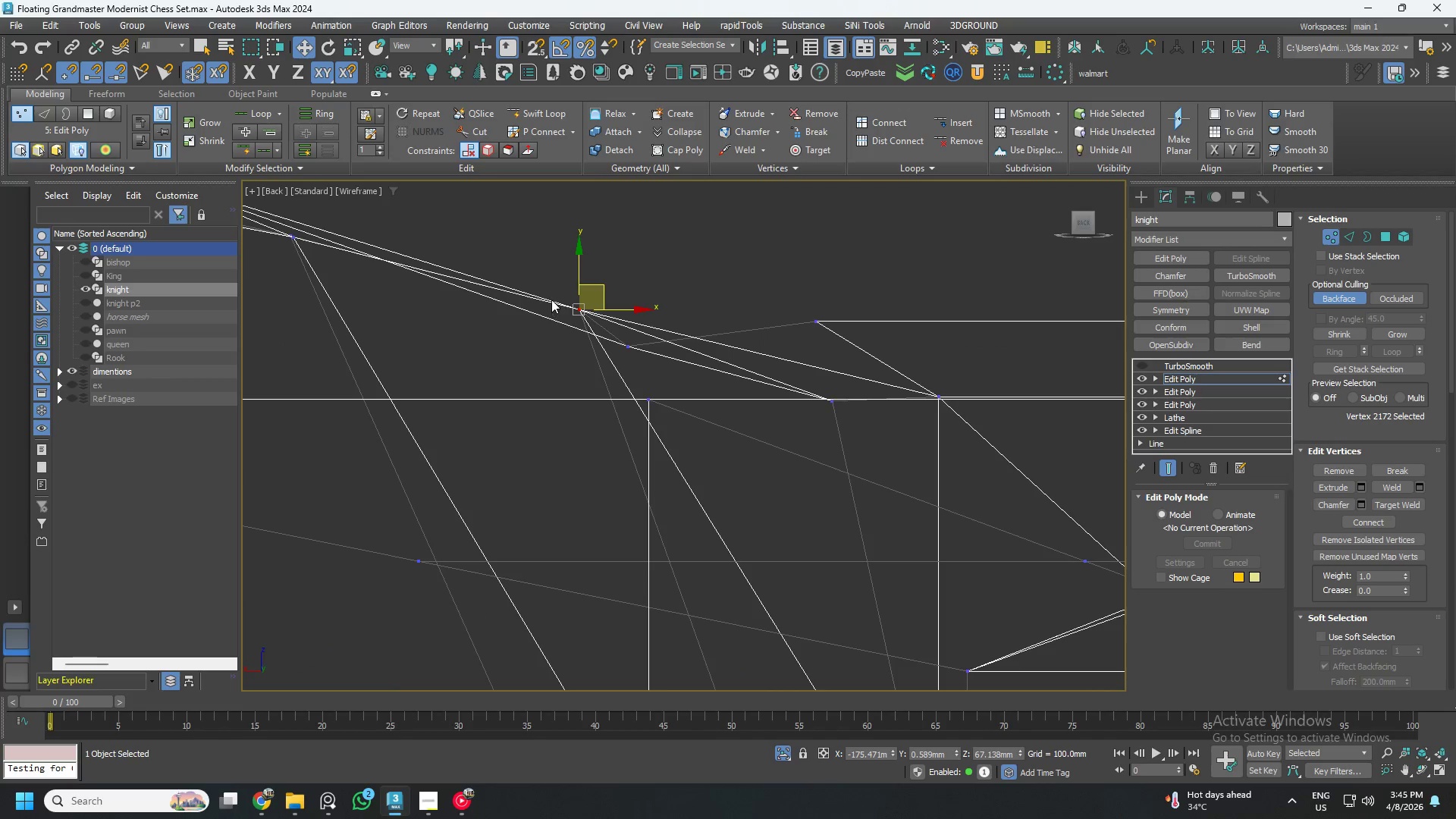 
left_click_drag(start_coordinate=[603, 287], to_coordinate=[856, 376])
 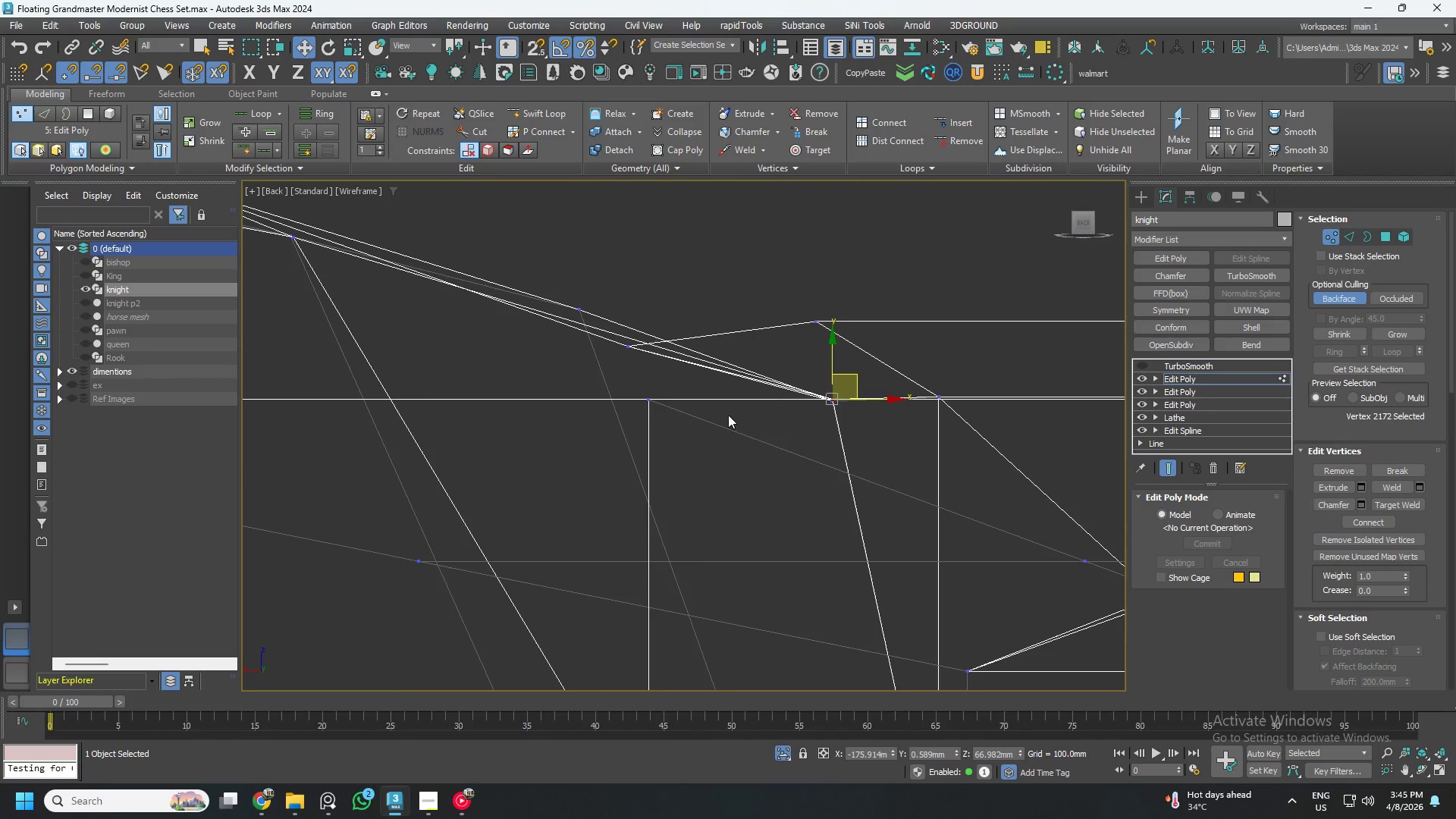 
scroll: coordinate [708, 417], scroll_direction: down, amount: 1.0
 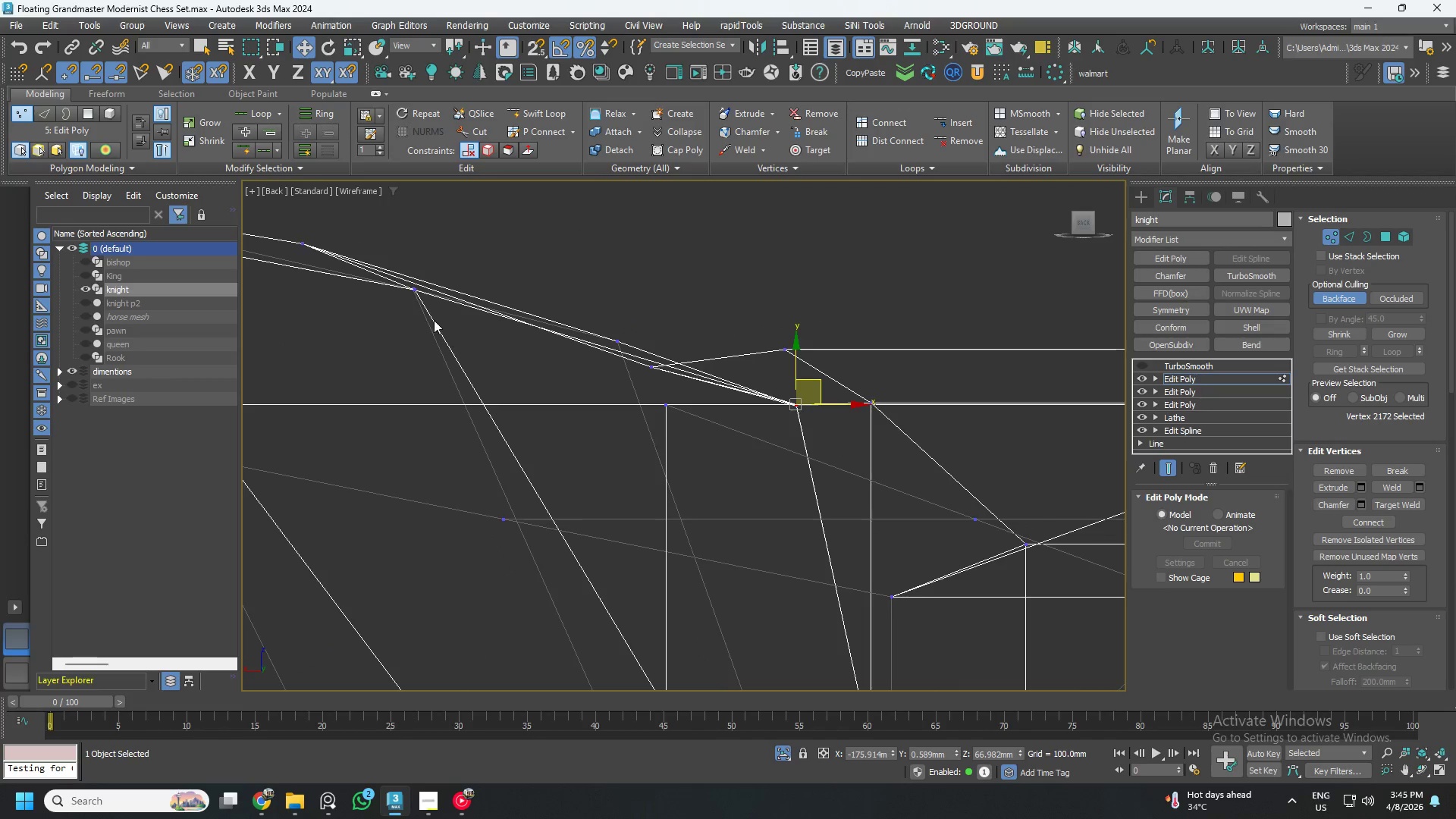 
left_click_drag(start_coordinate=[437, 311], to_coordinate=[394, 281])
 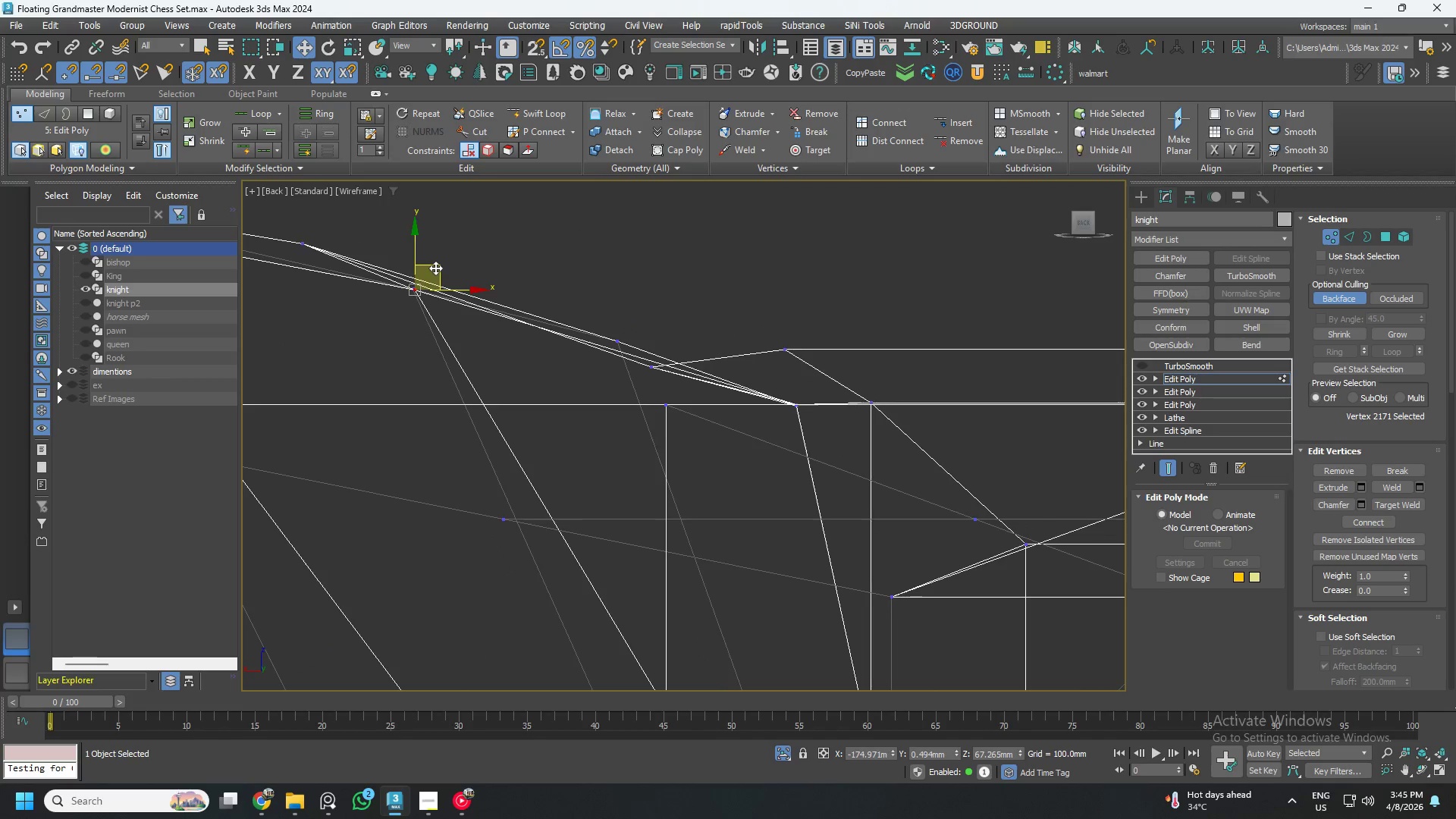 
left_click_drag(start_coordinate=[436, 267], to_coordinate=[617, 331])
 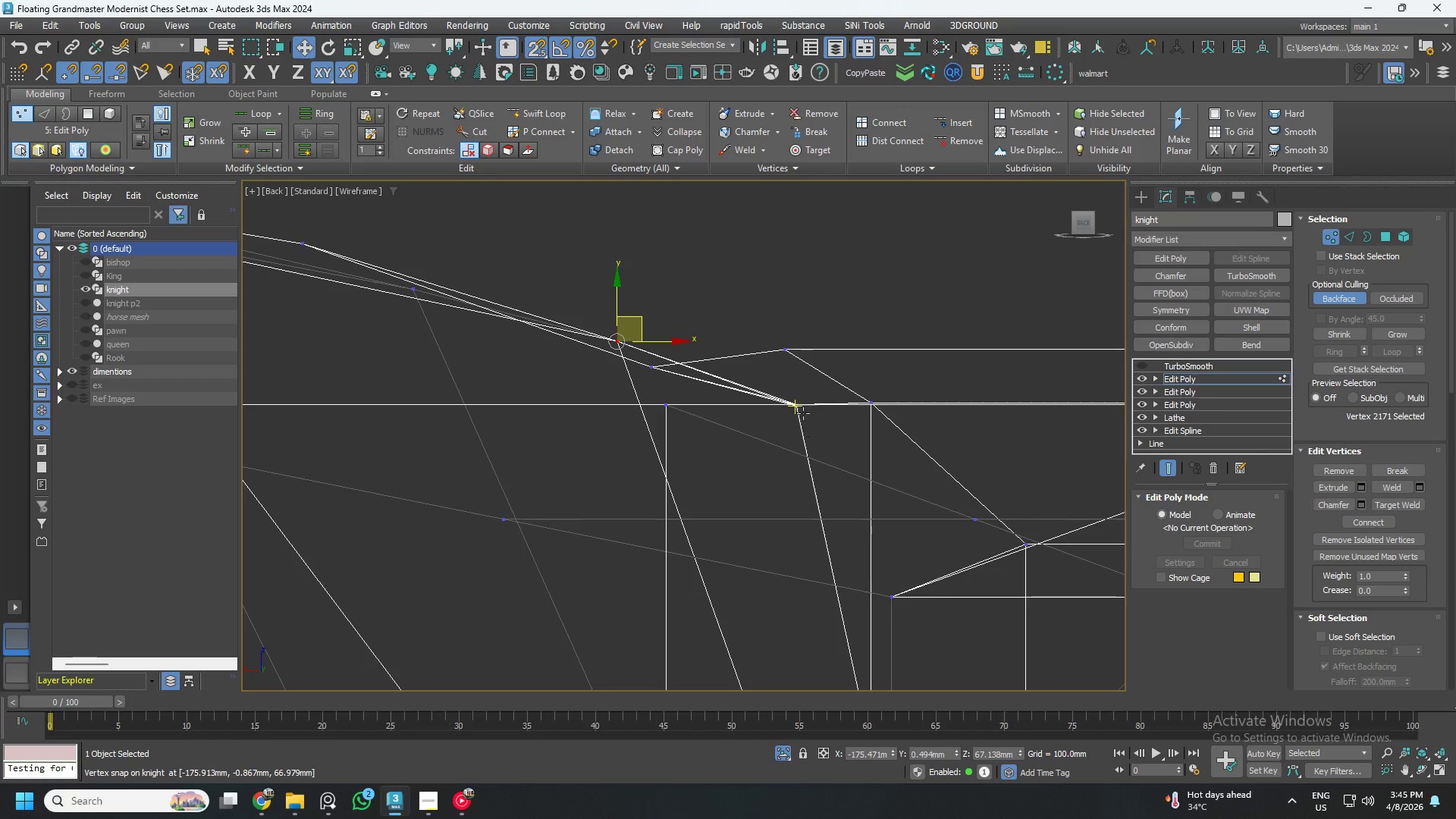 
key(S)
 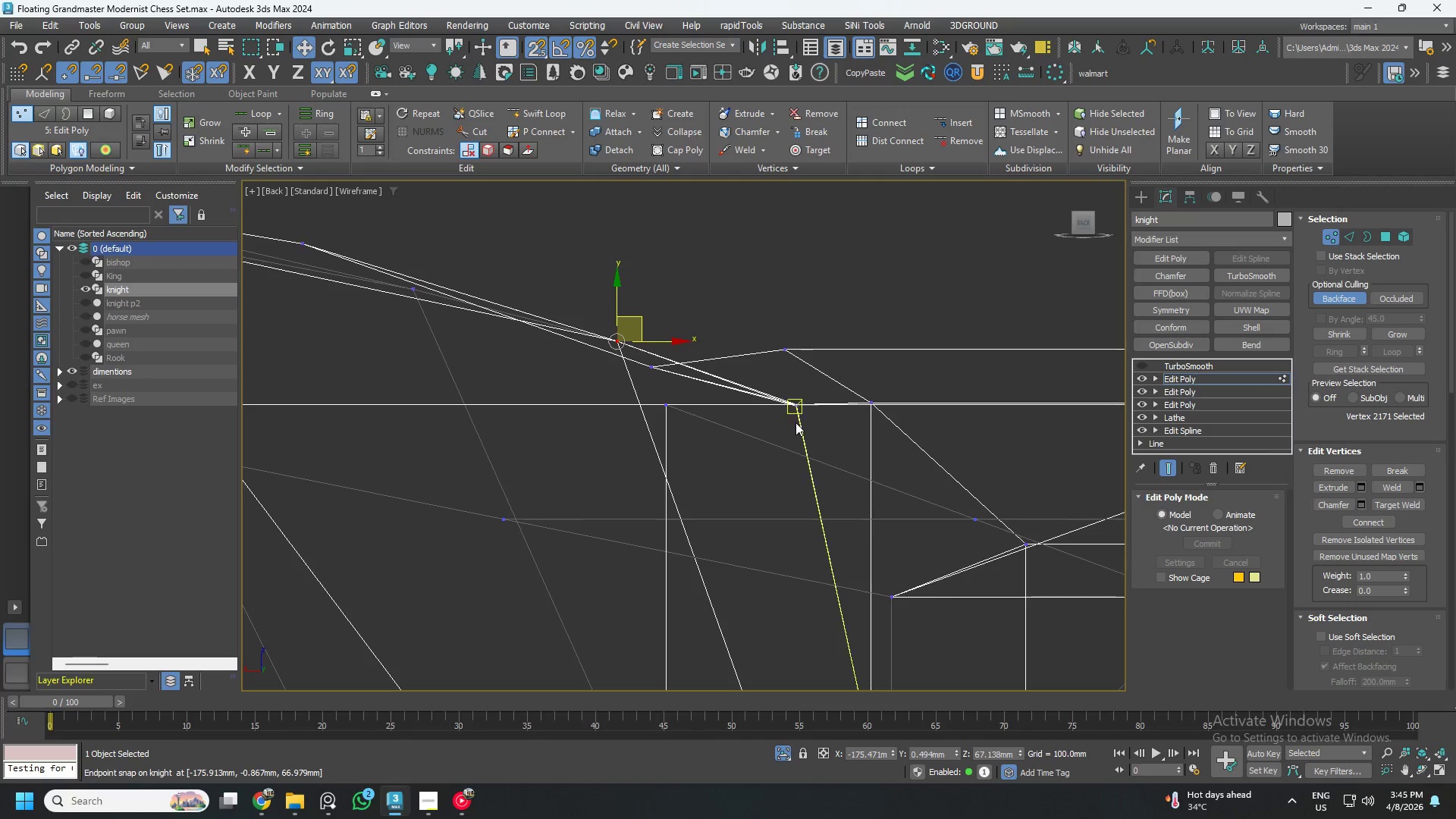 
left_click([802, 411])
 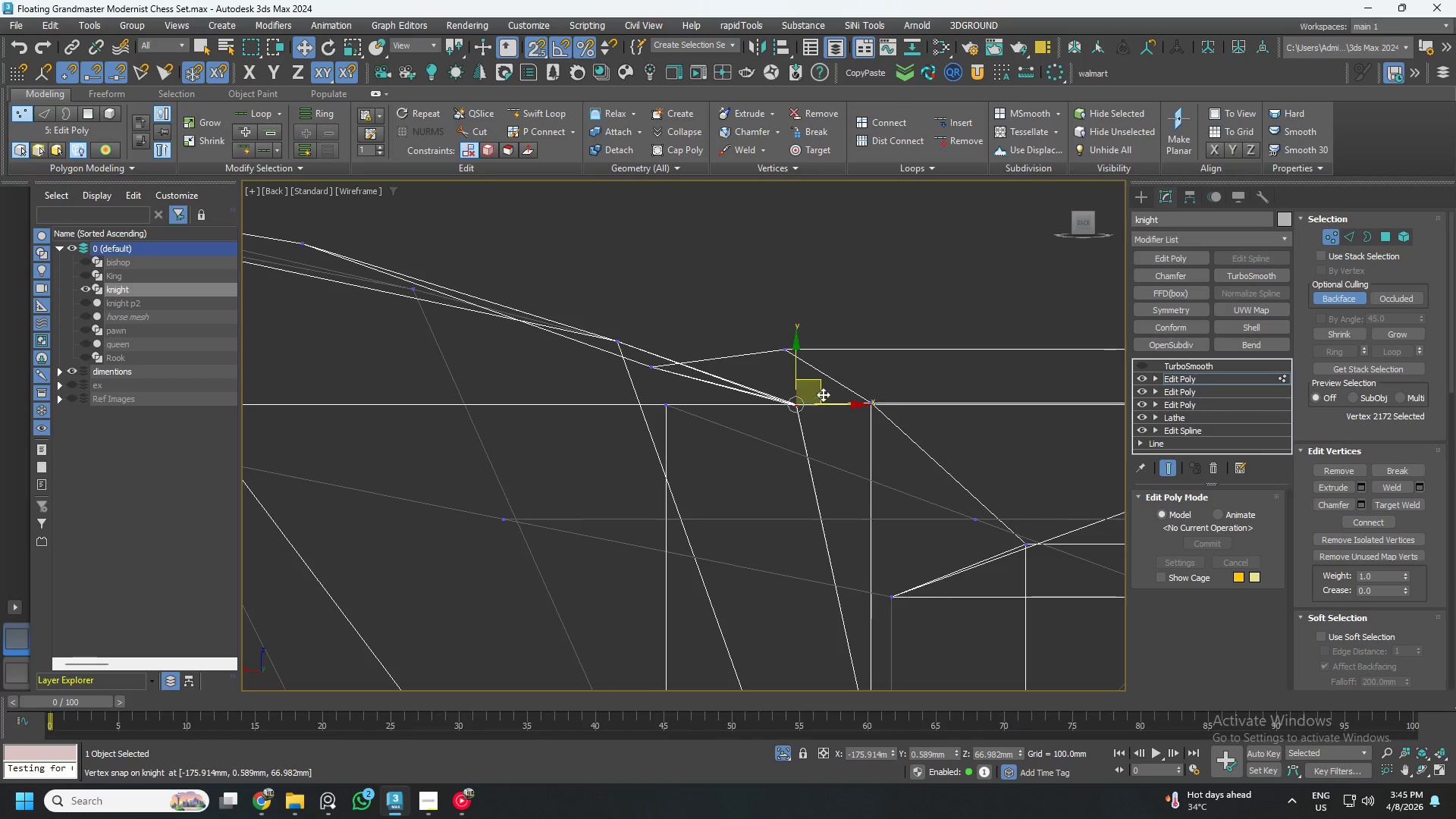 
left_click_drag(start_coordinate=[823, 393], to_coordinate=[796, 415])
 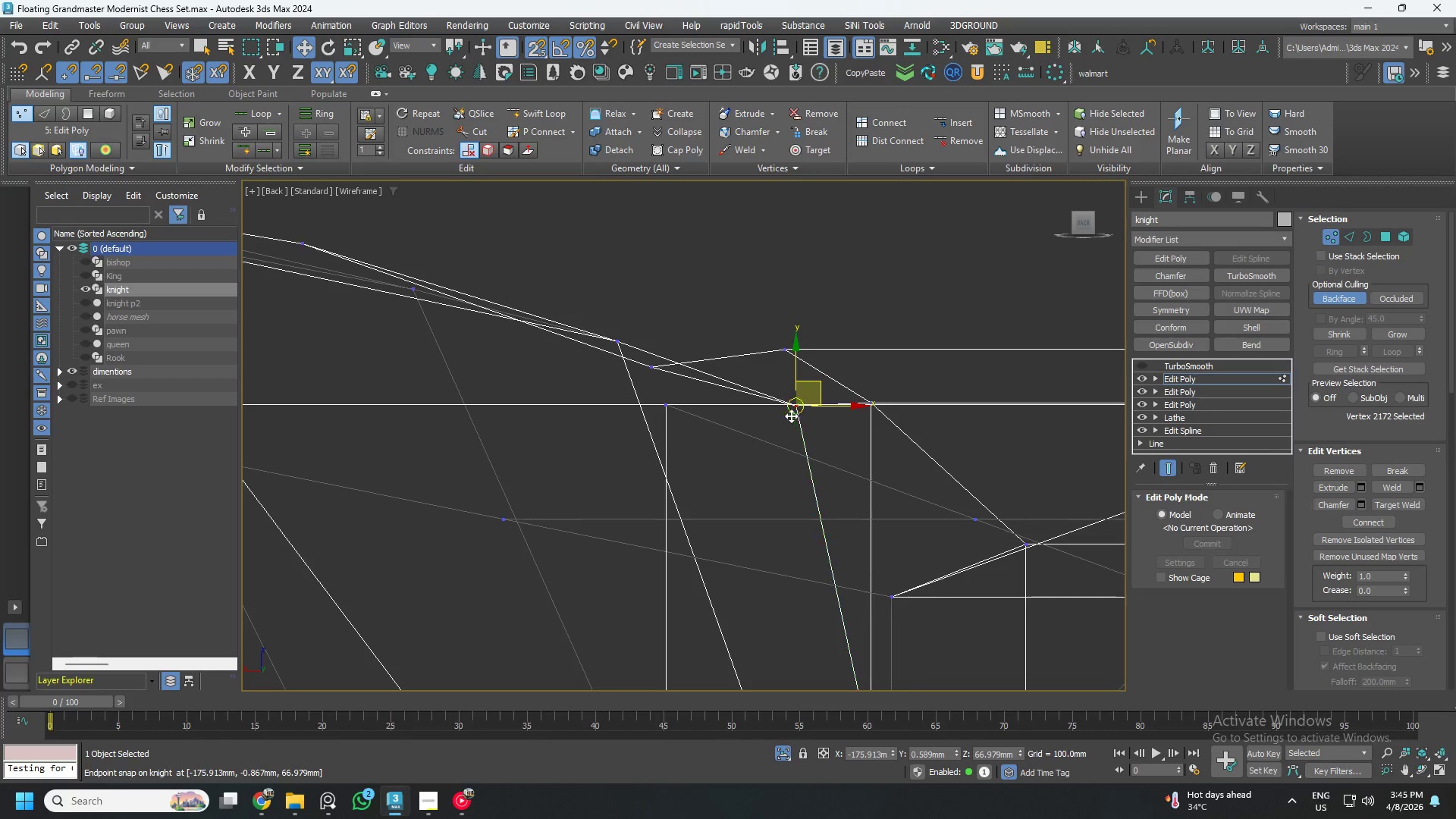 
left_click([576, 335])
 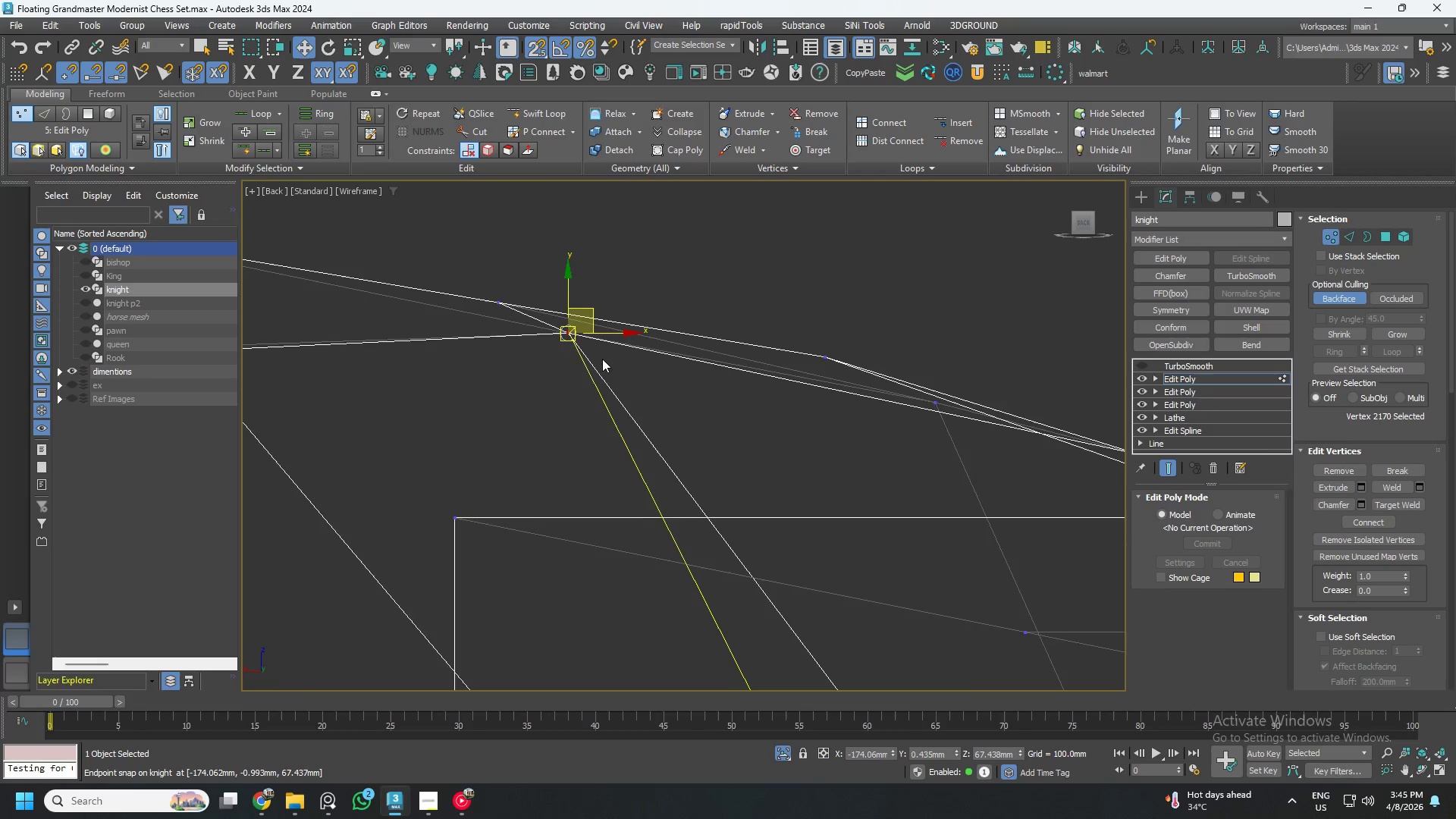 
scroll: coordinate [514, 350], scroll_direction: none, amount: 0.0
 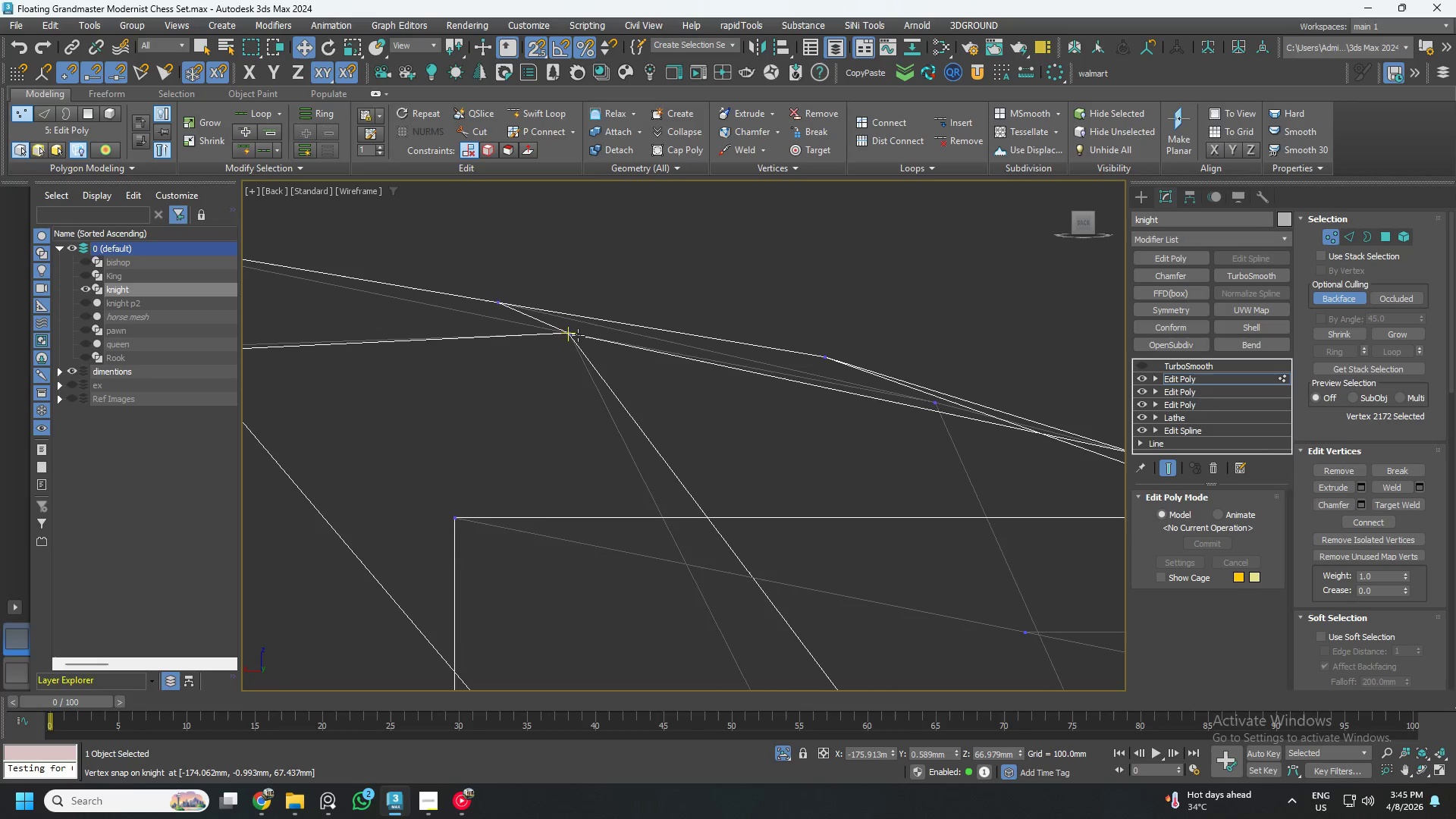 
scroll: coordinate [612, 371], scroll_direction: down, amount: 1.0
 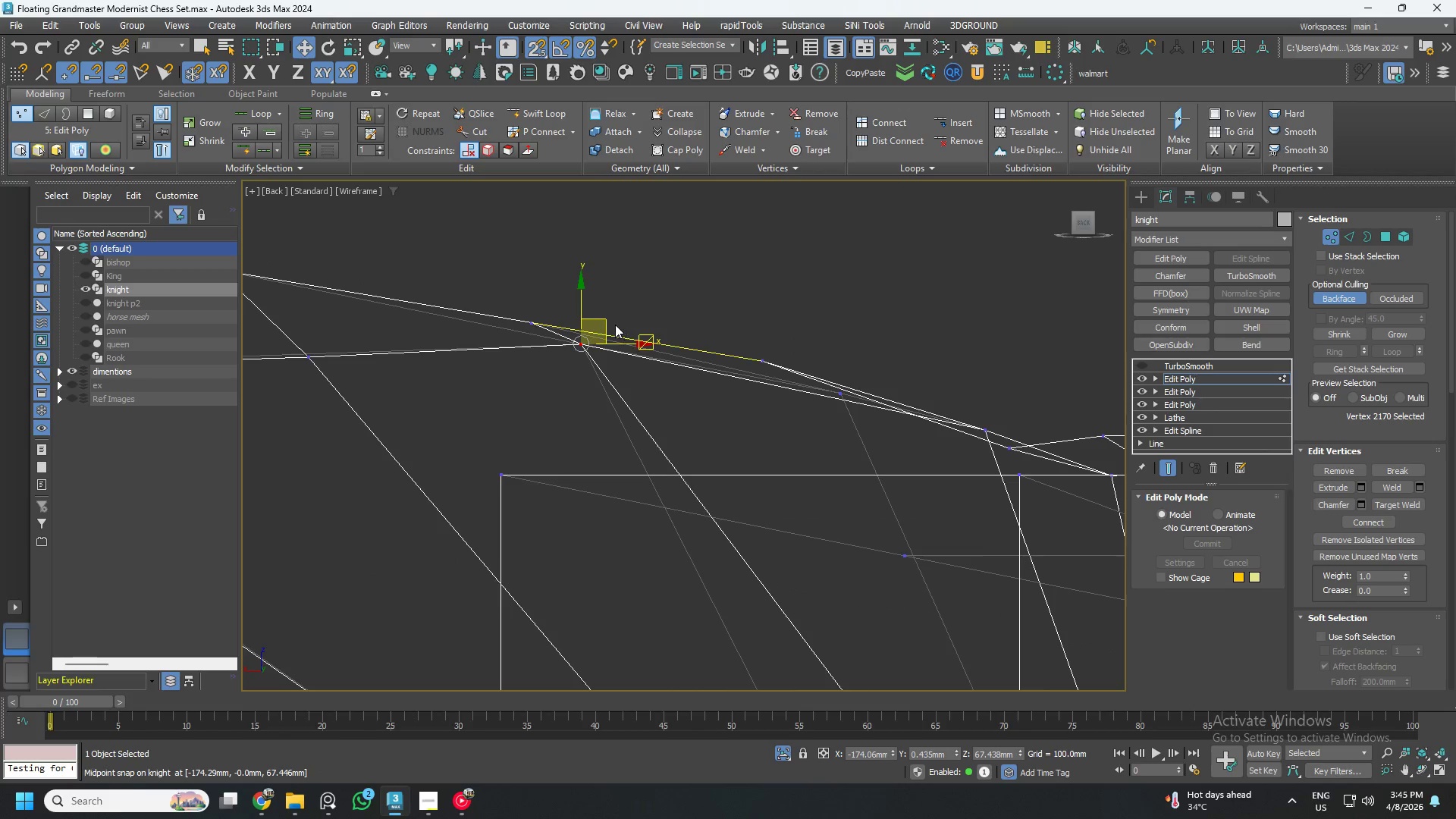 
left_click_drag(start_coordinate=[605, 322], to_coordinate=[837, 398])
 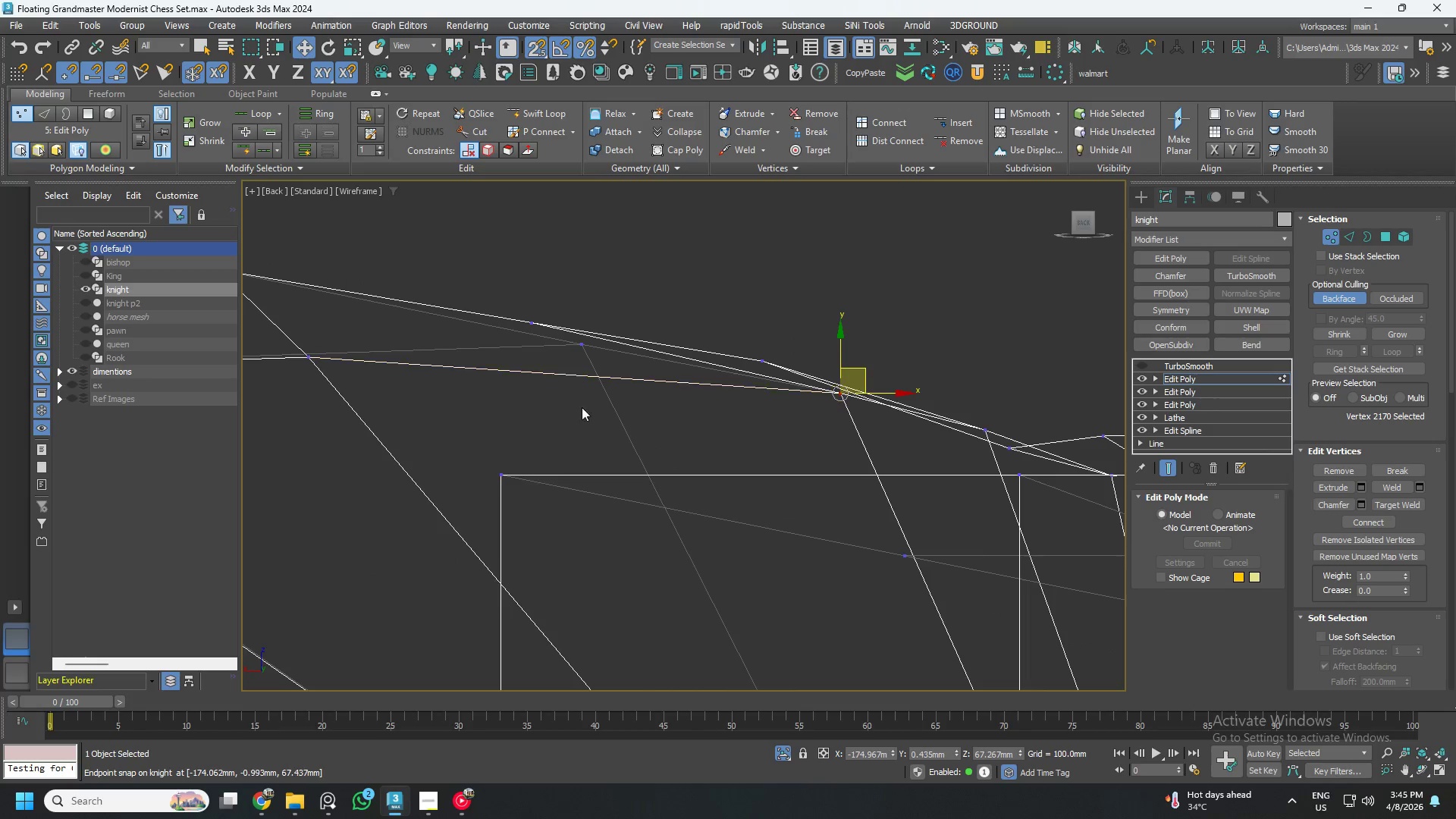 
scroll: coordinate [527, 407], scroll_direction: down, amount: 1.0
 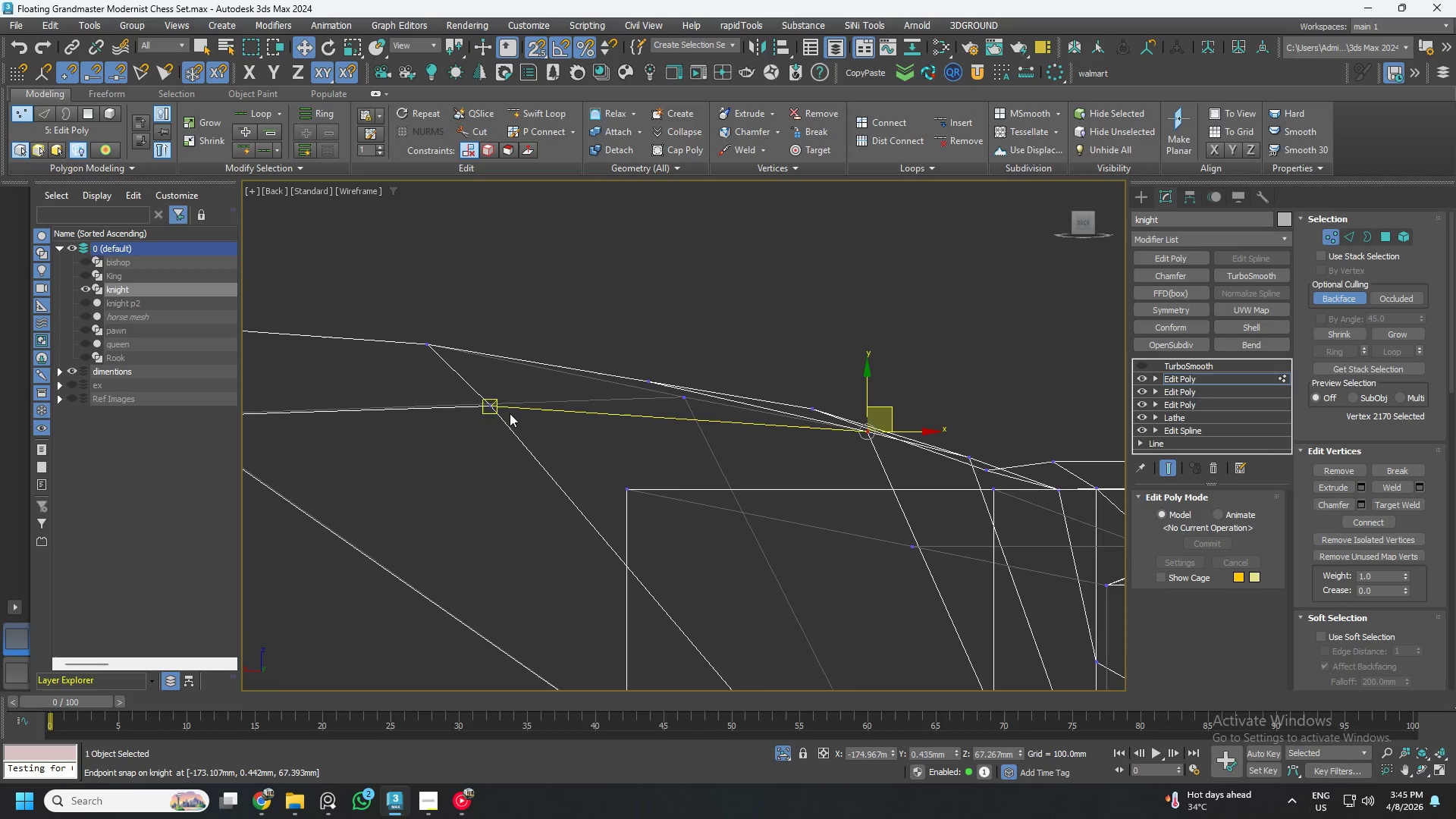 
left_click([488, 406])
 